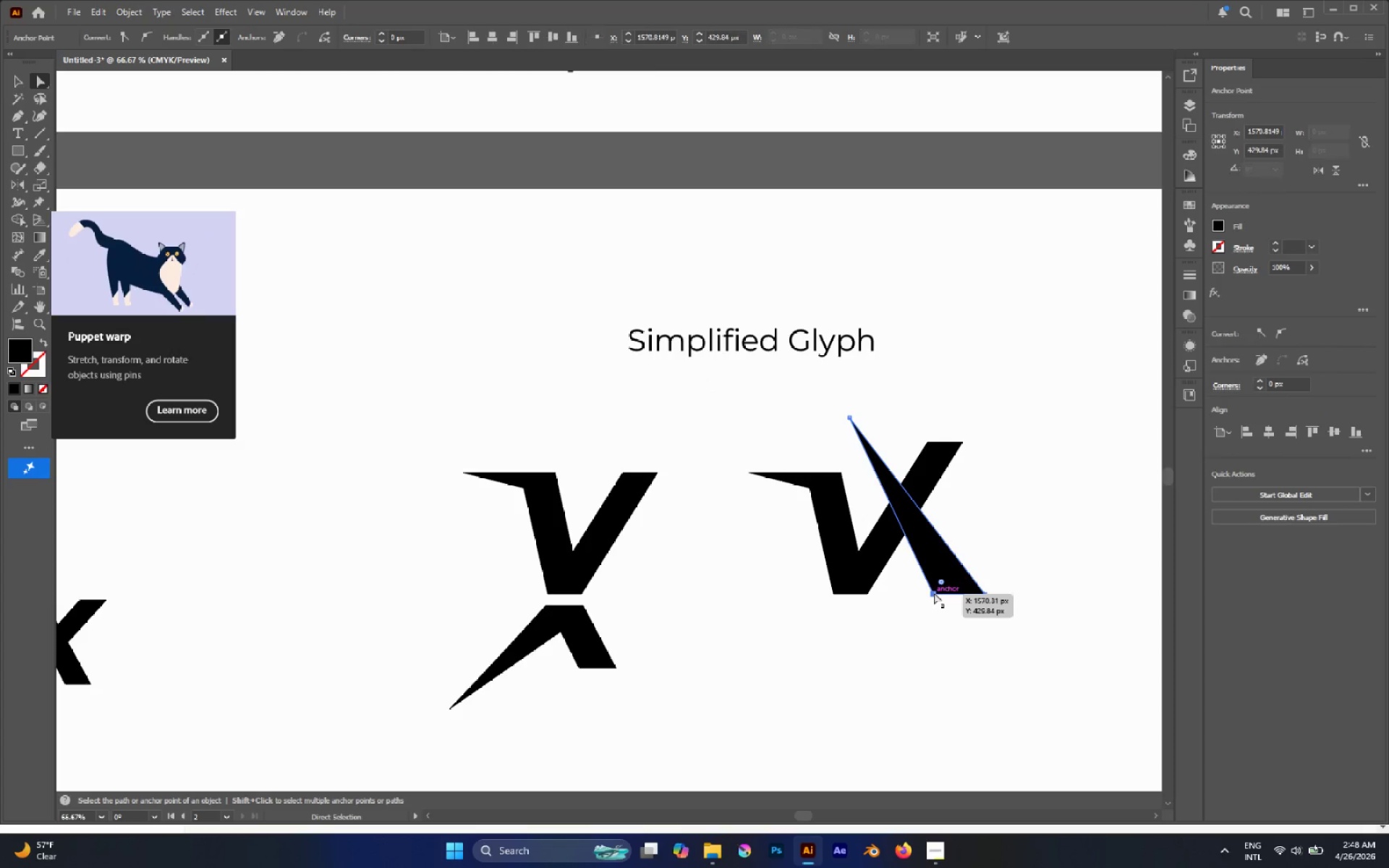 
left_click_drag(start_coordinate=[934, 592], to_coordinate=[940, 592])
 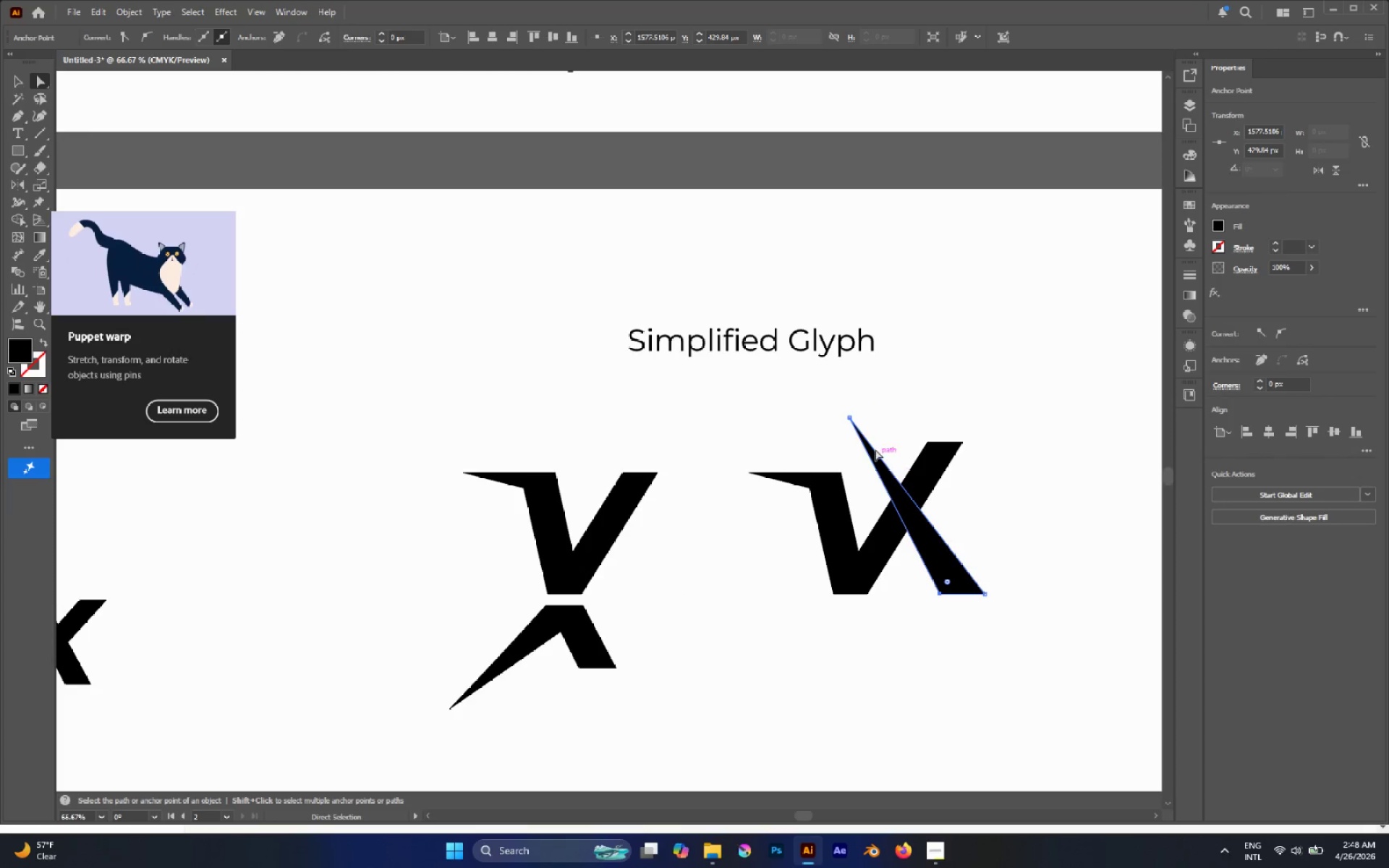 
hold_key(key=ShiftLeft, duration=2.66)
 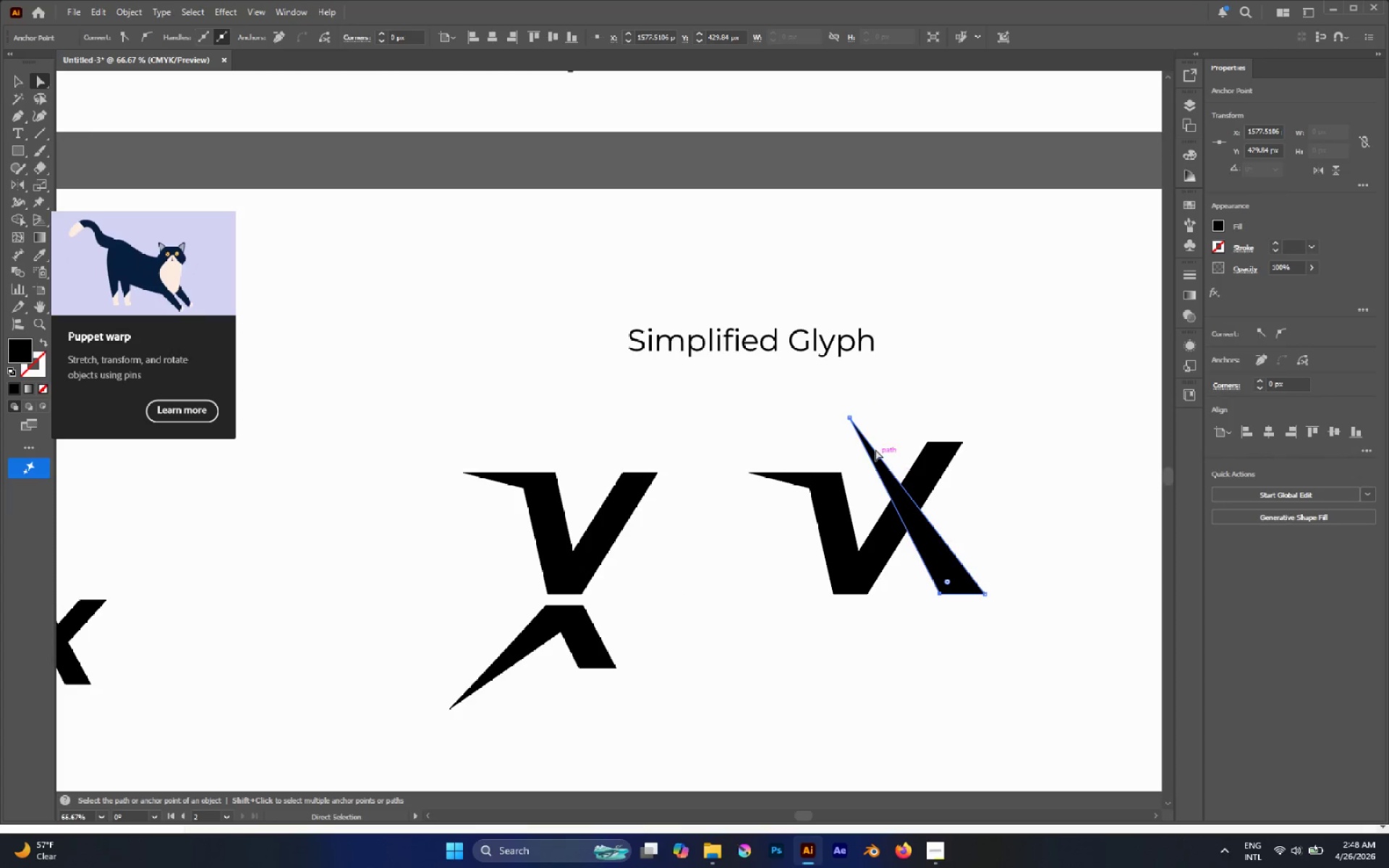 
left_click([852, 419])
 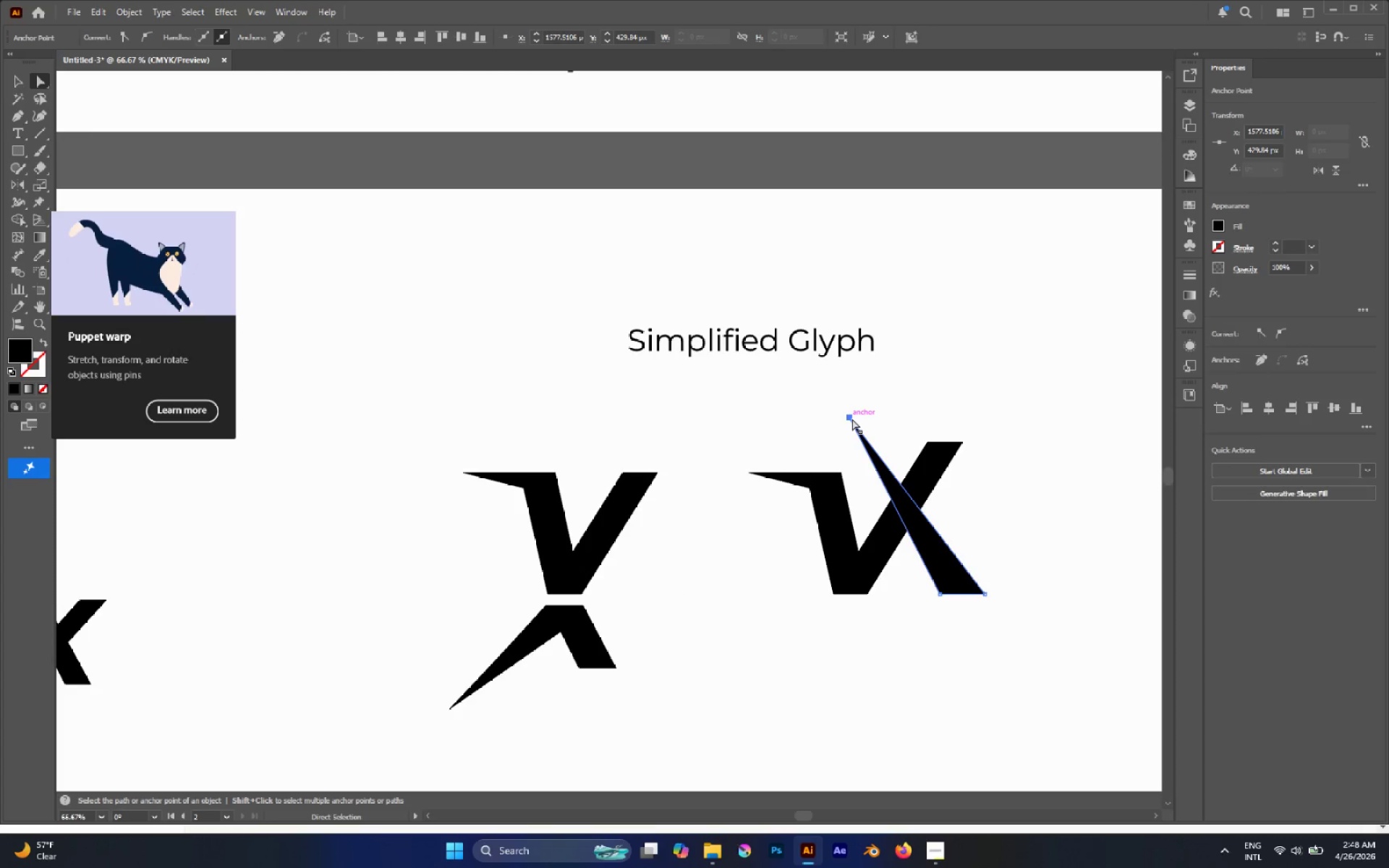 
left_click_drag(start_coordinate=[852, 419], to_coordinate=[831, 408])
 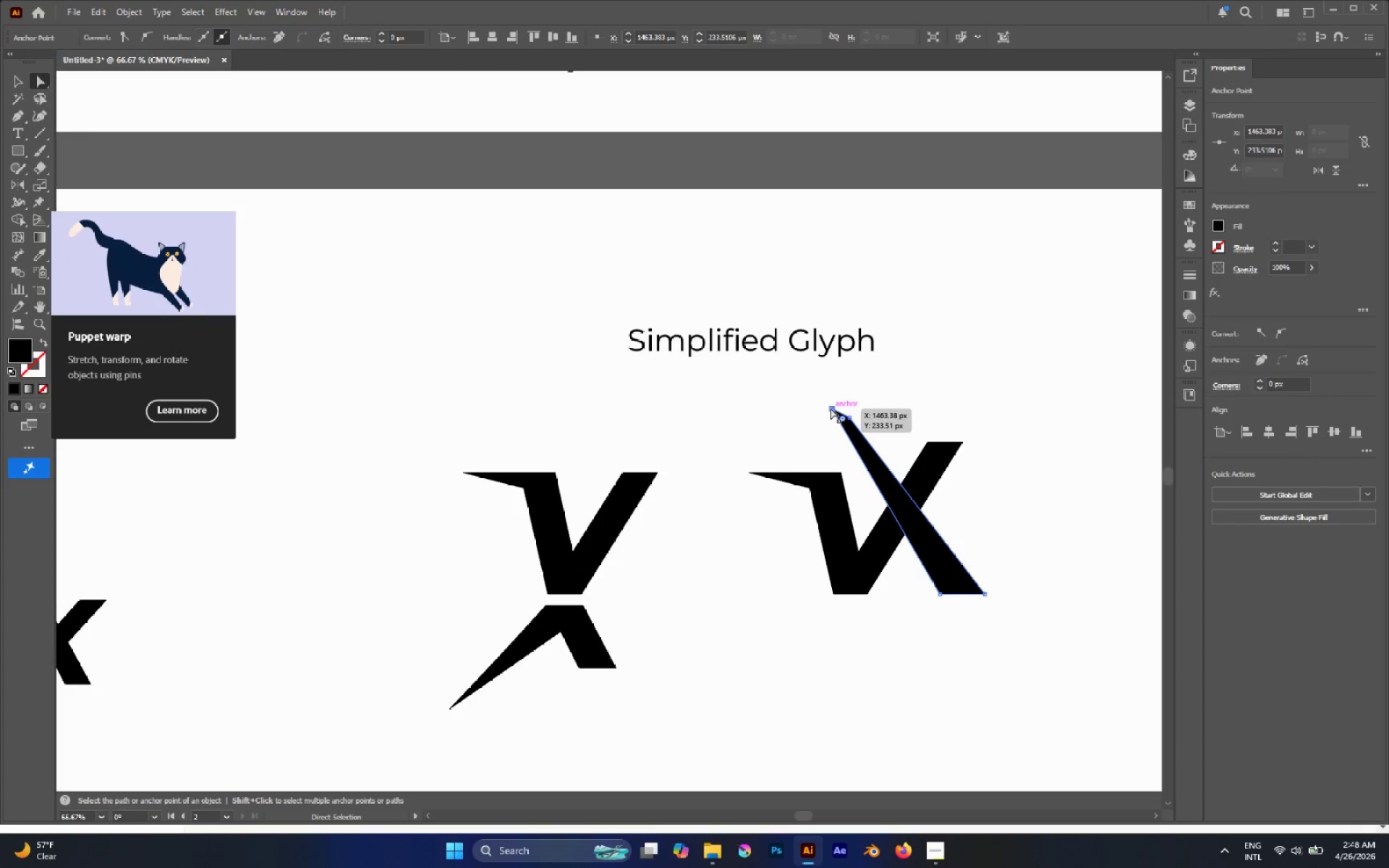 
key(P)
 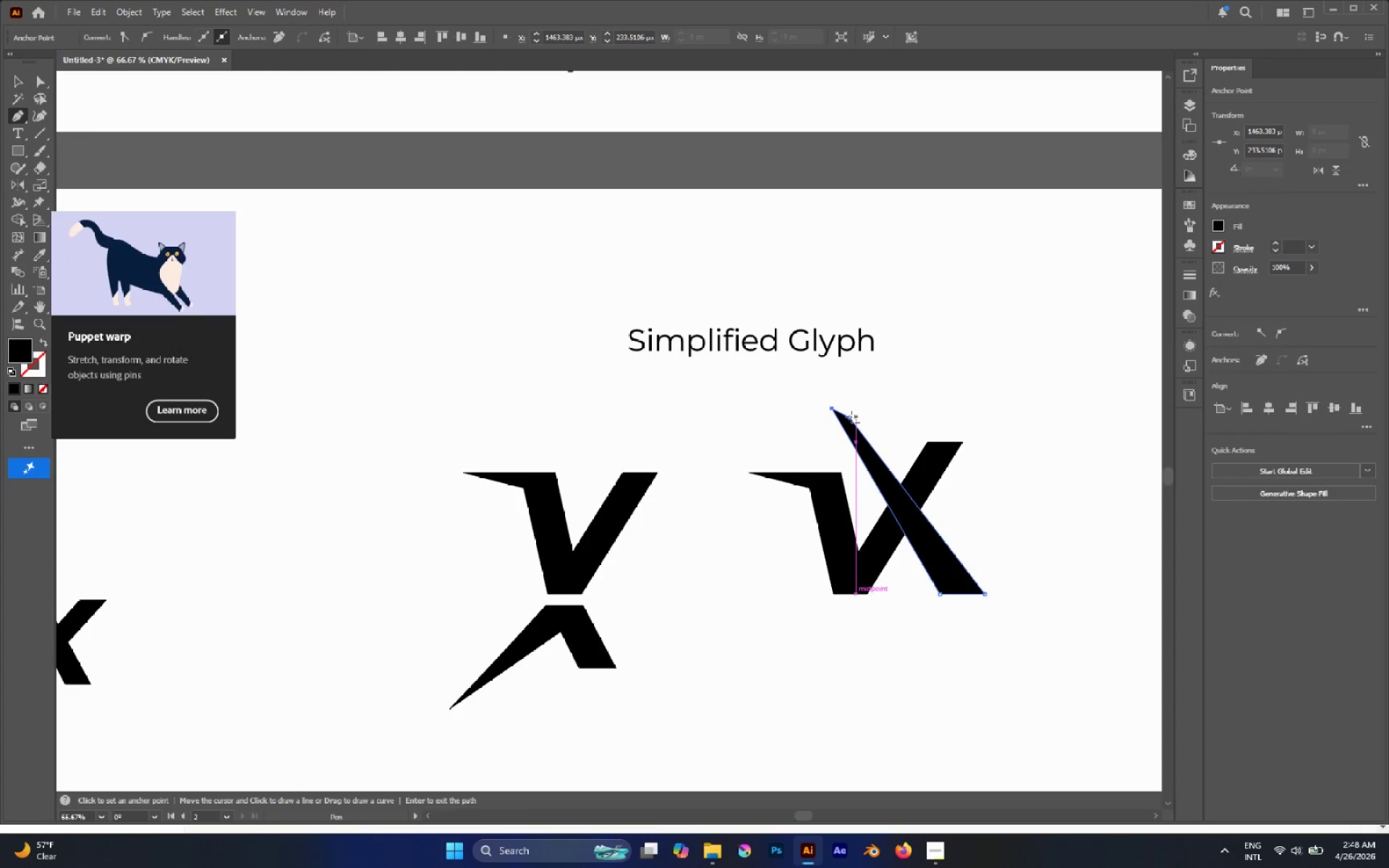 
left_click([851, 417])
 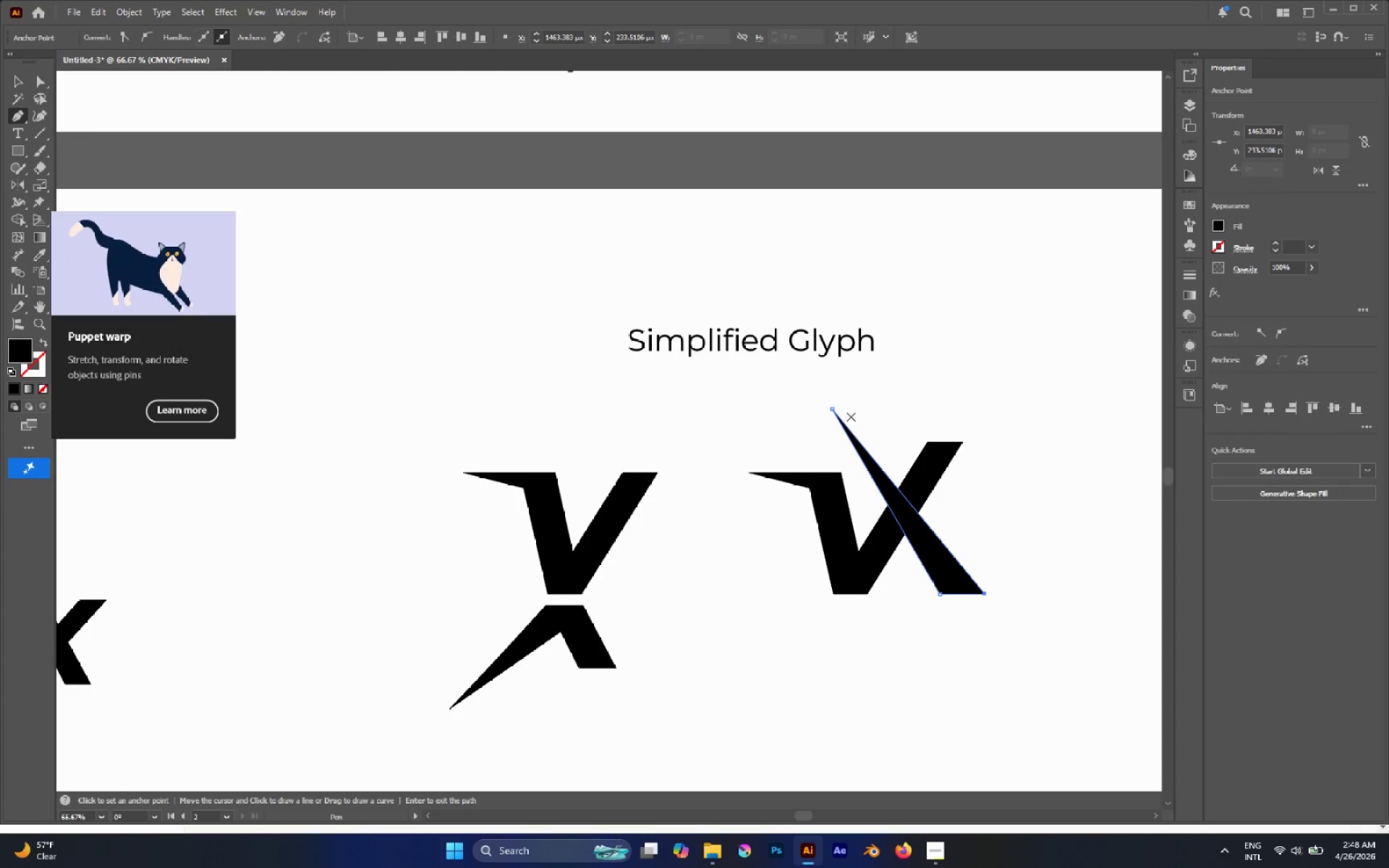 
key(A)
 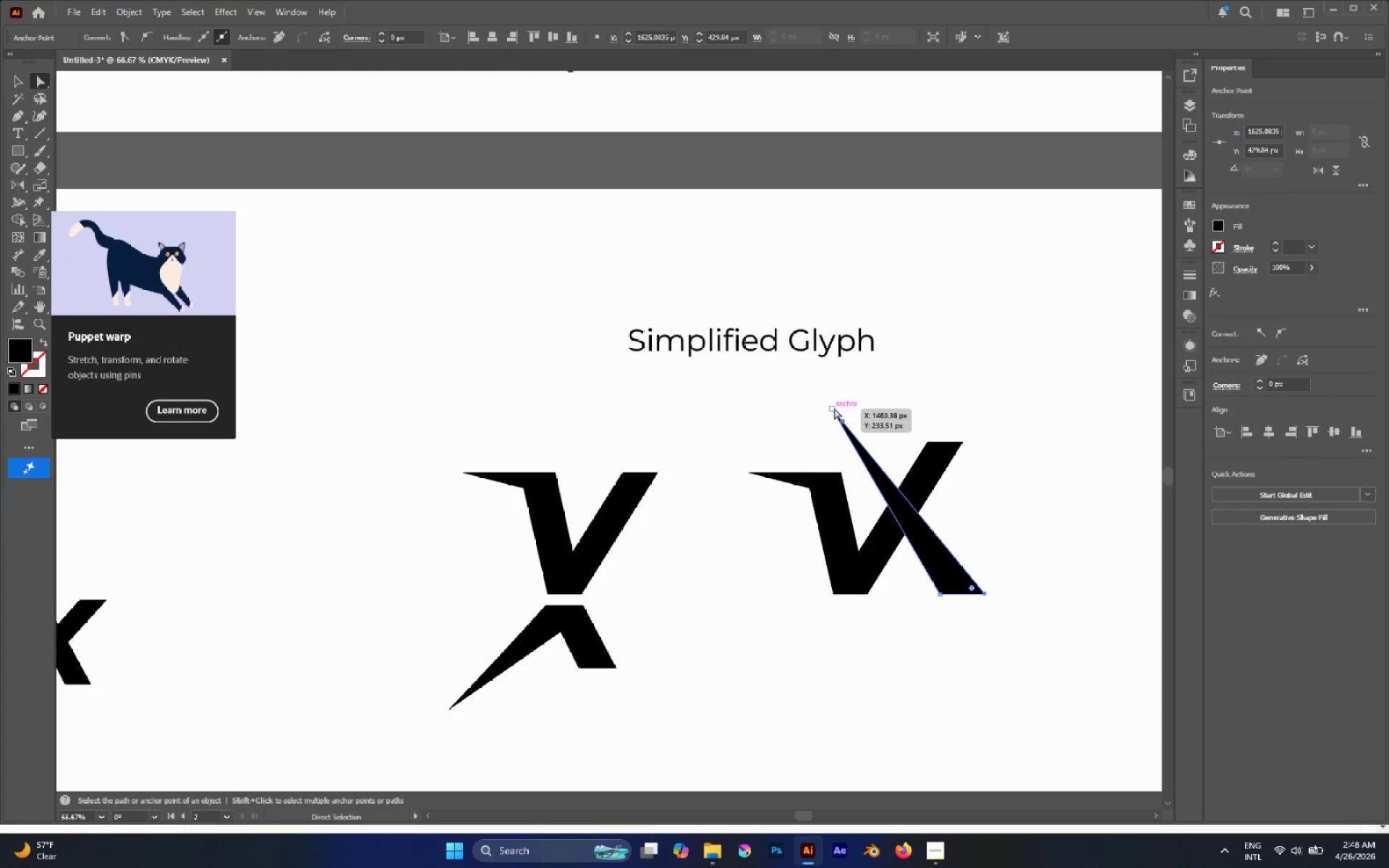 
left_click([832, 407])
 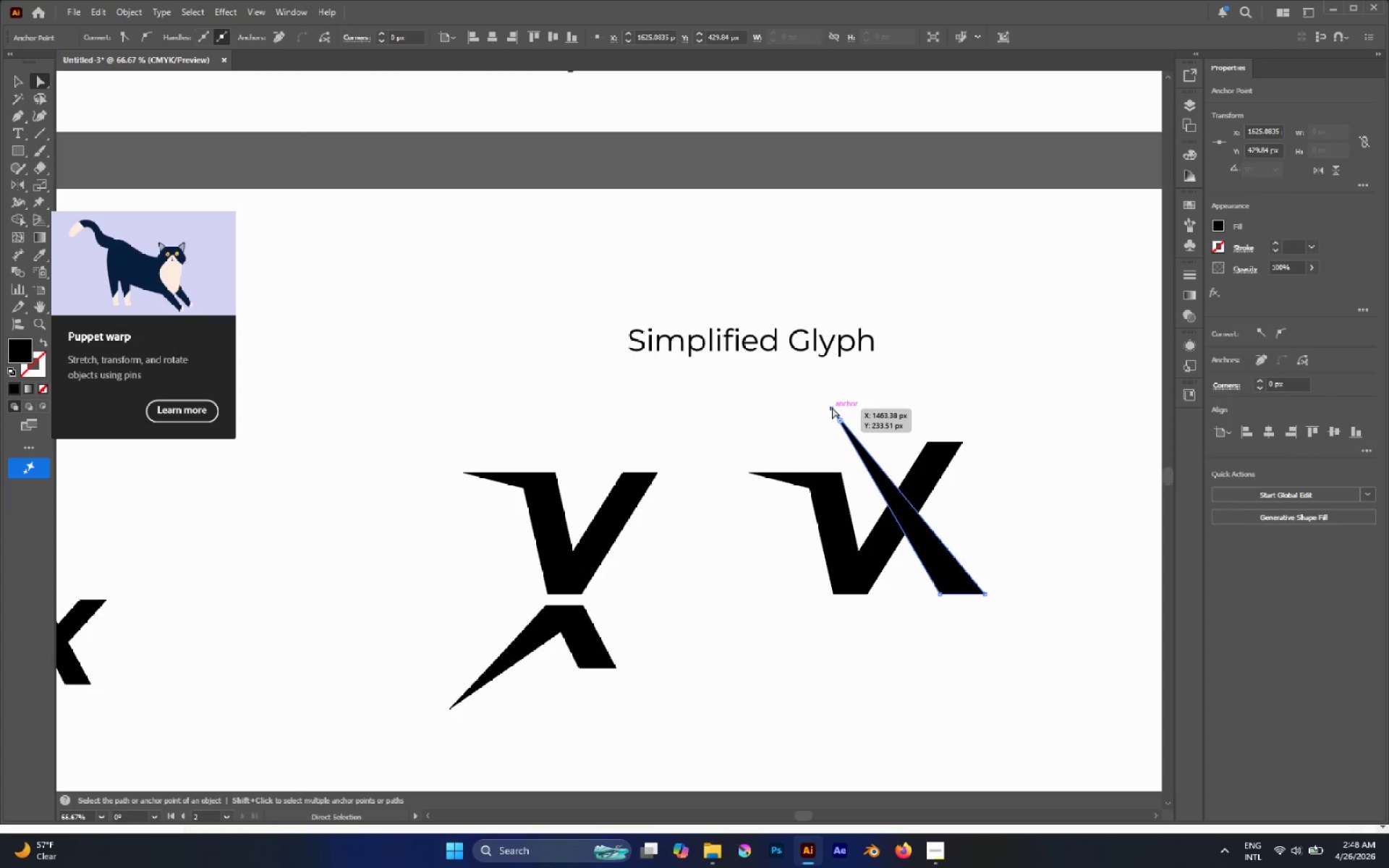 
left_click_drag(start_coordinate=[832, 407], to_coordinate=[820, 383])
 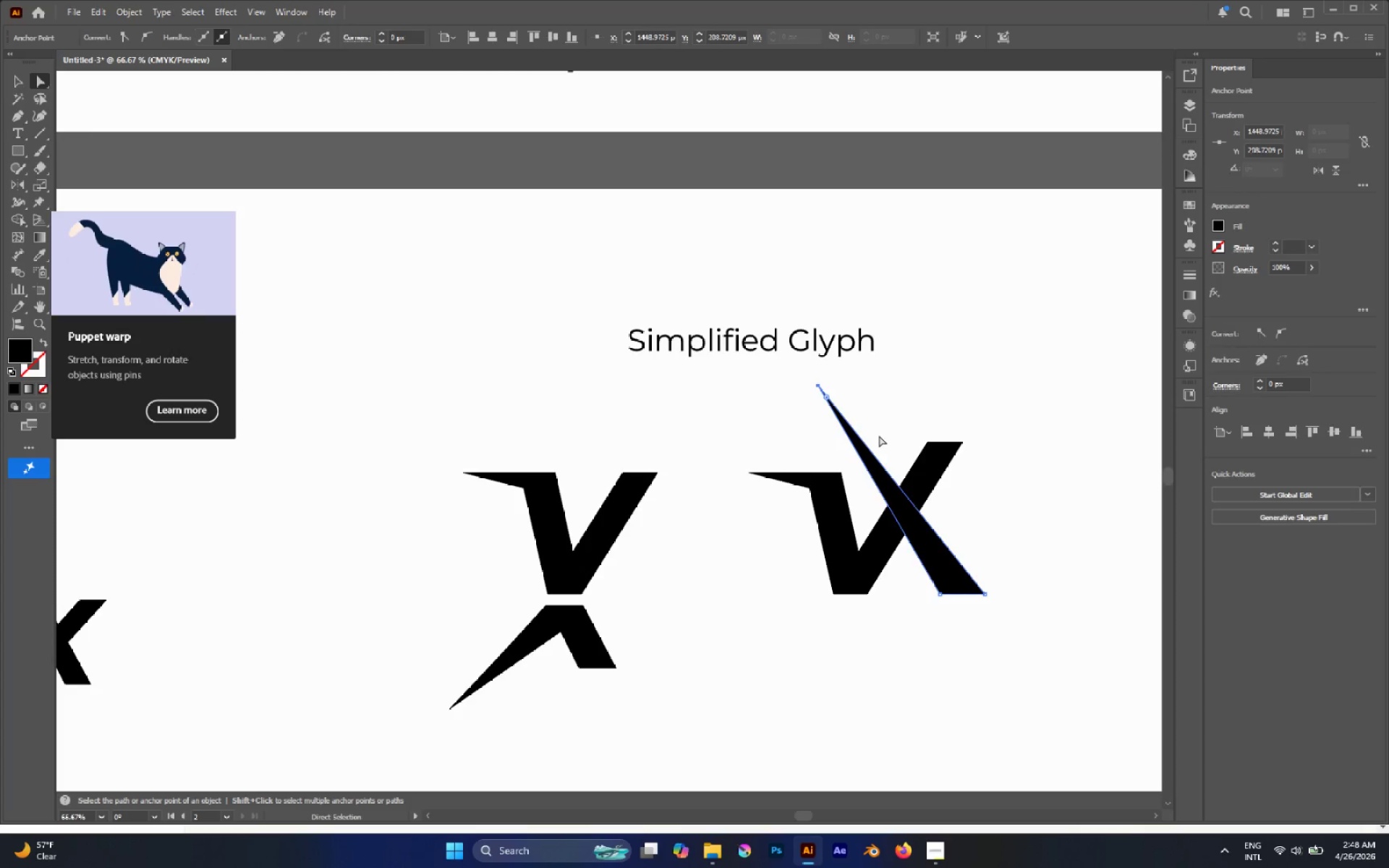 
left_click([879, 435])
 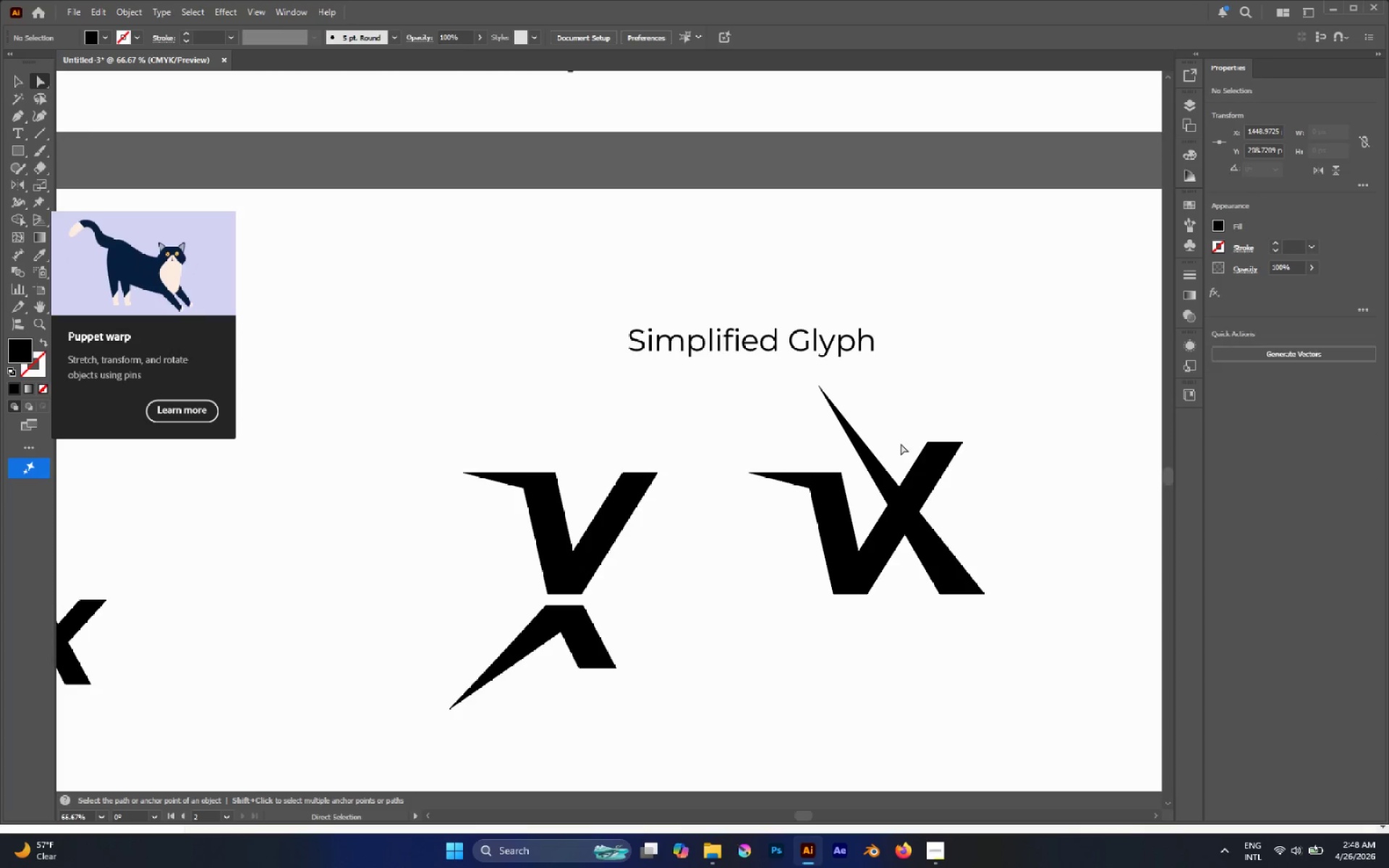 
hold_key(key=AltLeft, duration=0.69)
scroll: coordinate [901, 444], scroll_direction: down, amount: 2.0
 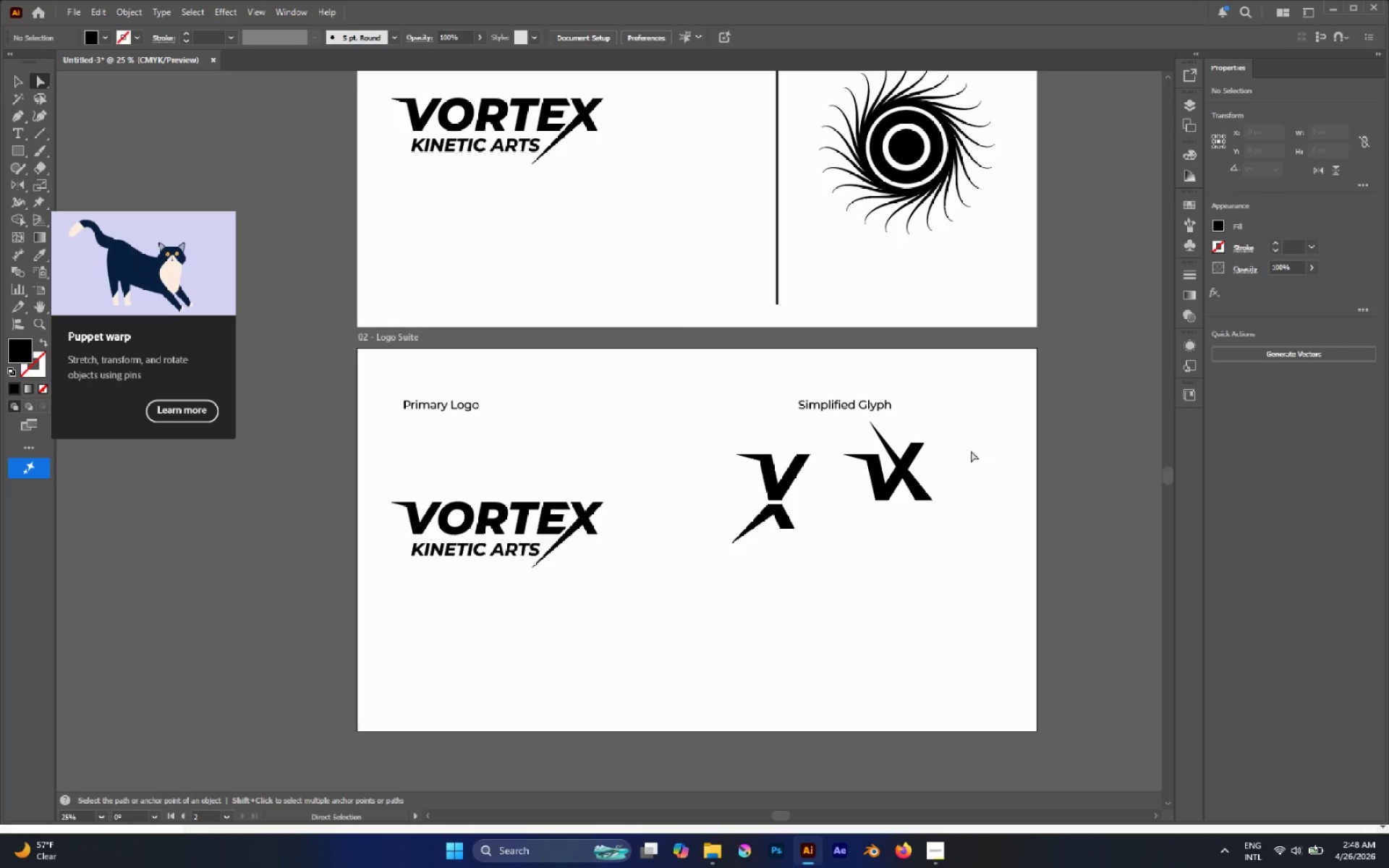 
hold_key(key=AltLeft, duration=0.62)
scroll: coordinate [892, 438], scroll_direction: up, amount: 2.0
 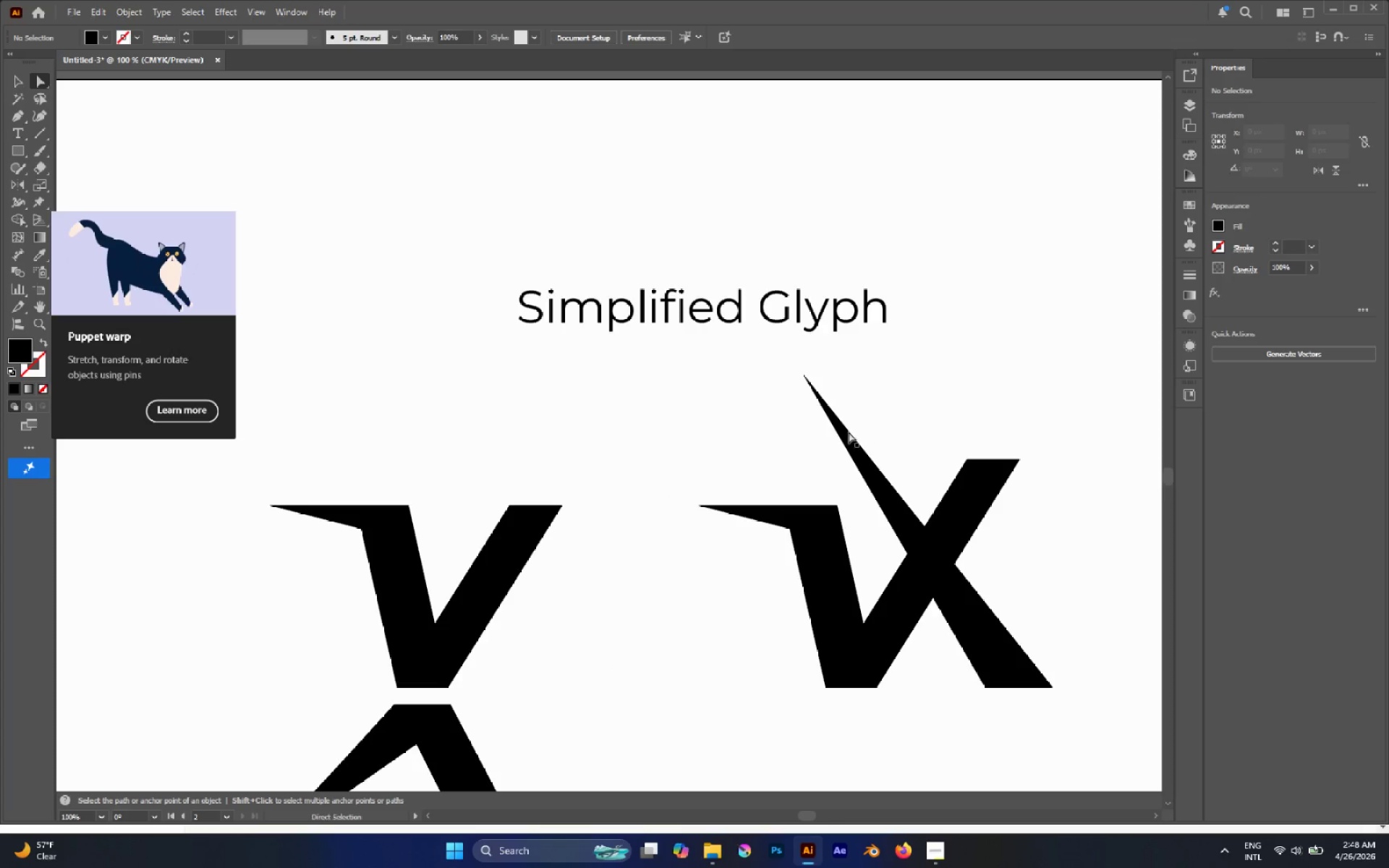 
left_click([847, 432])
 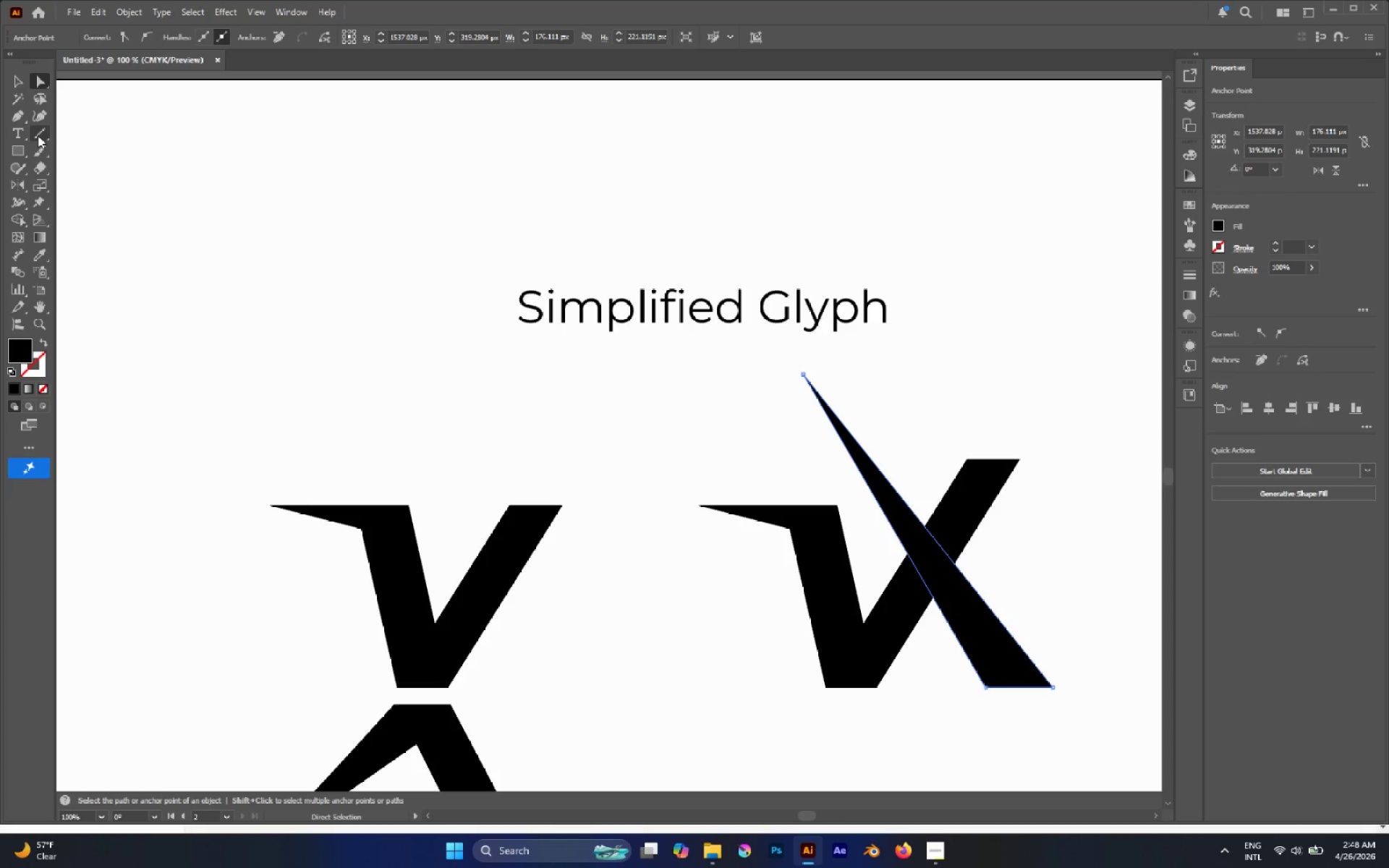 
left_click([38, 166])
 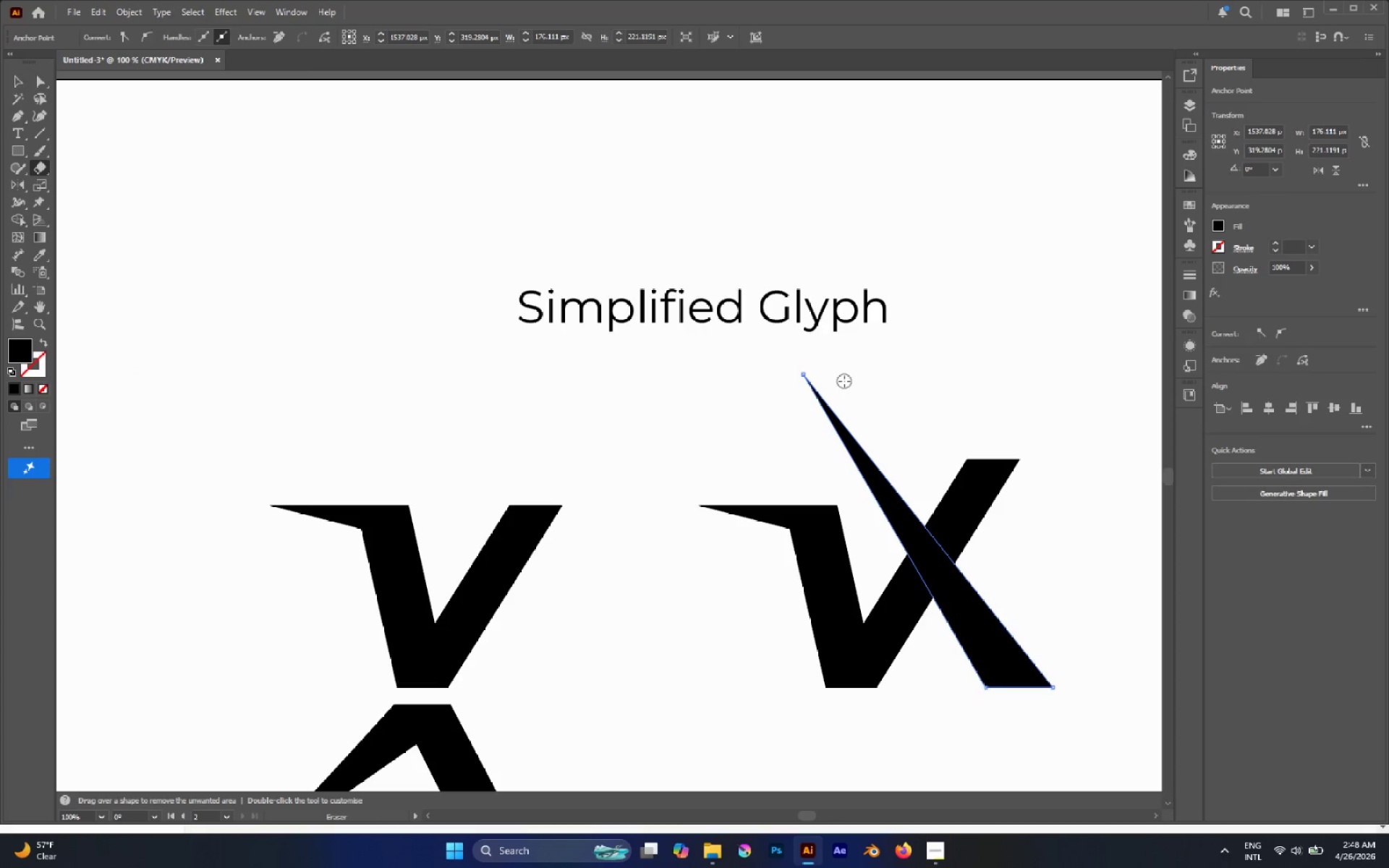 
left_click_drag(start_coordinate=[847, 381], to_coordinate=[723, 414])
 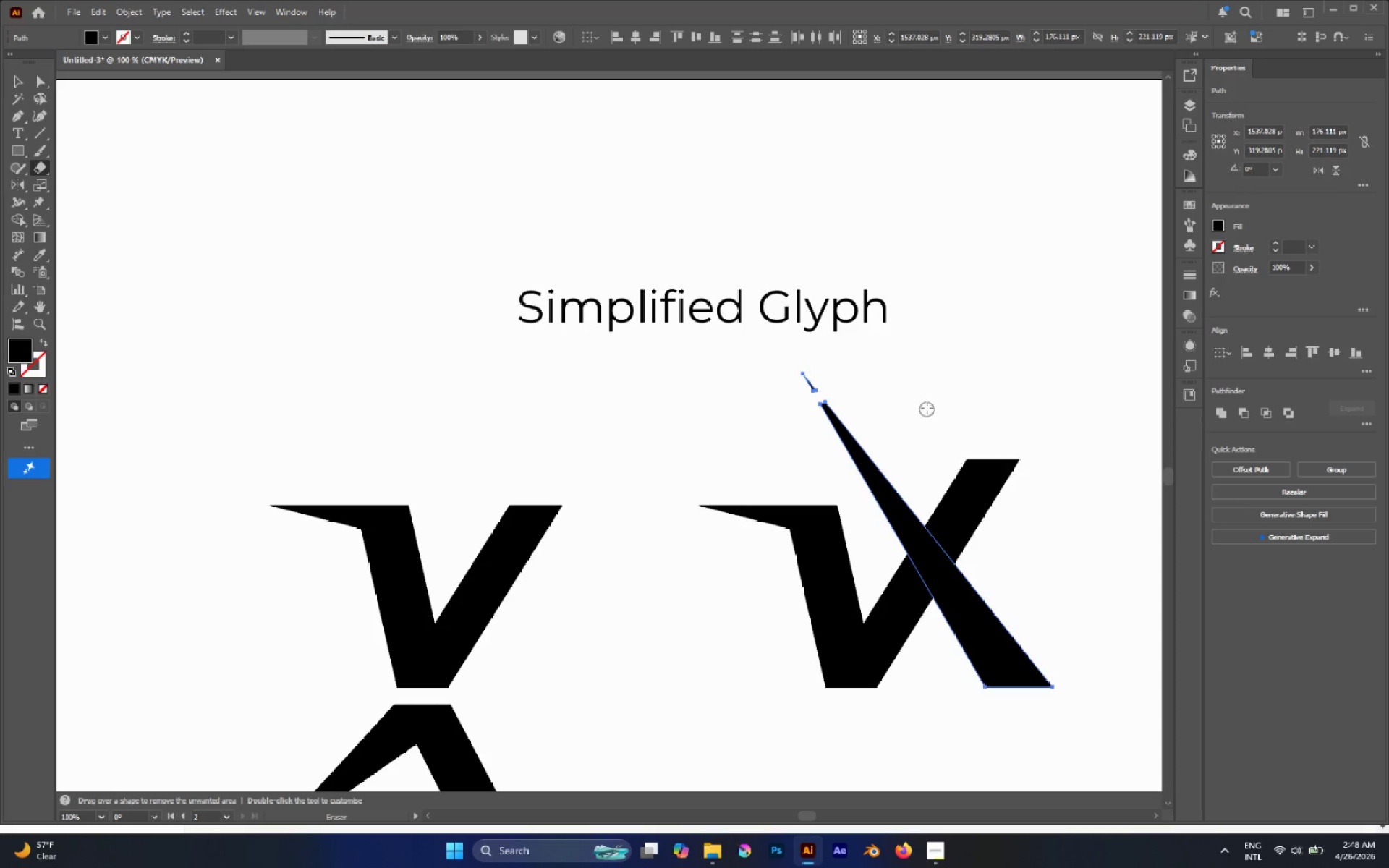 
left_click_drag(start_coordinate=[878, 390], to_coordinate=[695, 448])
 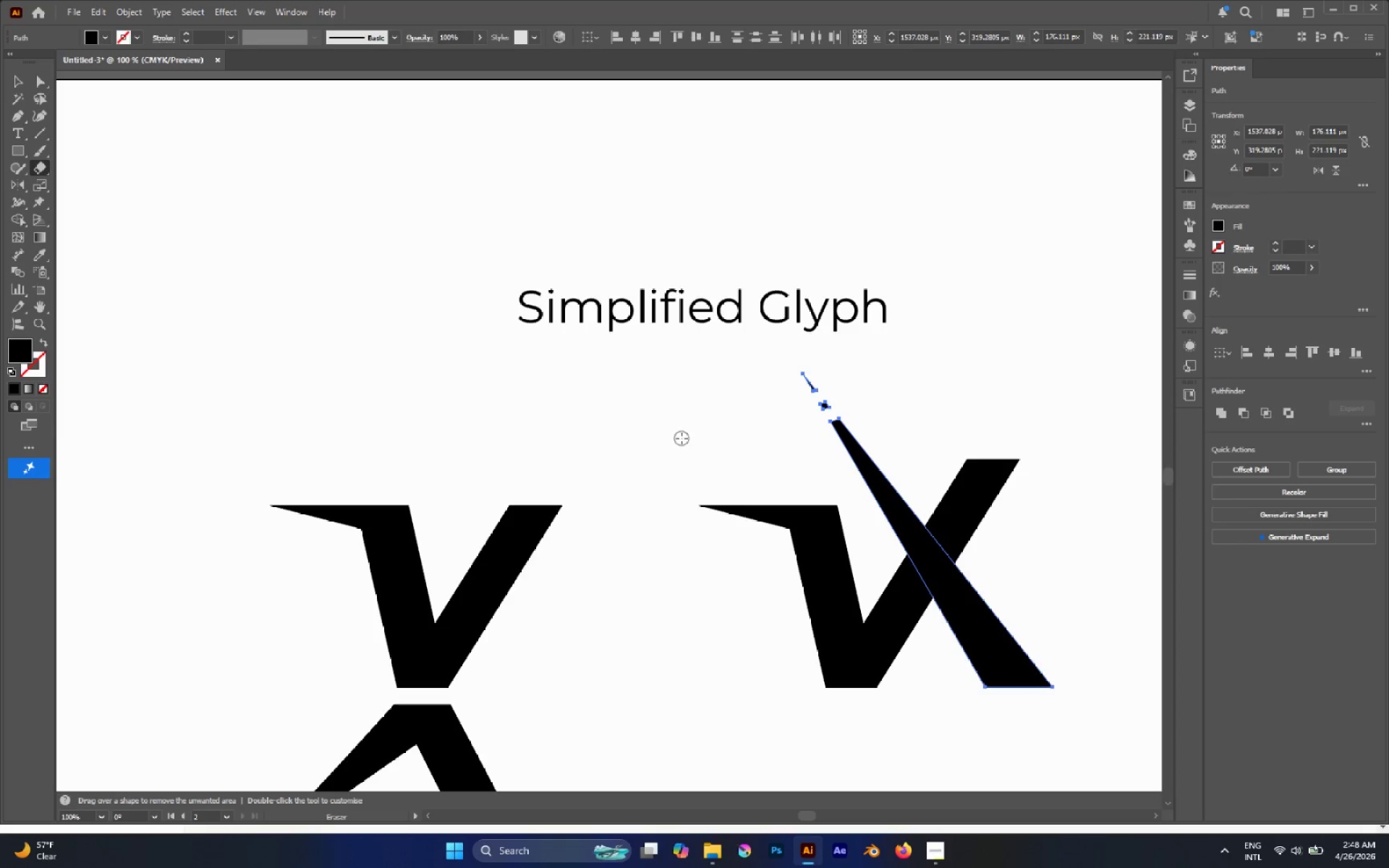 
key(A)
 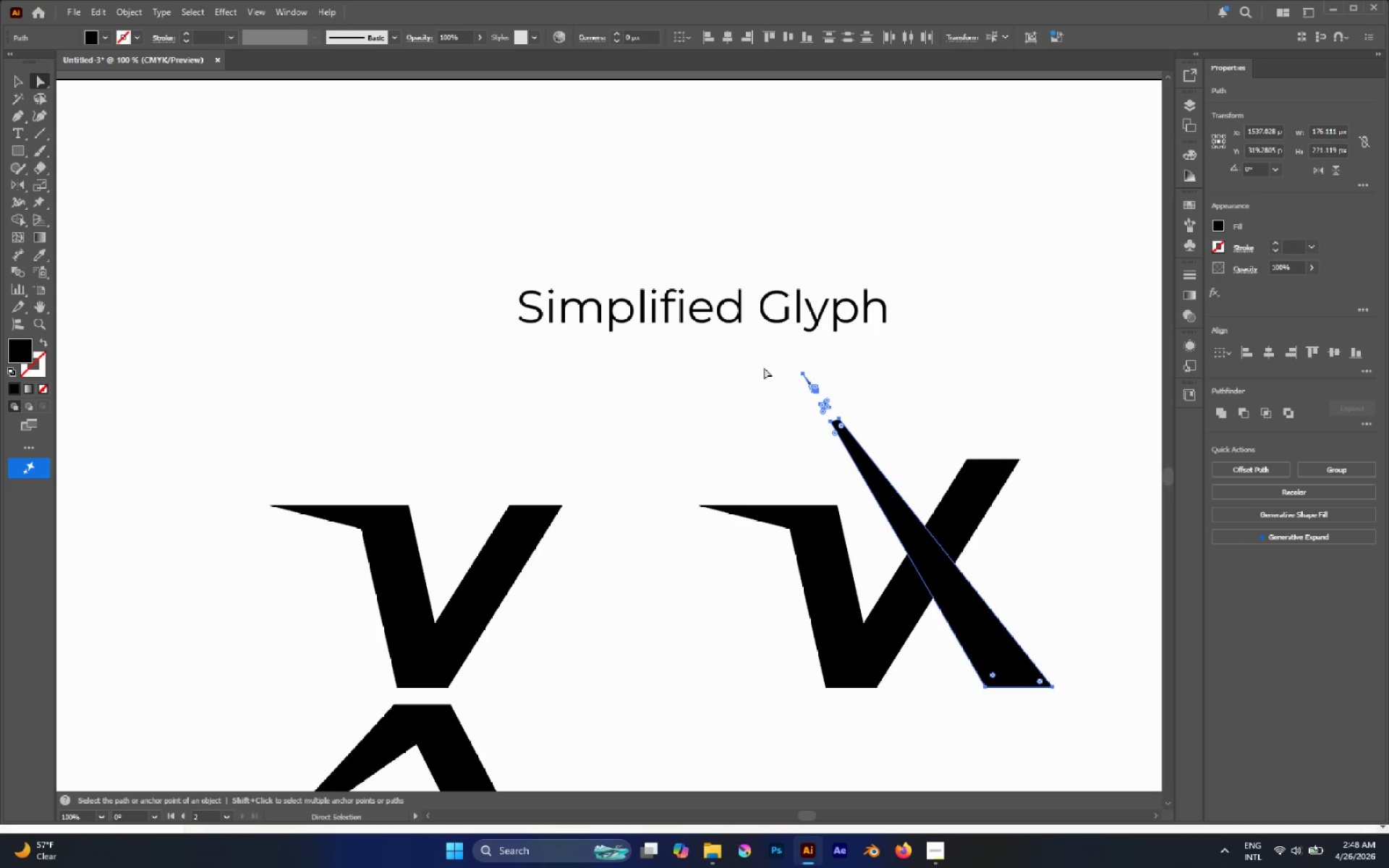 
left_click_drag(start_coordinate=[756, 358], to_coordinate=[837, 411])
 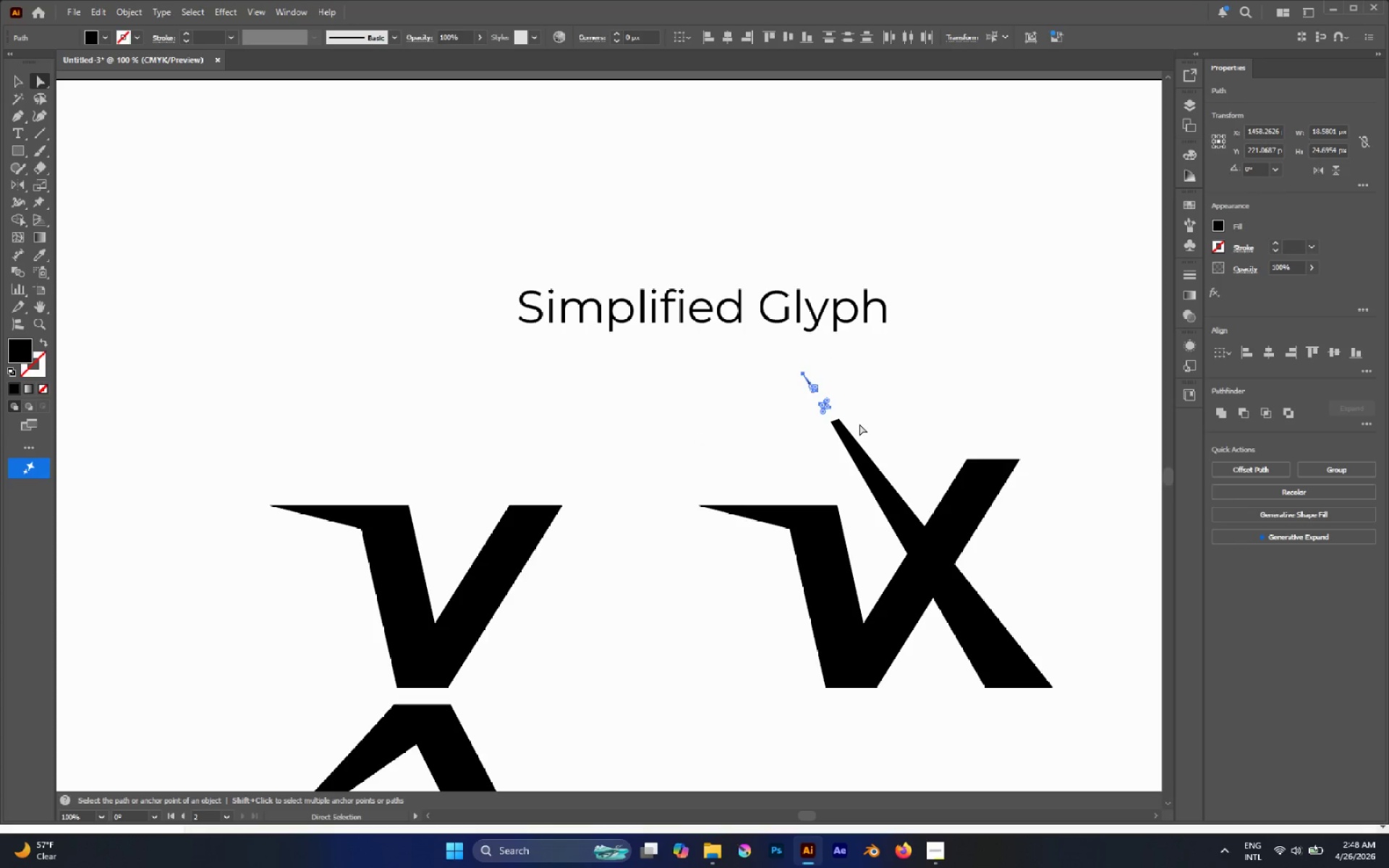 
key(Delete)
 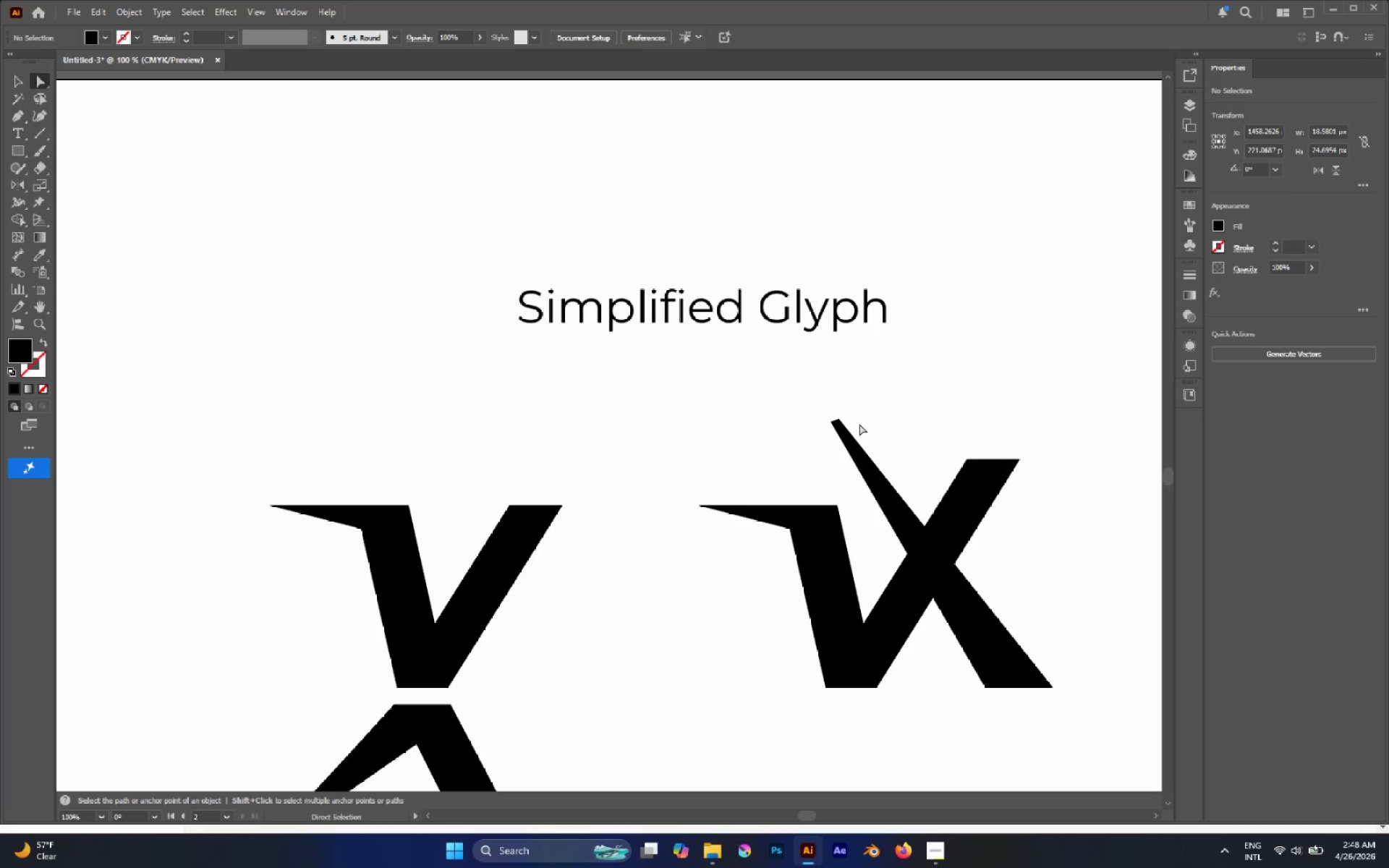 
key(Delete)
 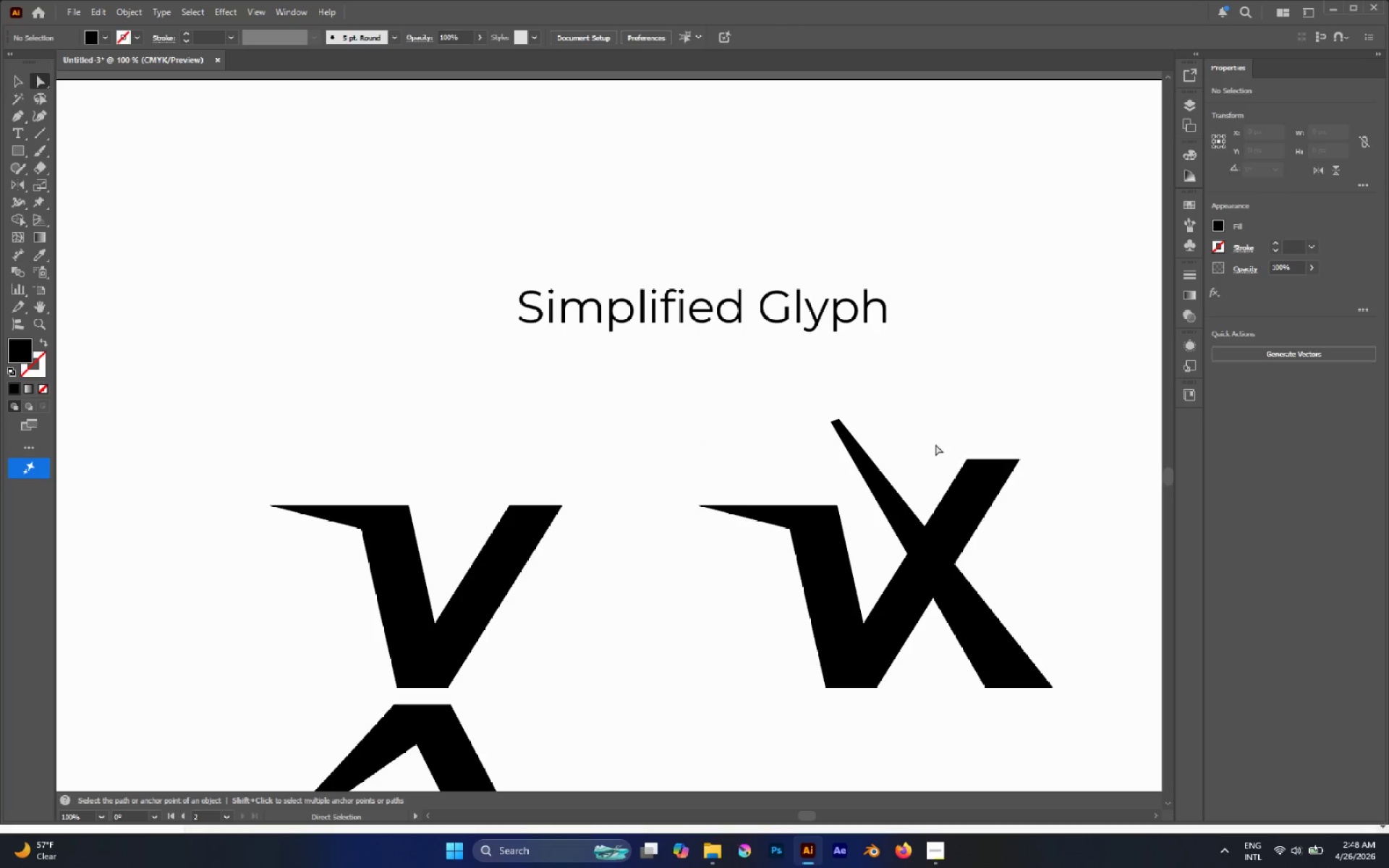 
key(Alt+AltLeft)
 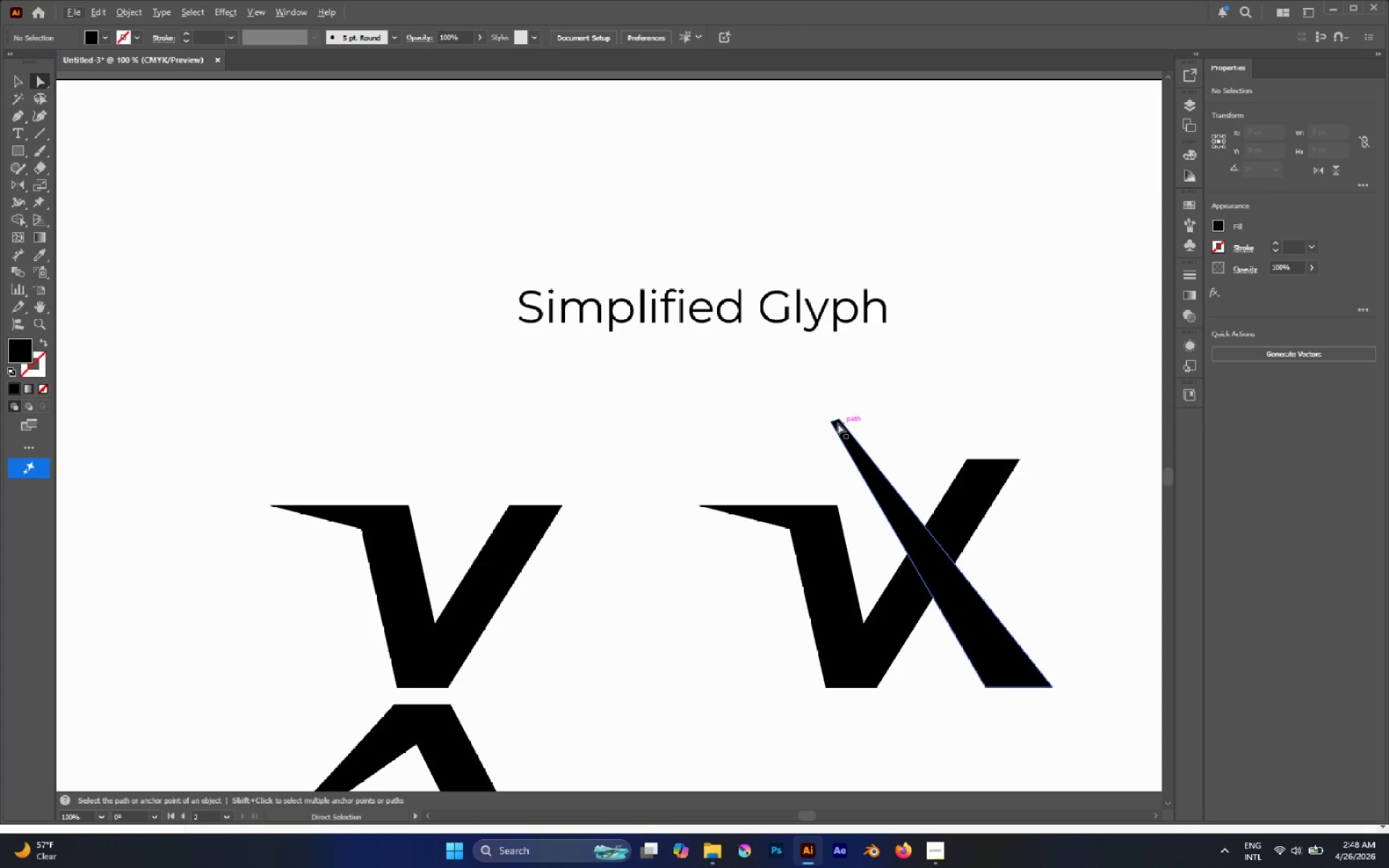 
hold_key(key=AltLeft, duration=0.75)
scroll: coordinate [833, 422], scroll_direction: up, amount: 4.0
 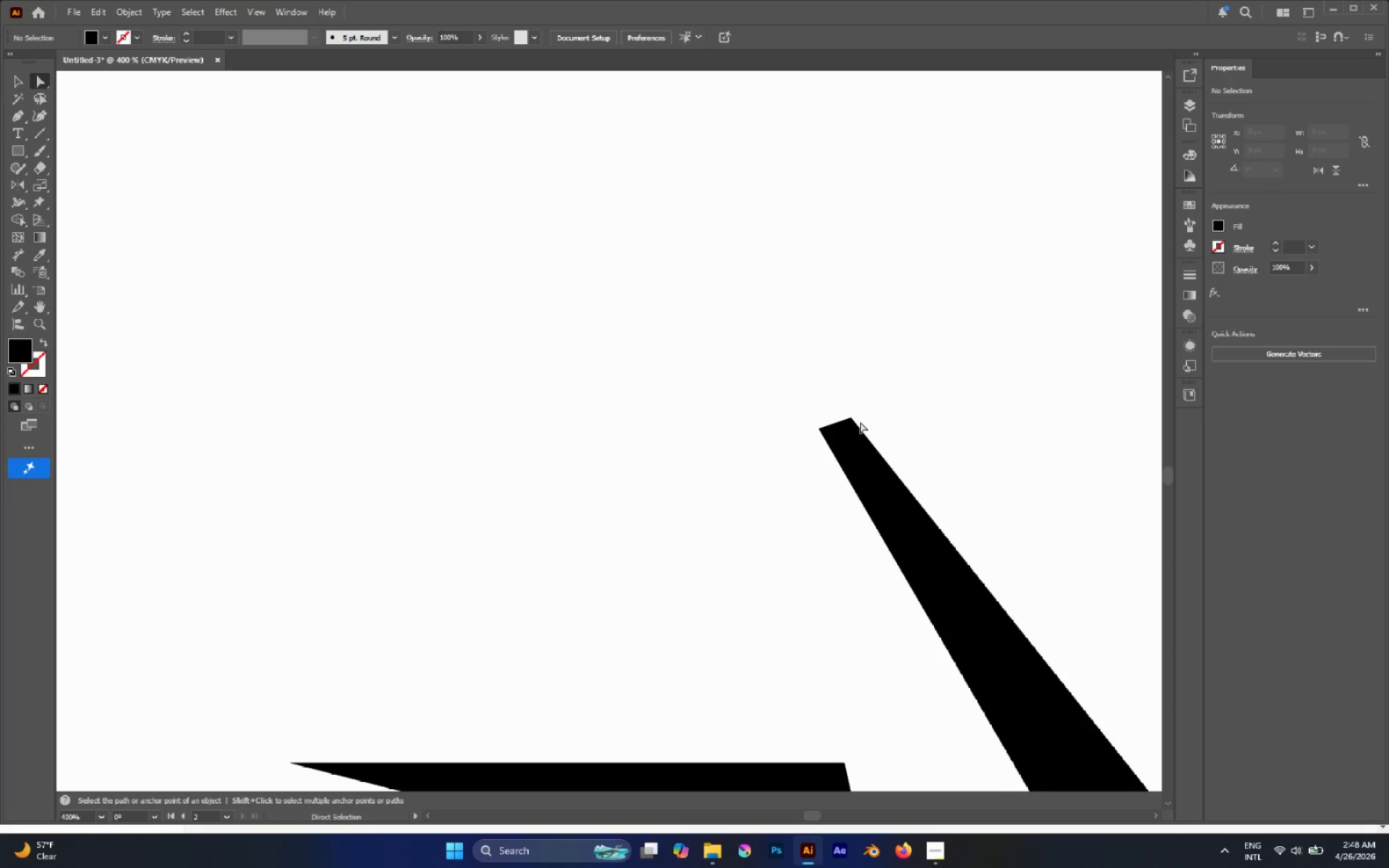 
left_click([851, 420])
 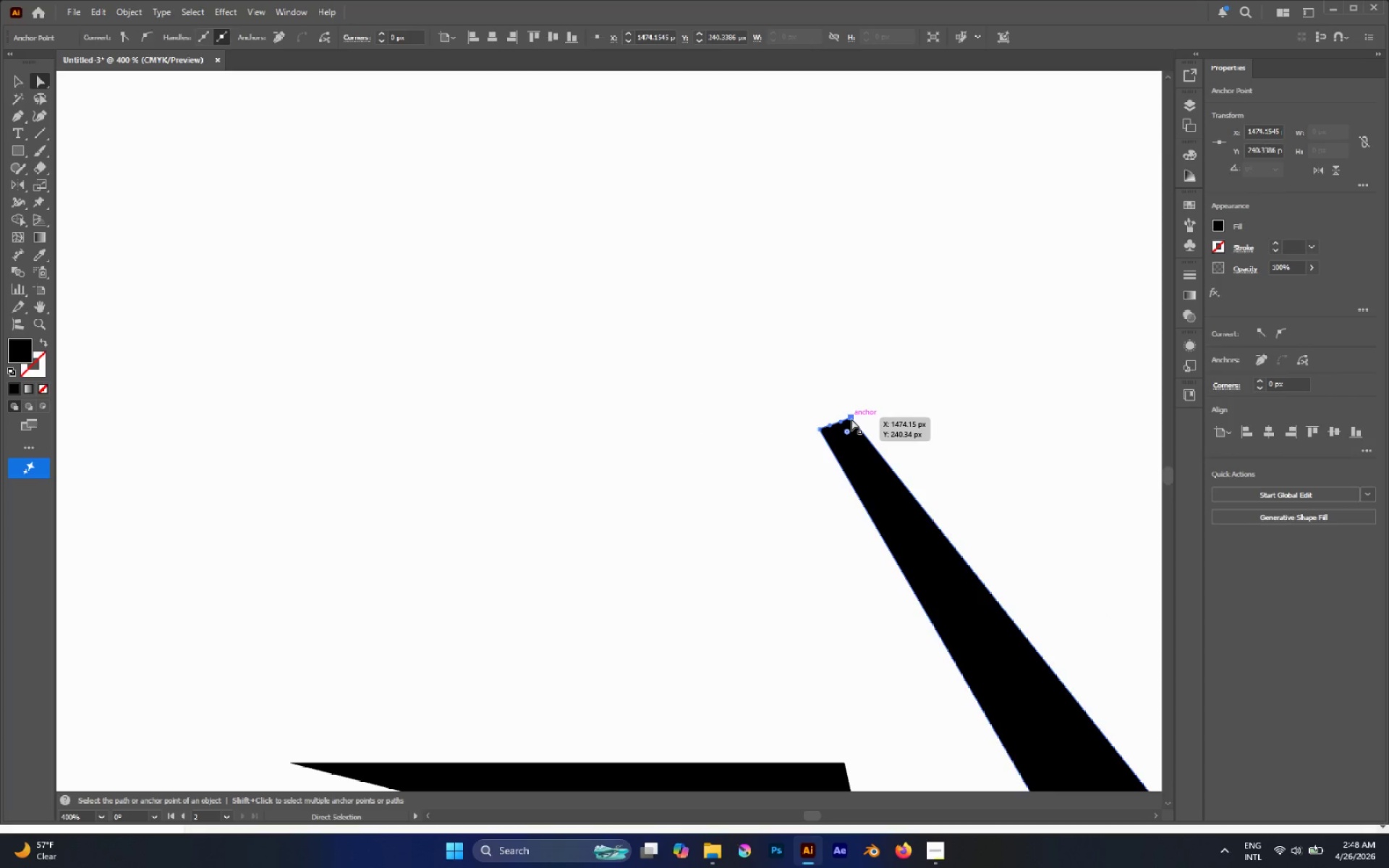 
hold_key(key=AltLeft, duration=0.95)
scroll: coordinate [851, 419], scroll_direction: up, amount: 5.0
 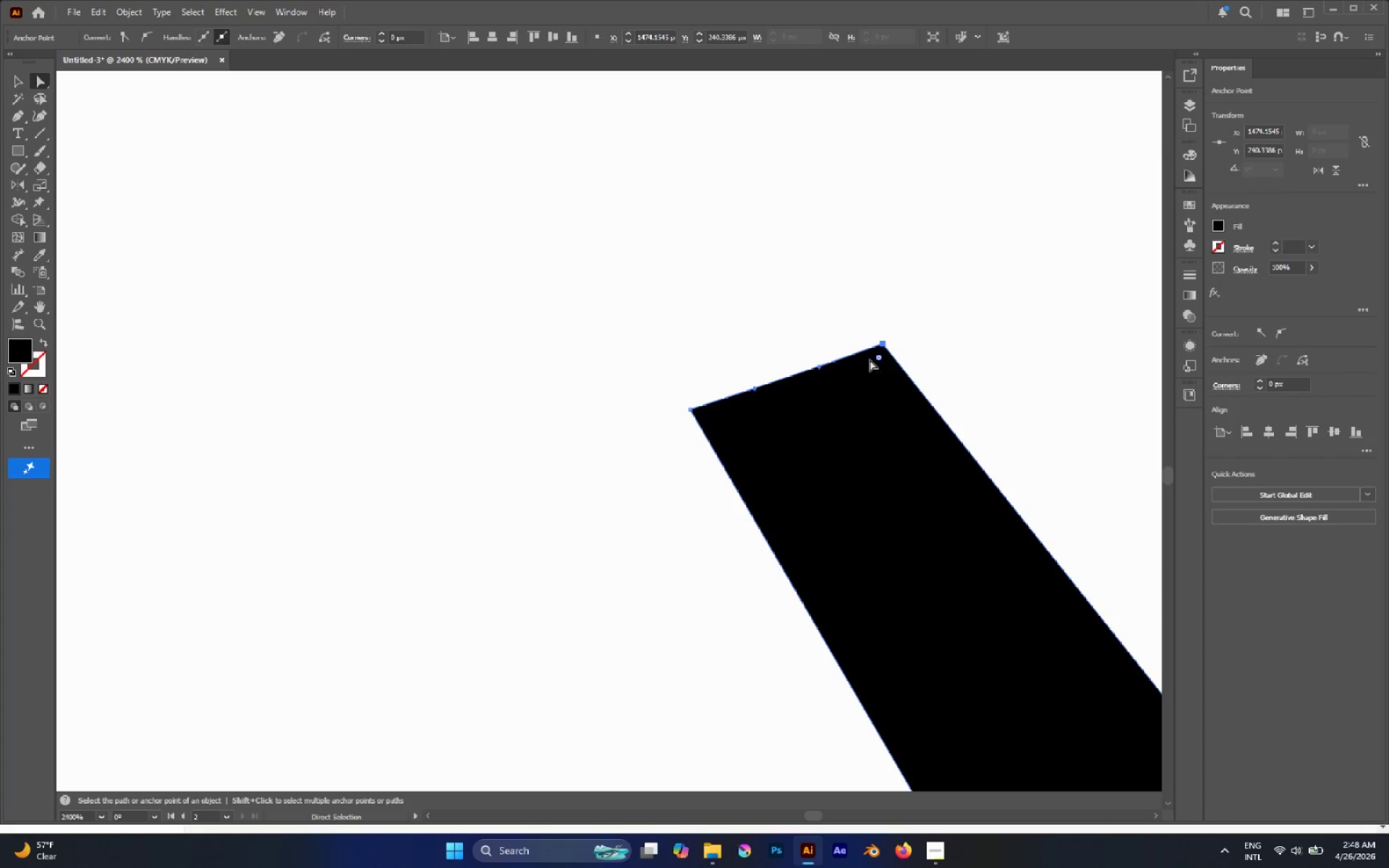 
left_click([785, 352])
 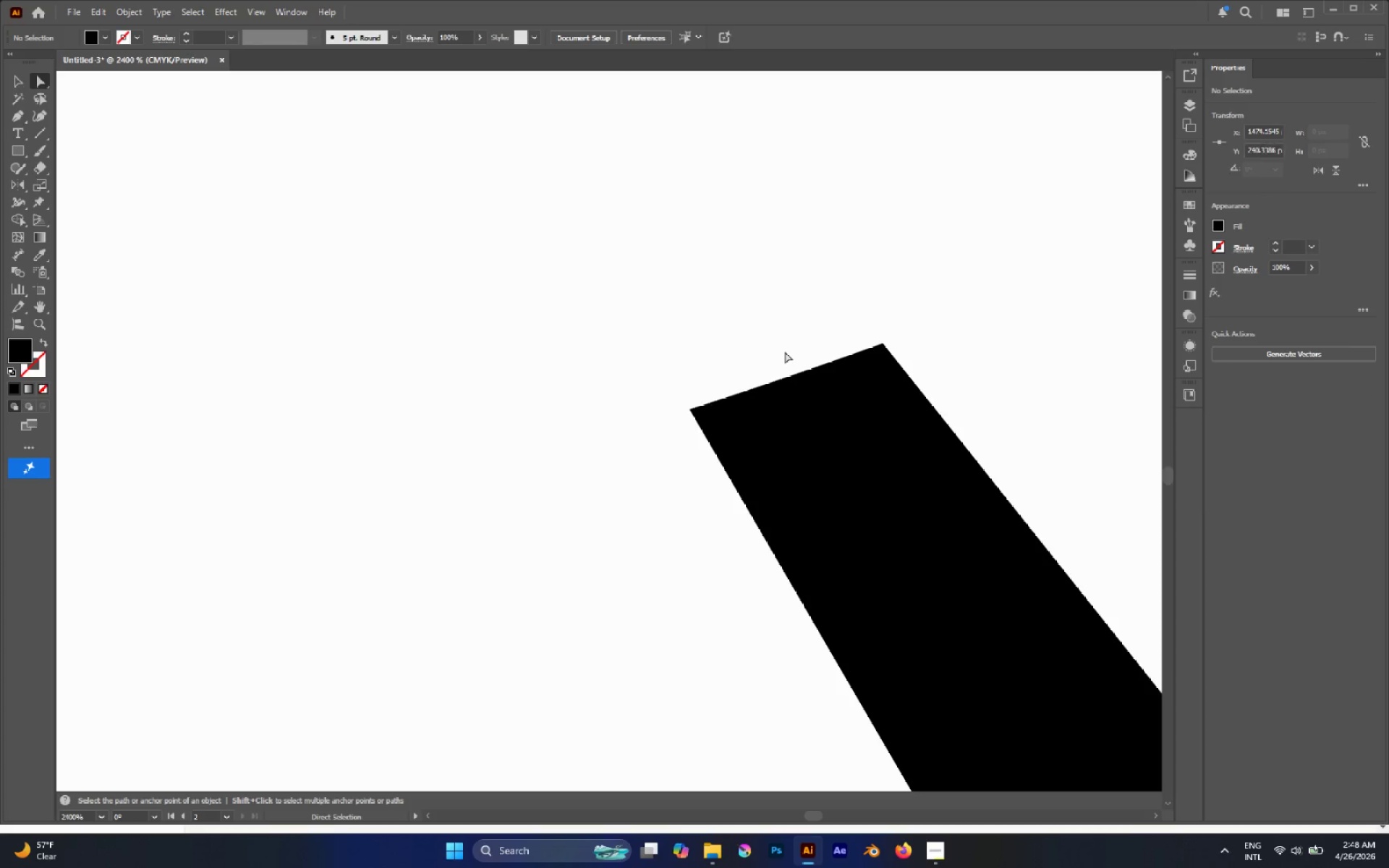 
hold_key(key=AltLeft, duration=1.08)
scroll: coordinate [785, 367], scroll_direction: down, amount: 13.0
 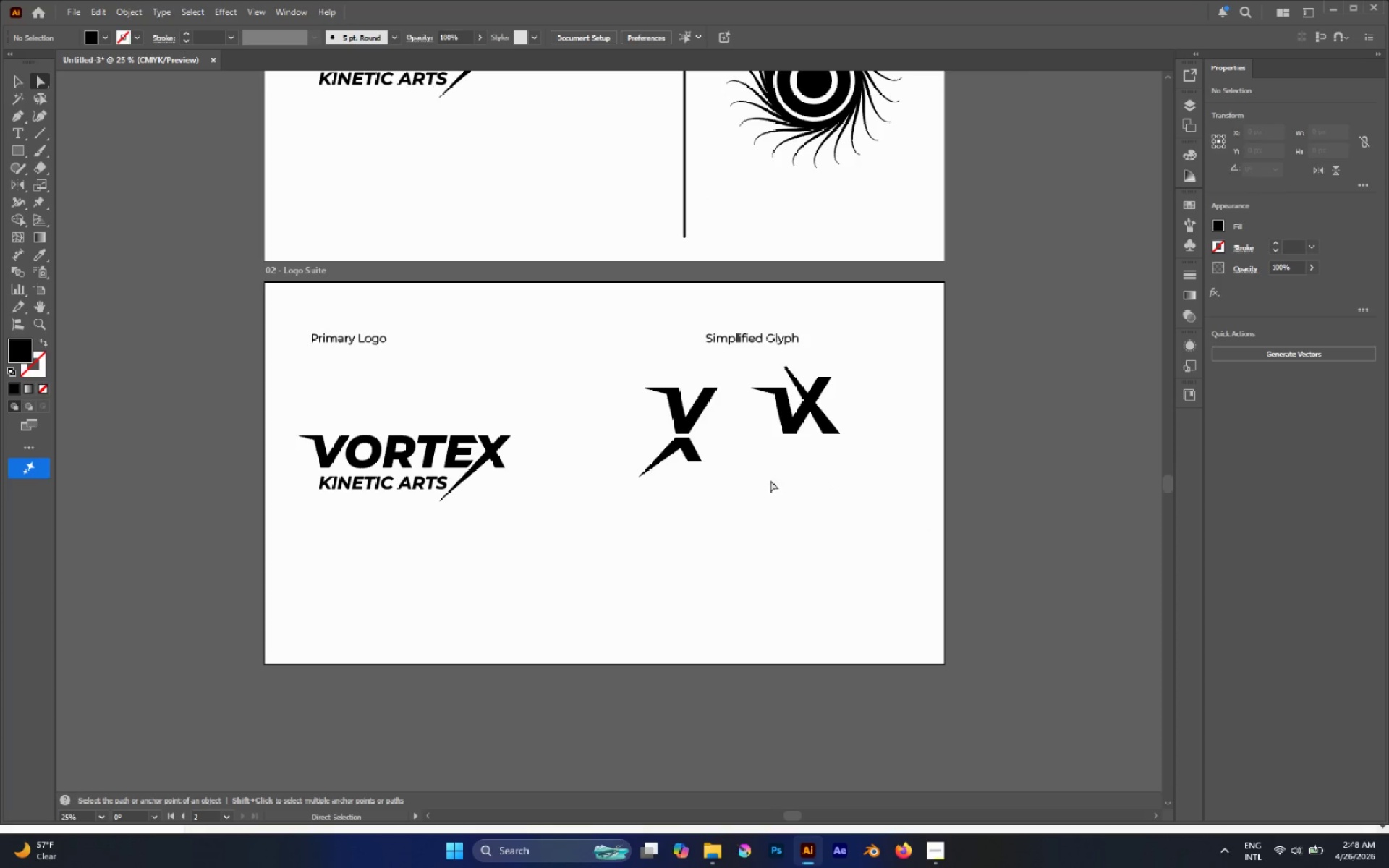 
key(V)
 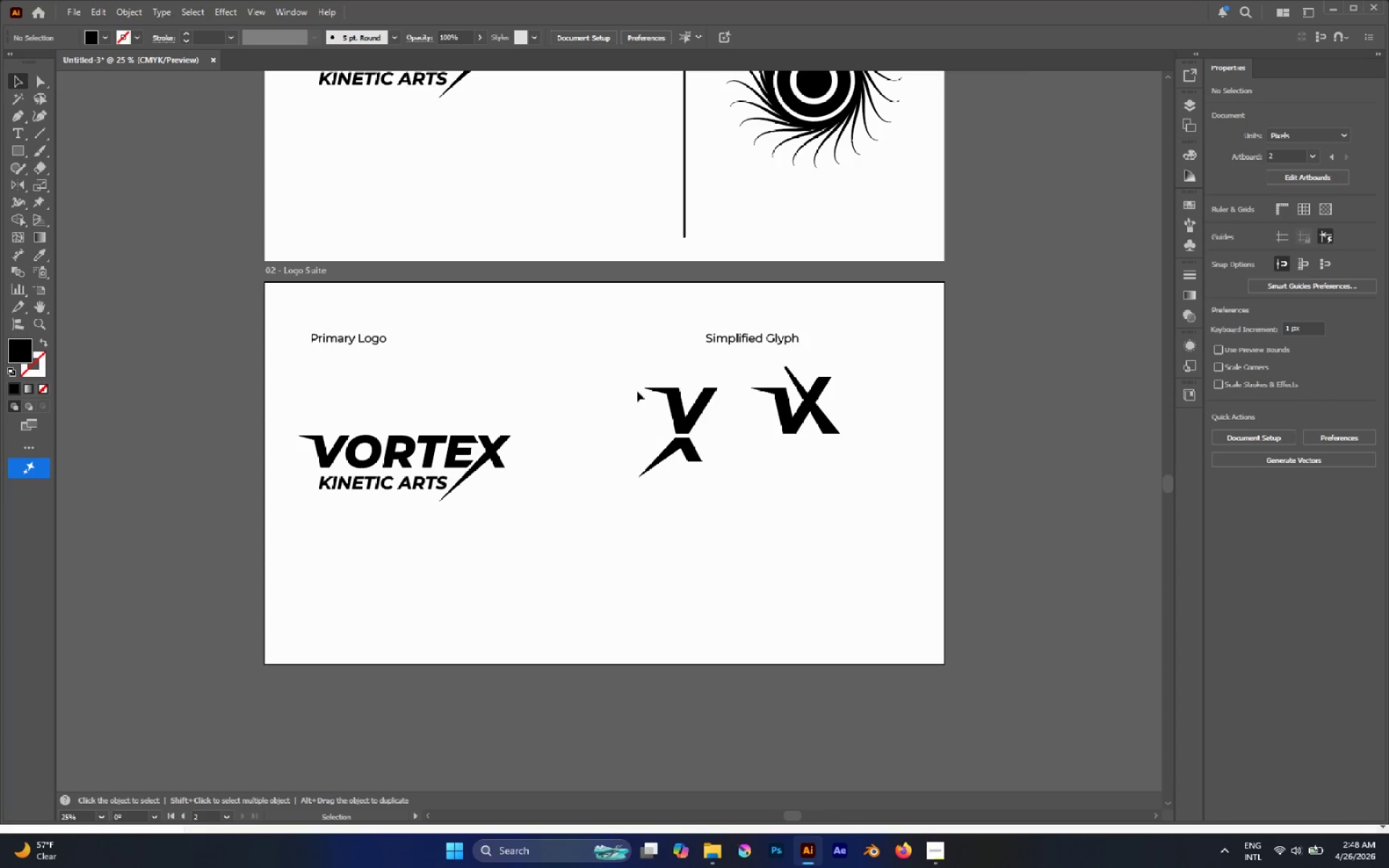 
left_click_drag(start_coordinate=[621, 376], to_coordinate=[721, 483])
 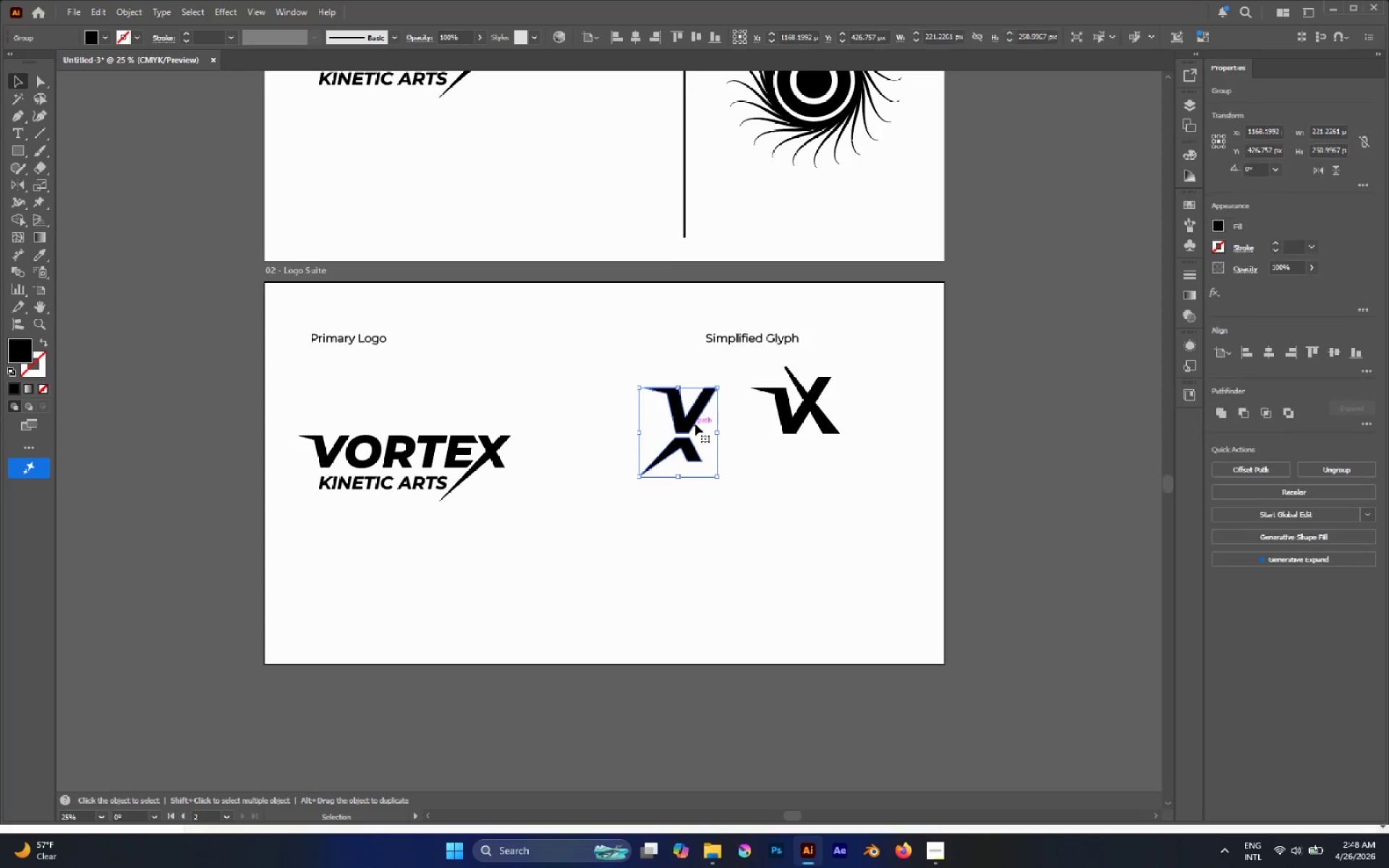 
left_click_drag(start_coordinate=[693, 419], to_coordinate=[1076, 384])
 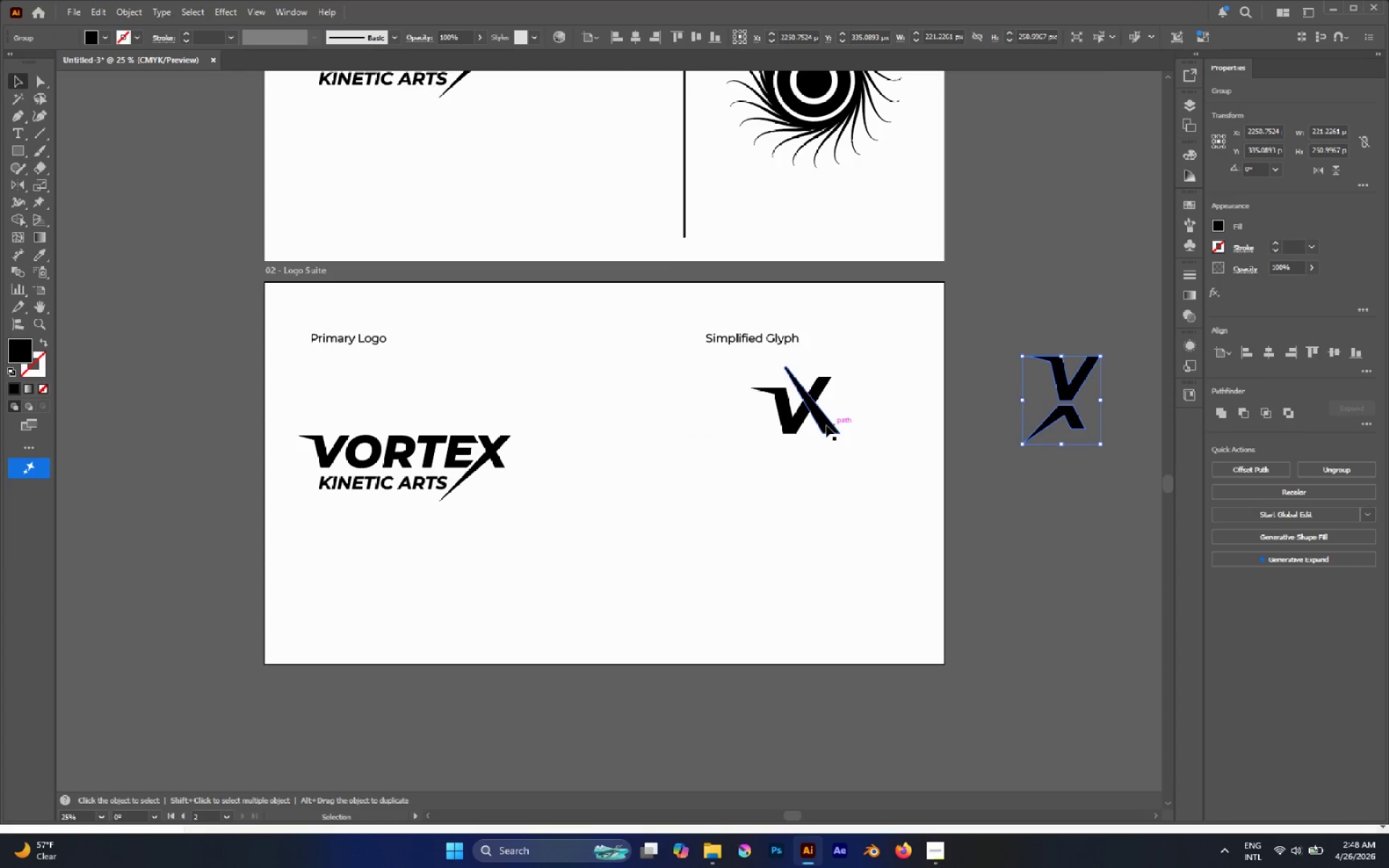 
hold_key(key=Z, duration=0.45)
 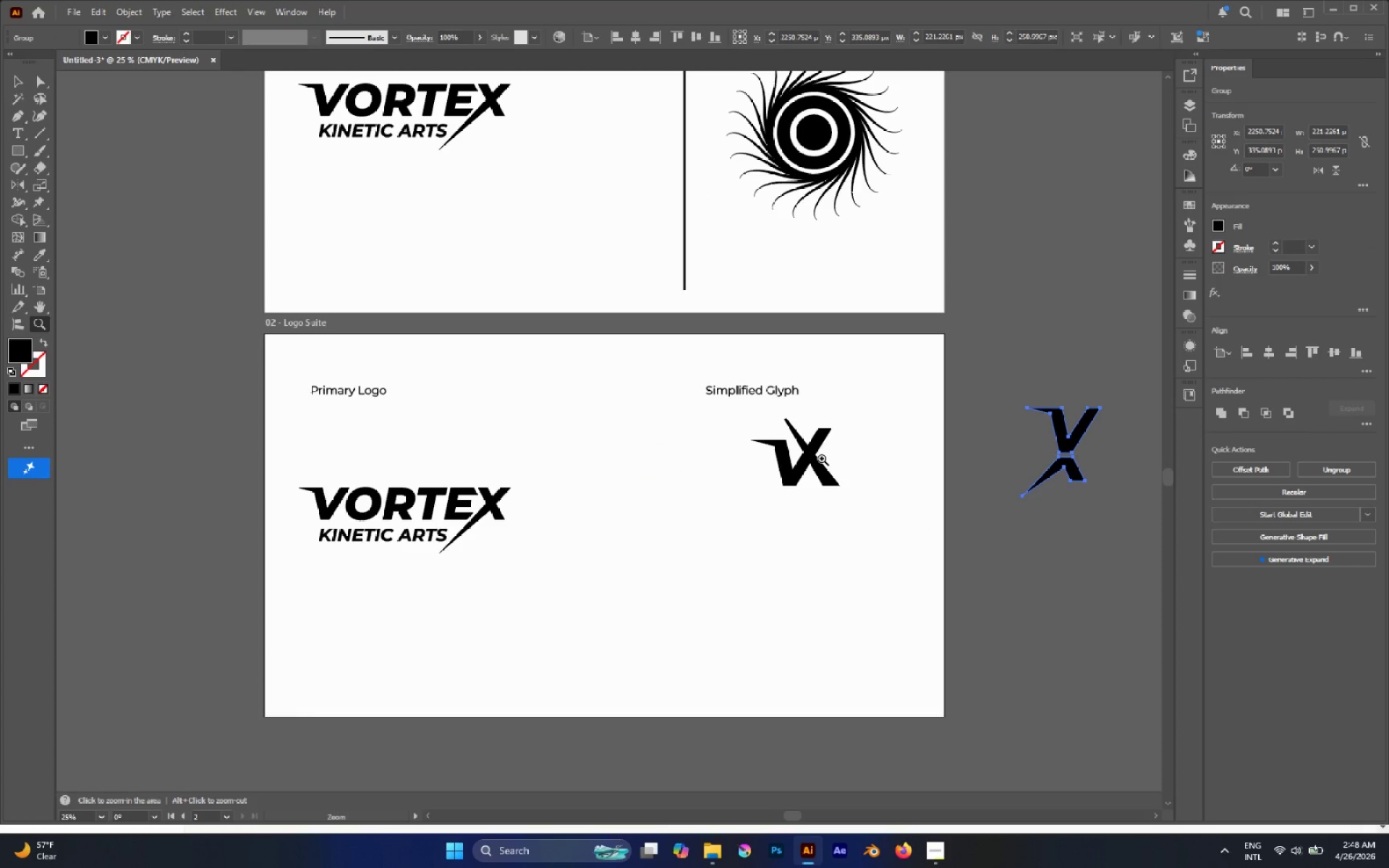 
scroll: coordinate [825, 426], scroll_direction: up, amount: 2.0
 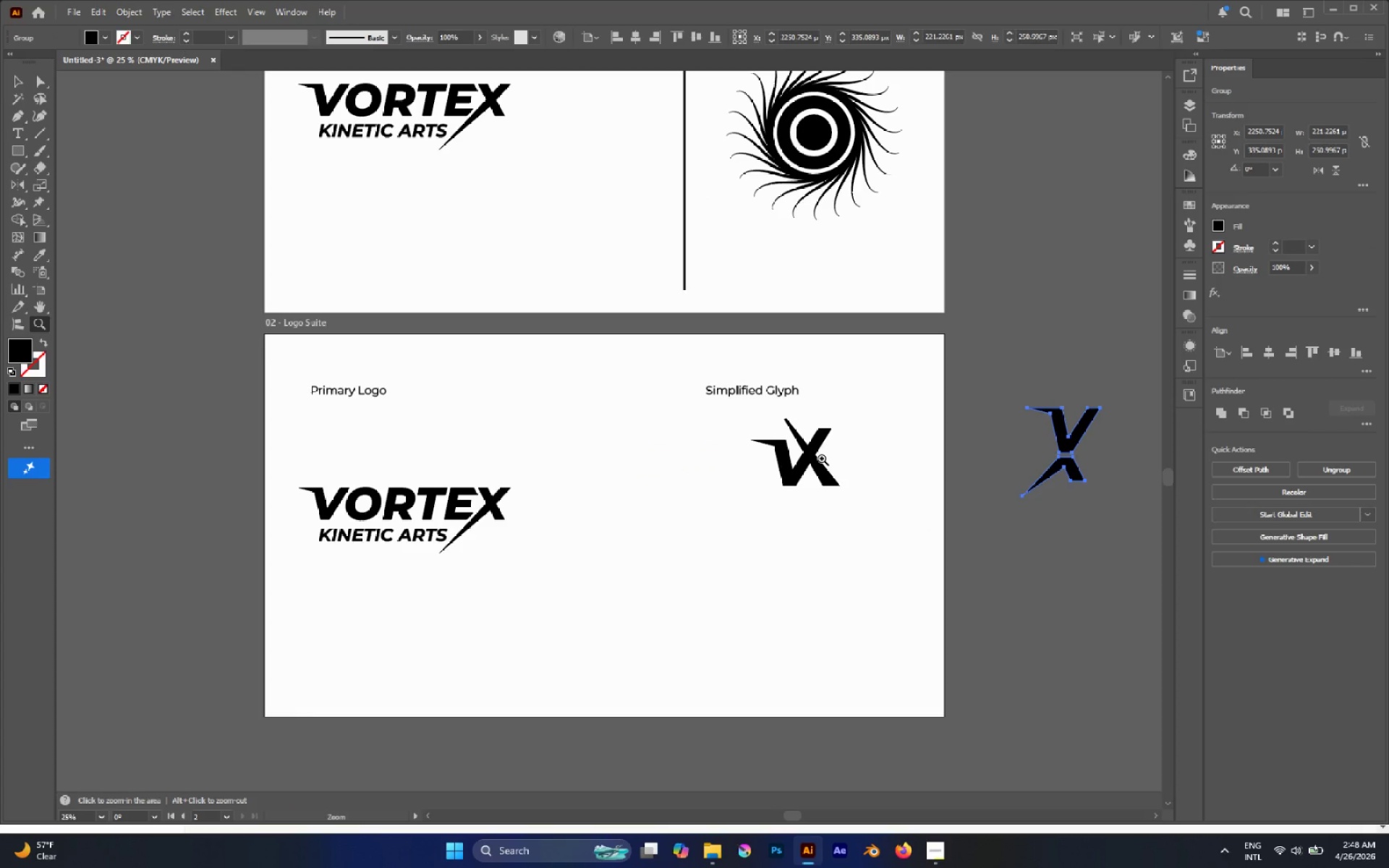 
hold_key(key=AltLeft, duration=0.52)
scroll: coordinate [822, 460], scroll_direction: none, amount: 0.0
 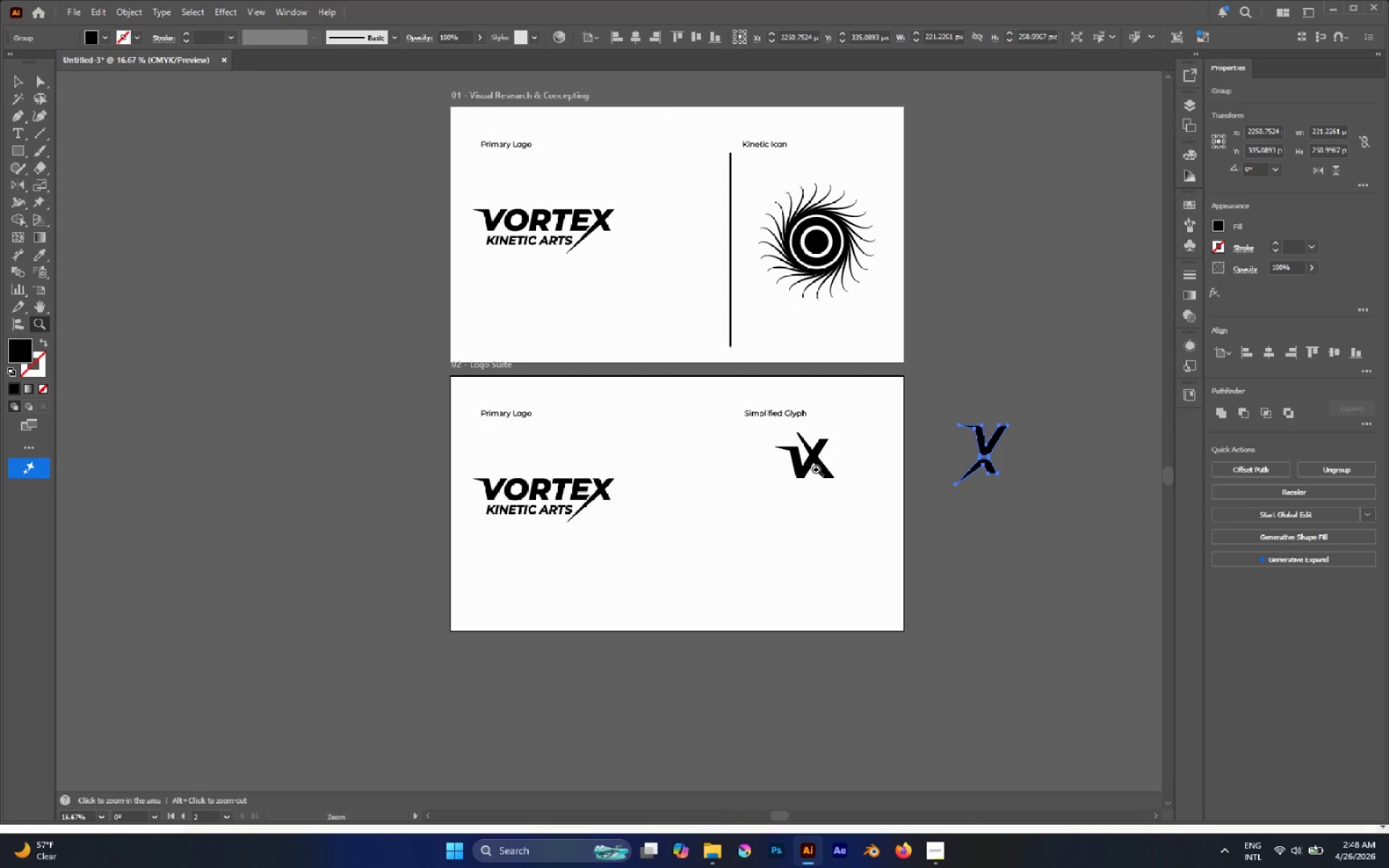 
hold_key(key=AltLeft, duration=0.52)
scroll: coordinate [818, 470], scroll_direction: up, amount: 1.0
 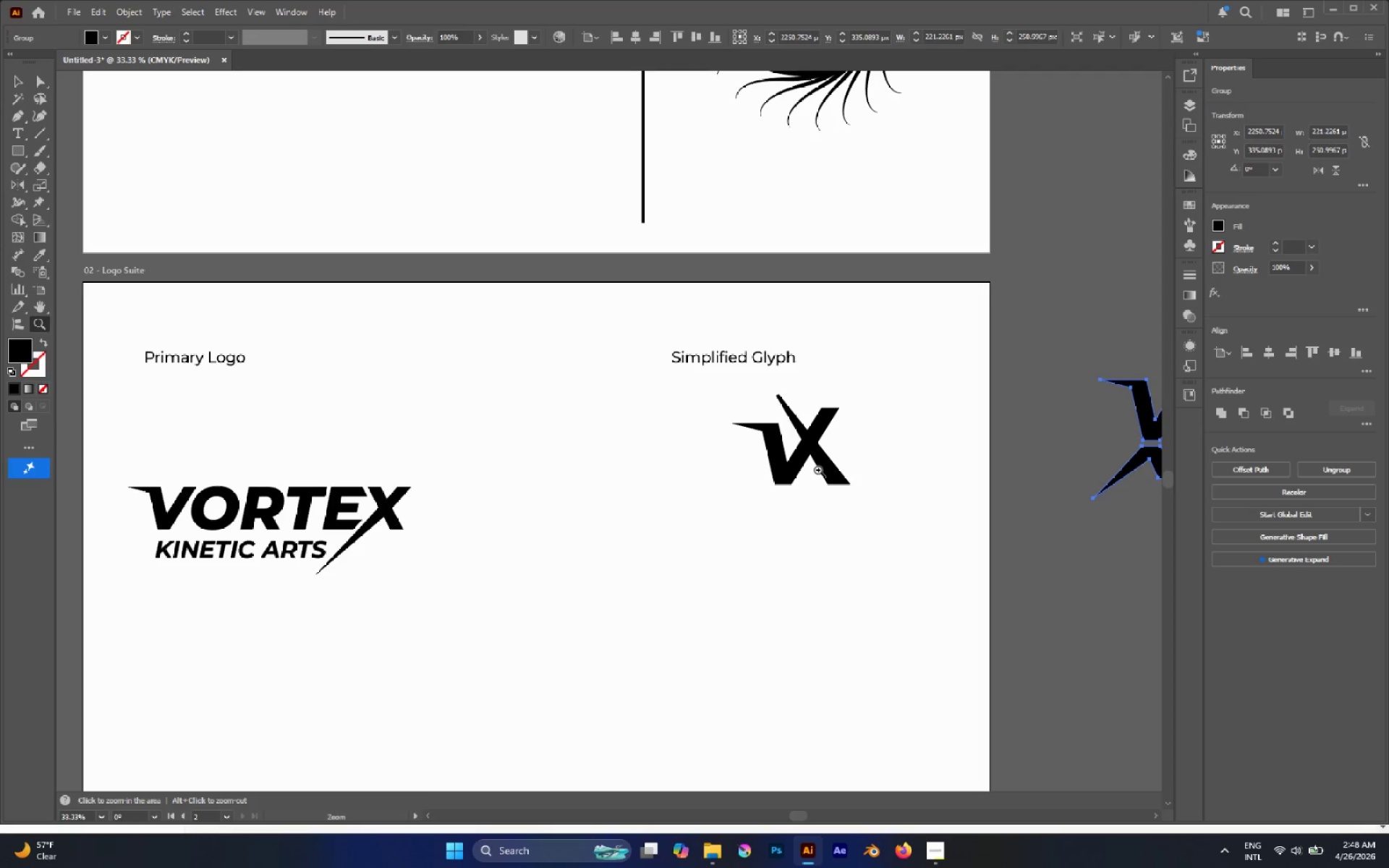 
key(V)
 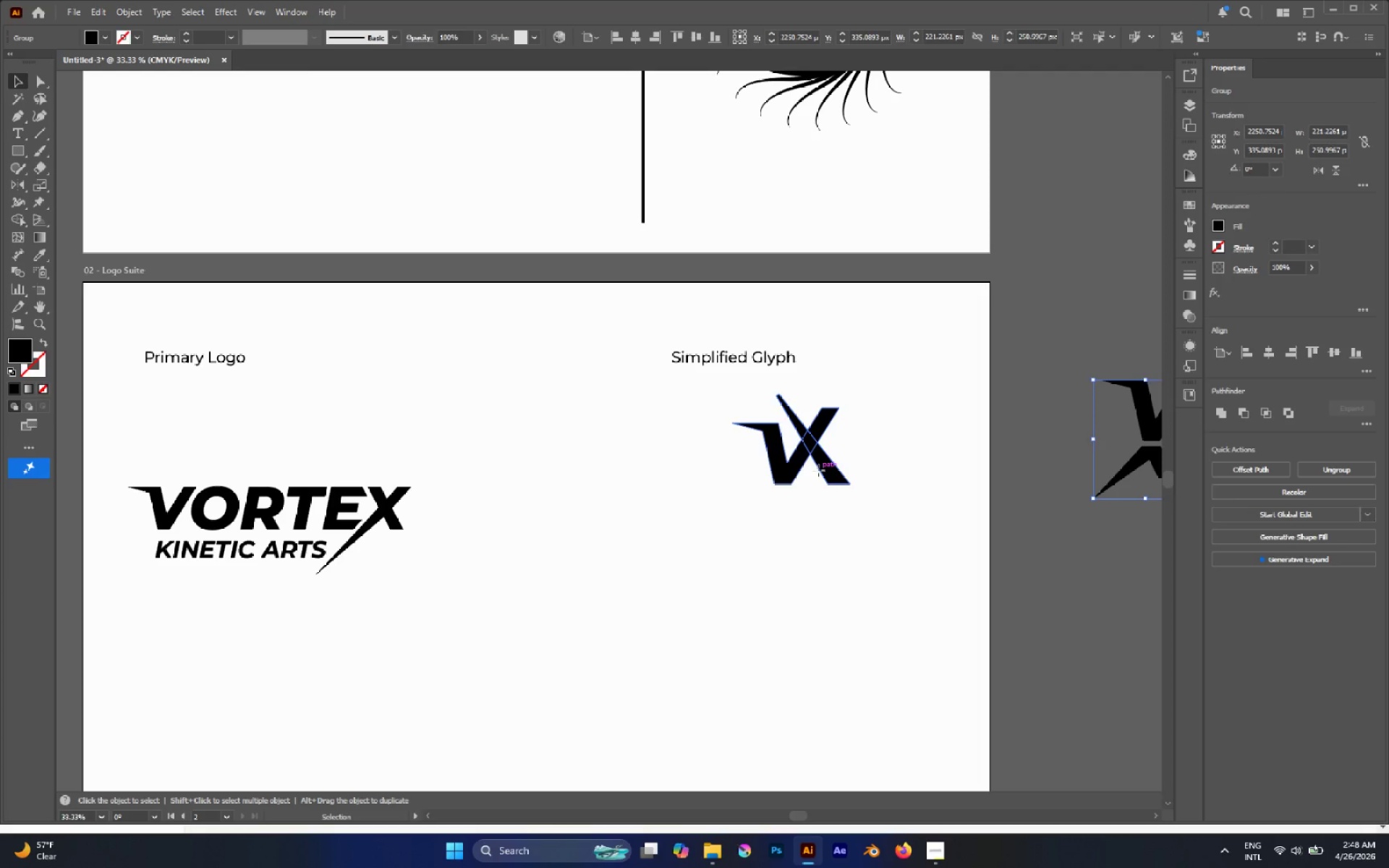 
left_click([818, 470])
 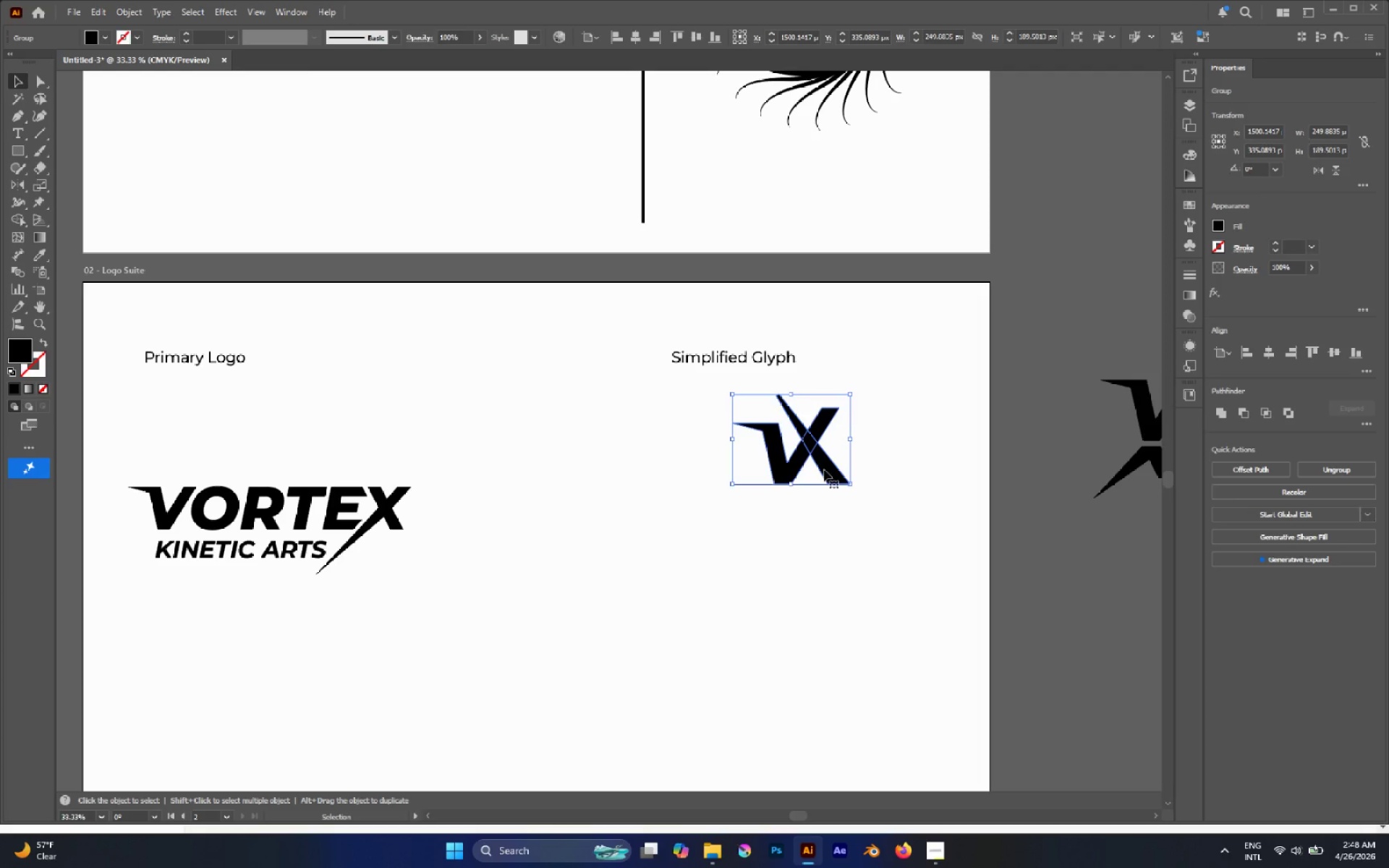 
left_click_drag(start_coordinate=[824, 469], to_coordinate=[776, 511])
 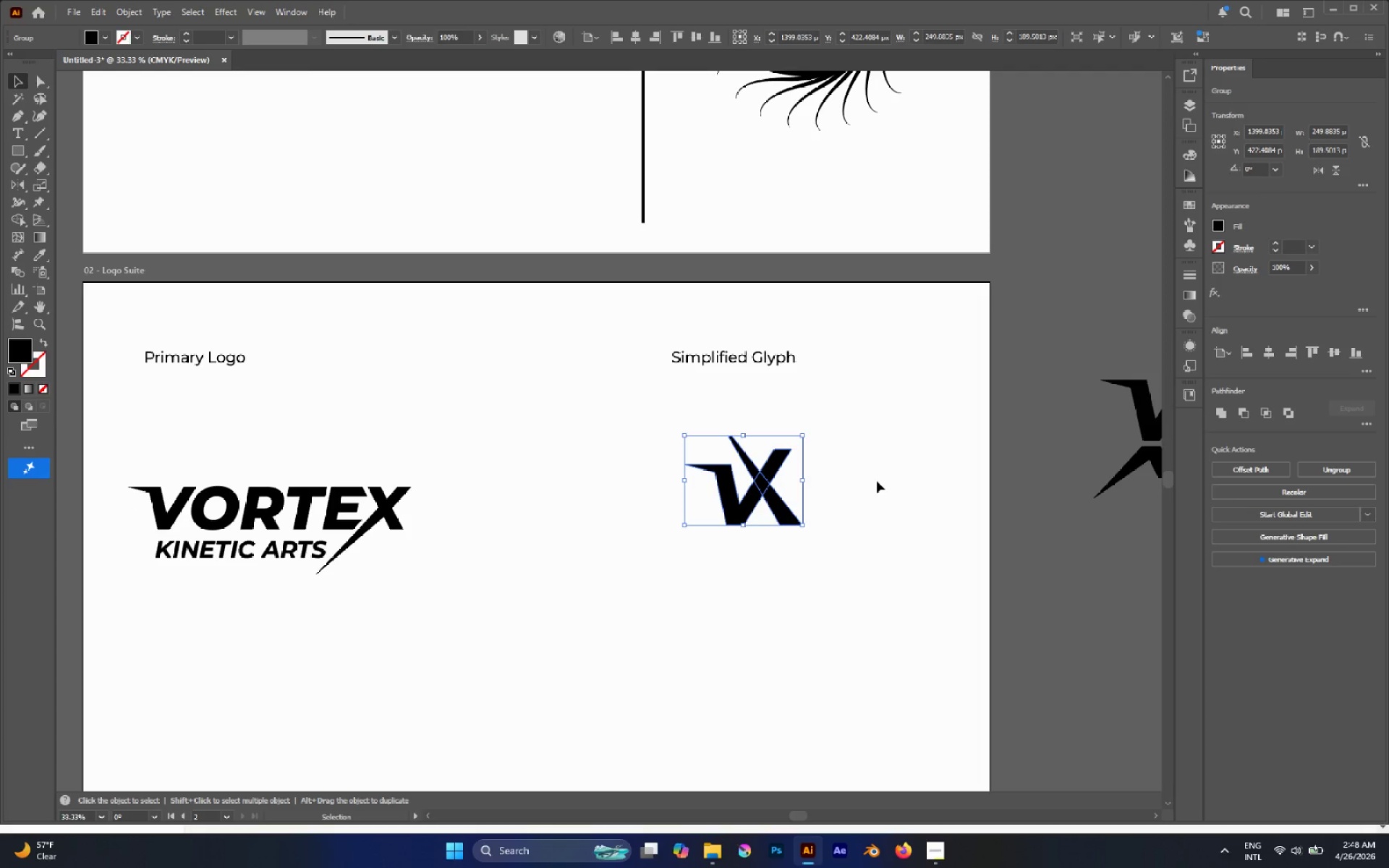 
left_click([877, 481])
 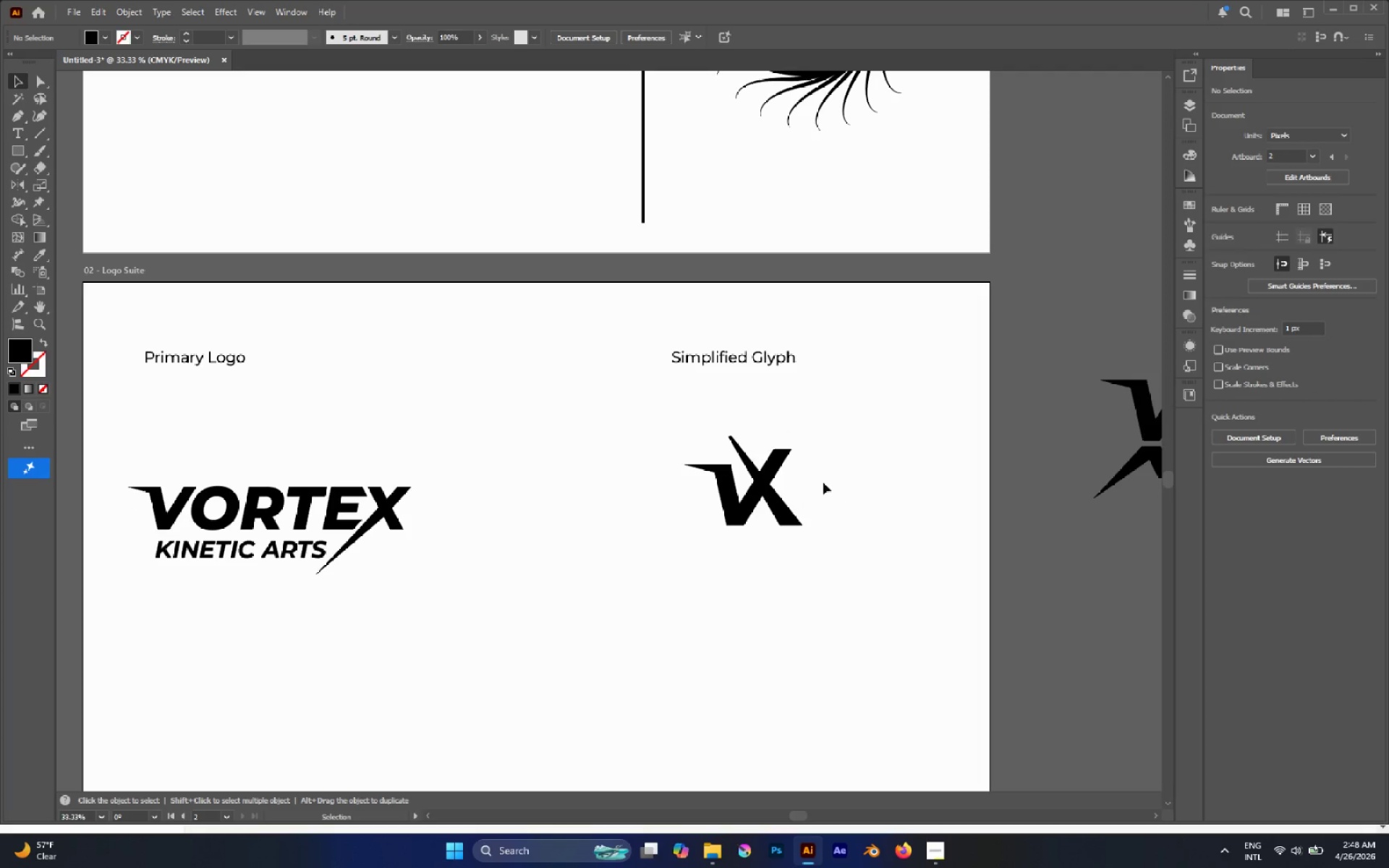 
hold_key(key=AltLeft, duration=2.84)
 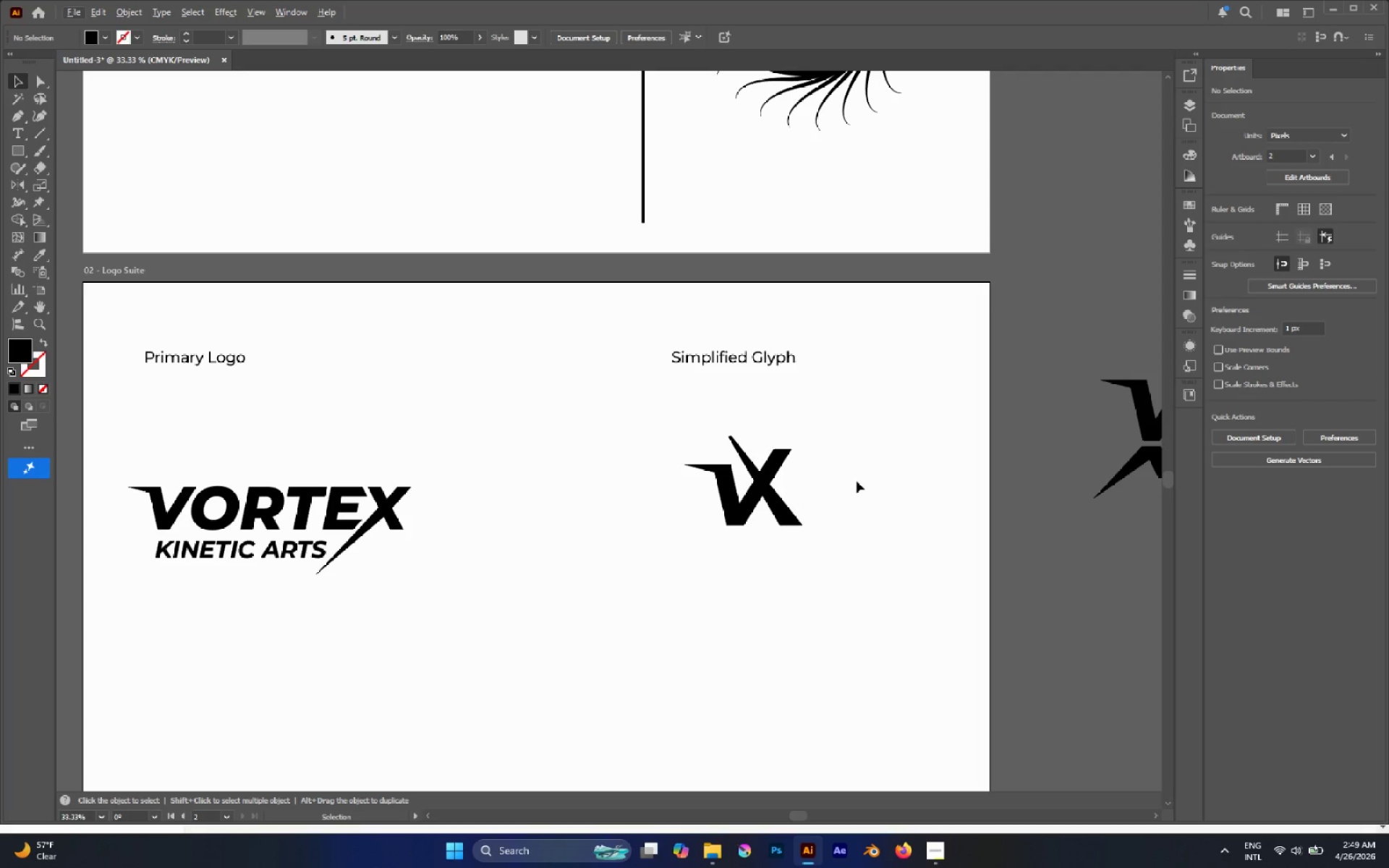 
key(A)
 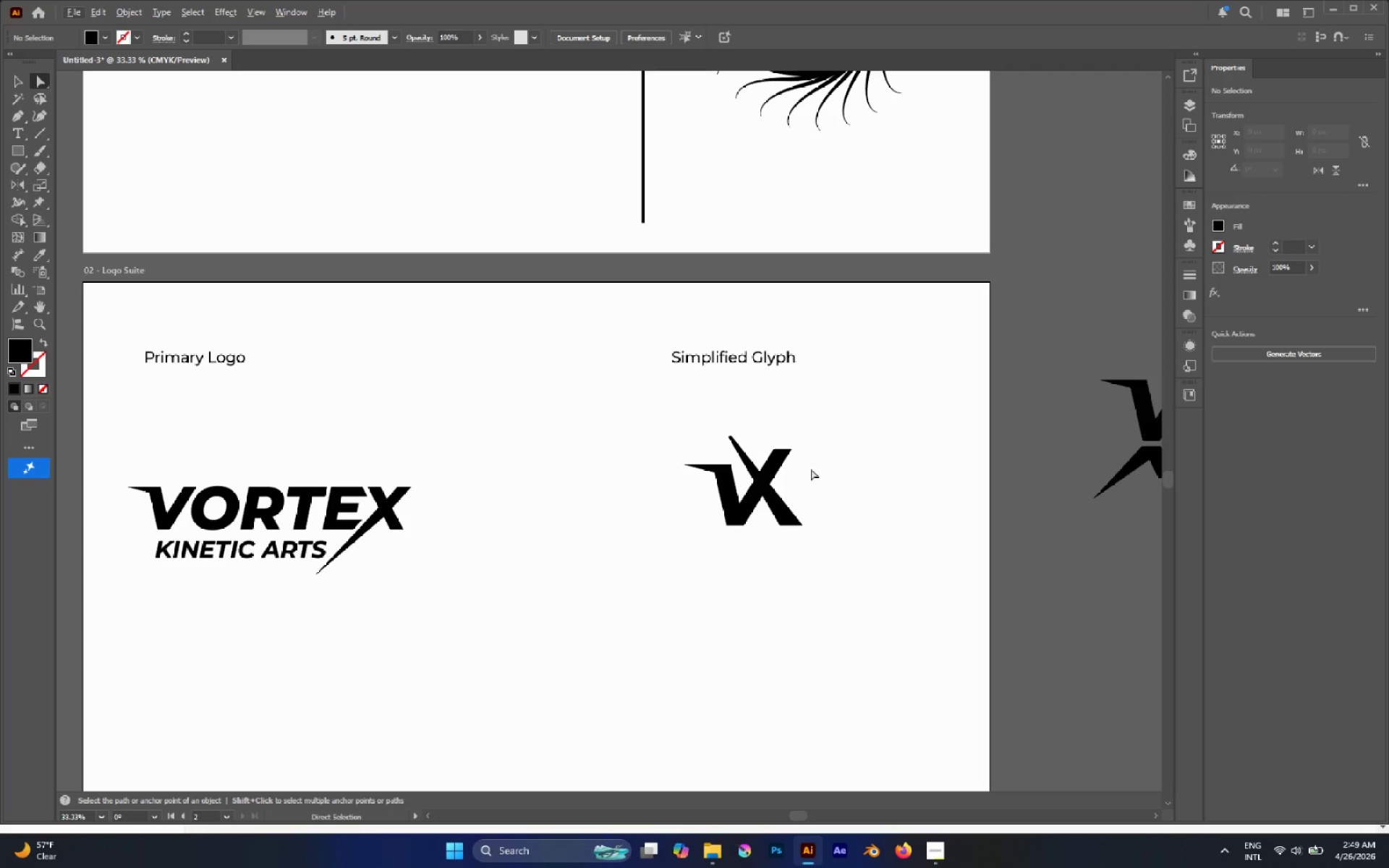 
hold_key(key=AltLeft, duration=0.64)
 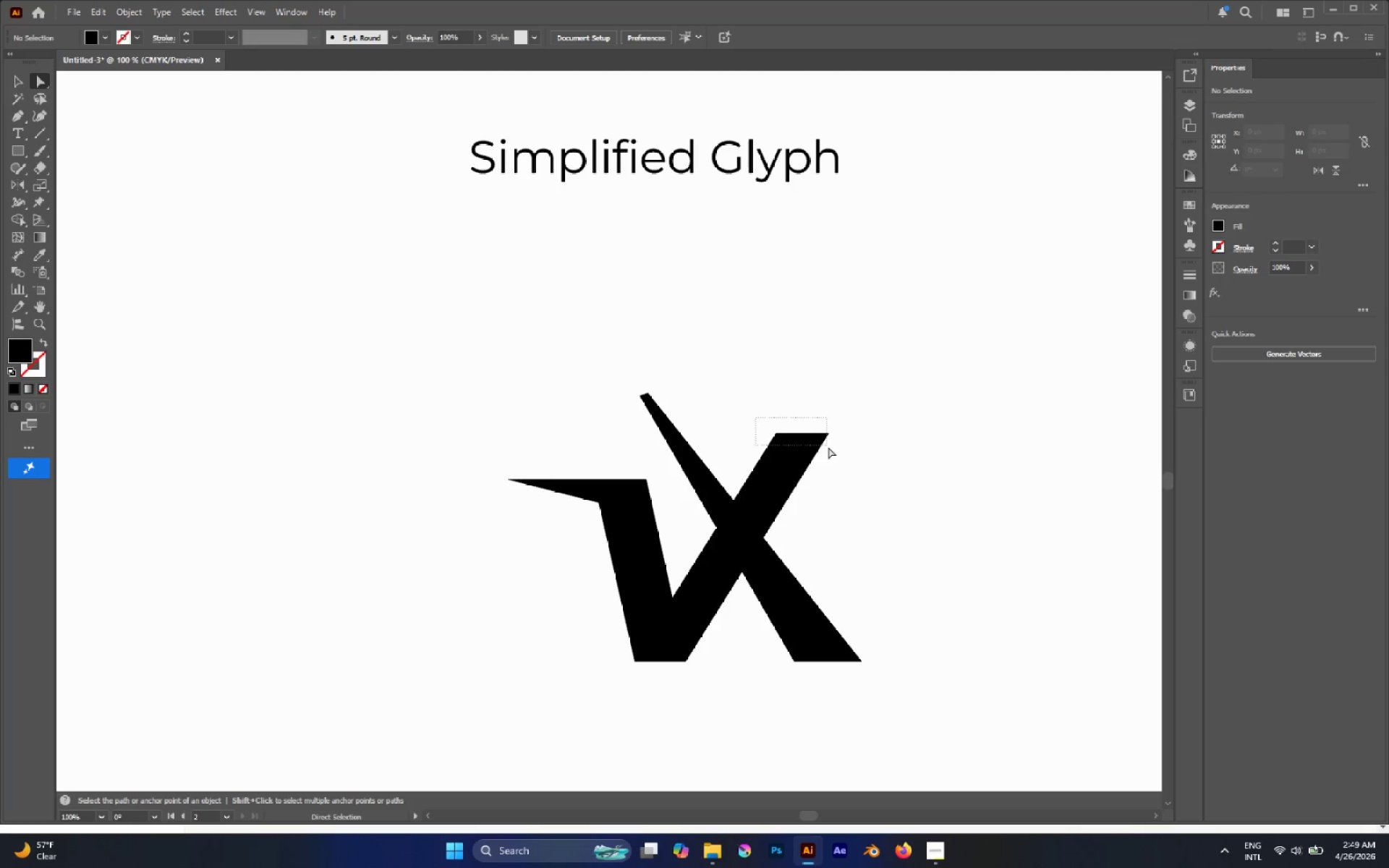 
left_click_drag(start_coordinate=[756, 418], to_coordinate=[853, 449])
 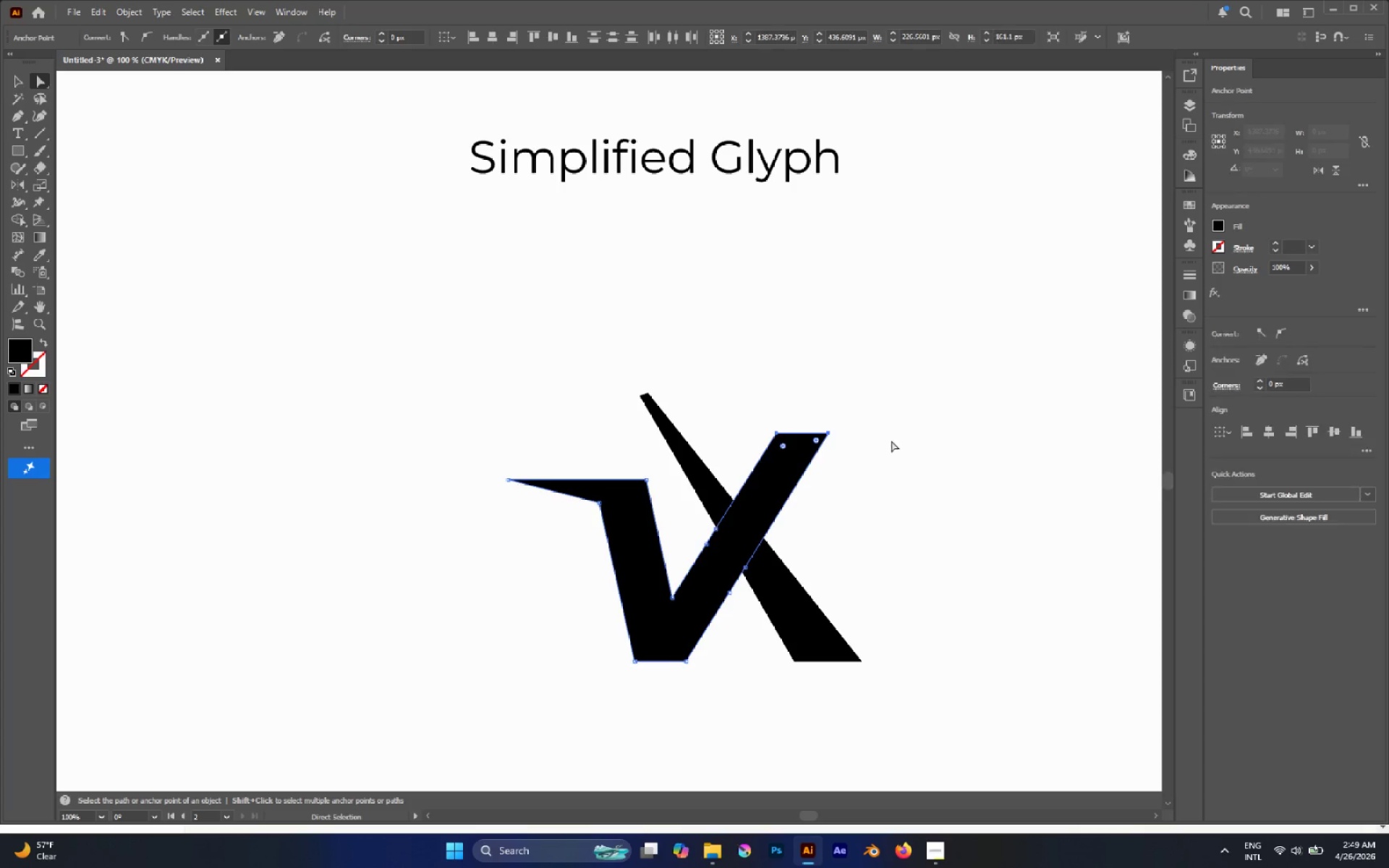 
scroll: coordinate [772, 457], scroll_direction: up, amount: 3.0
 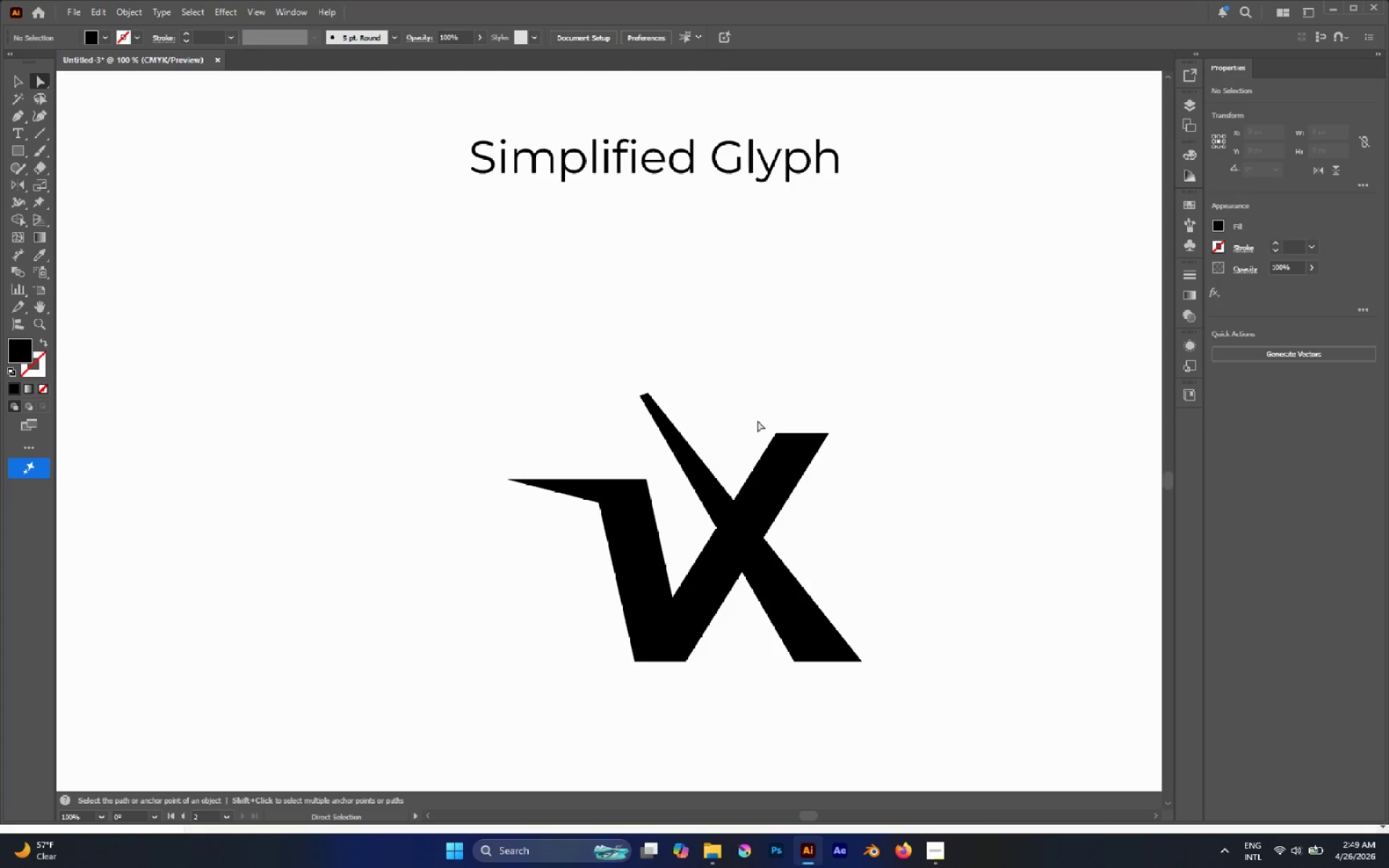 
left_click([899, 437])
 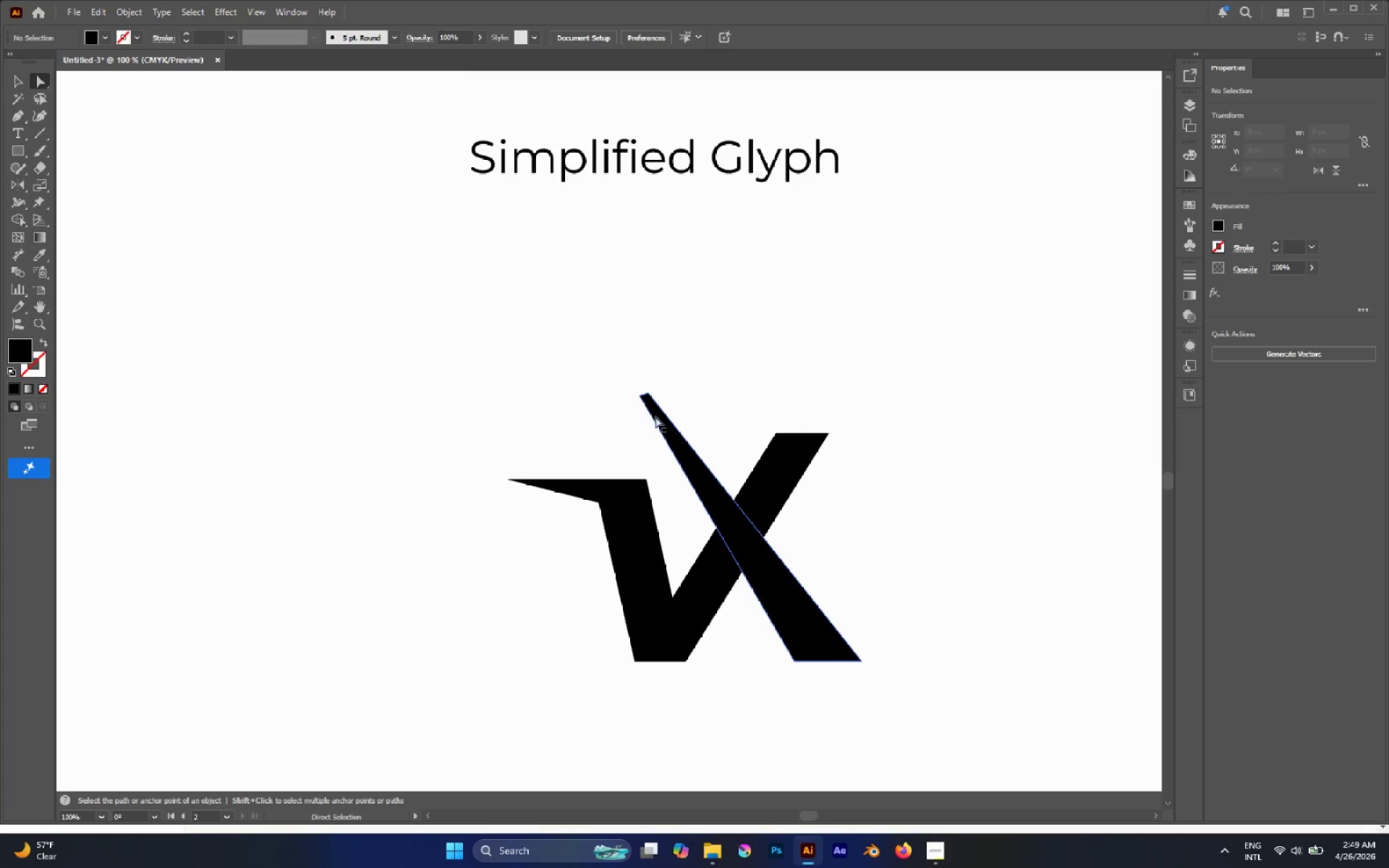 
left_click_drag(start_coordinate=[603, 376], to_coordinate=[715, 421])
 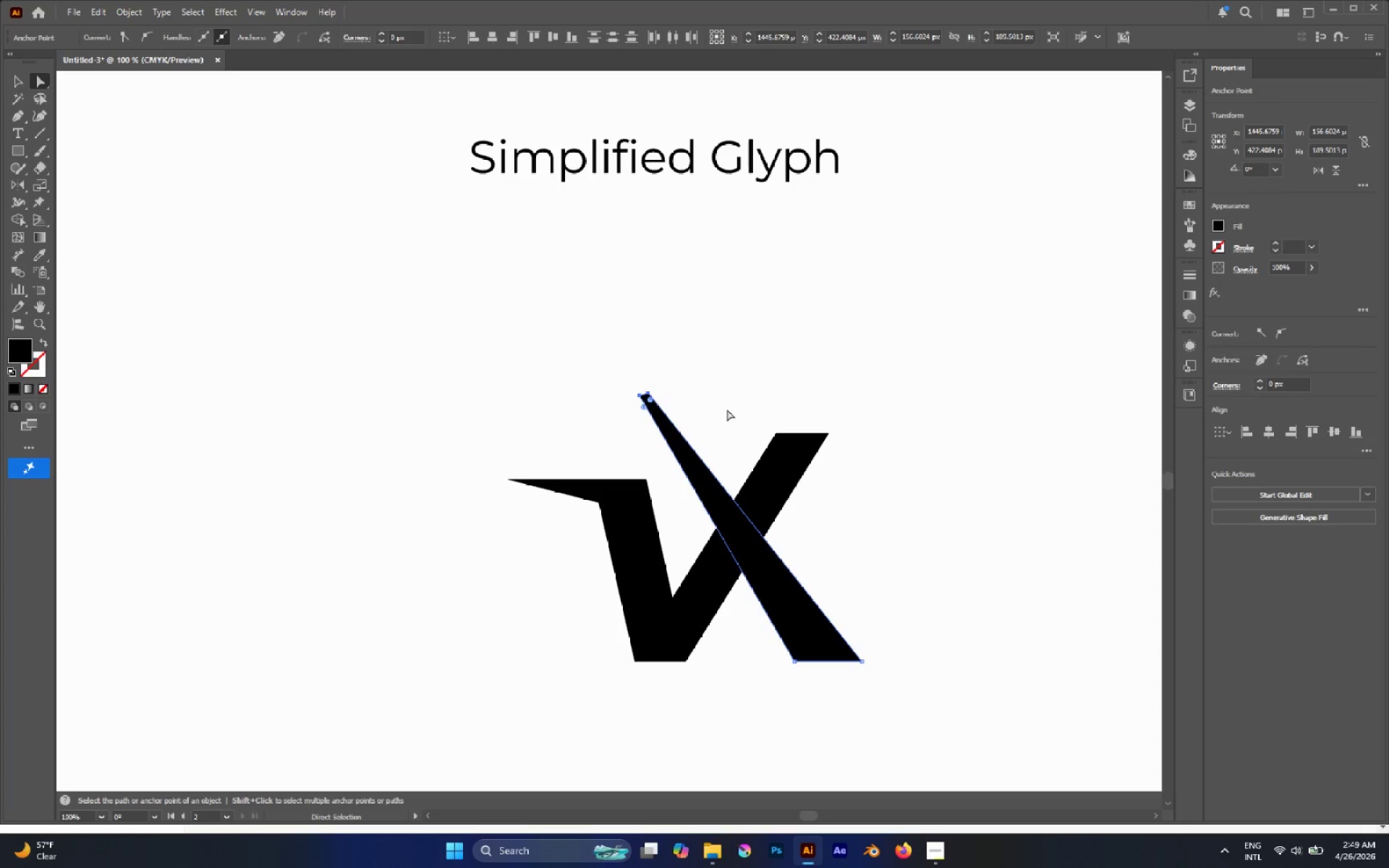 
key(Alt+Control+J)
 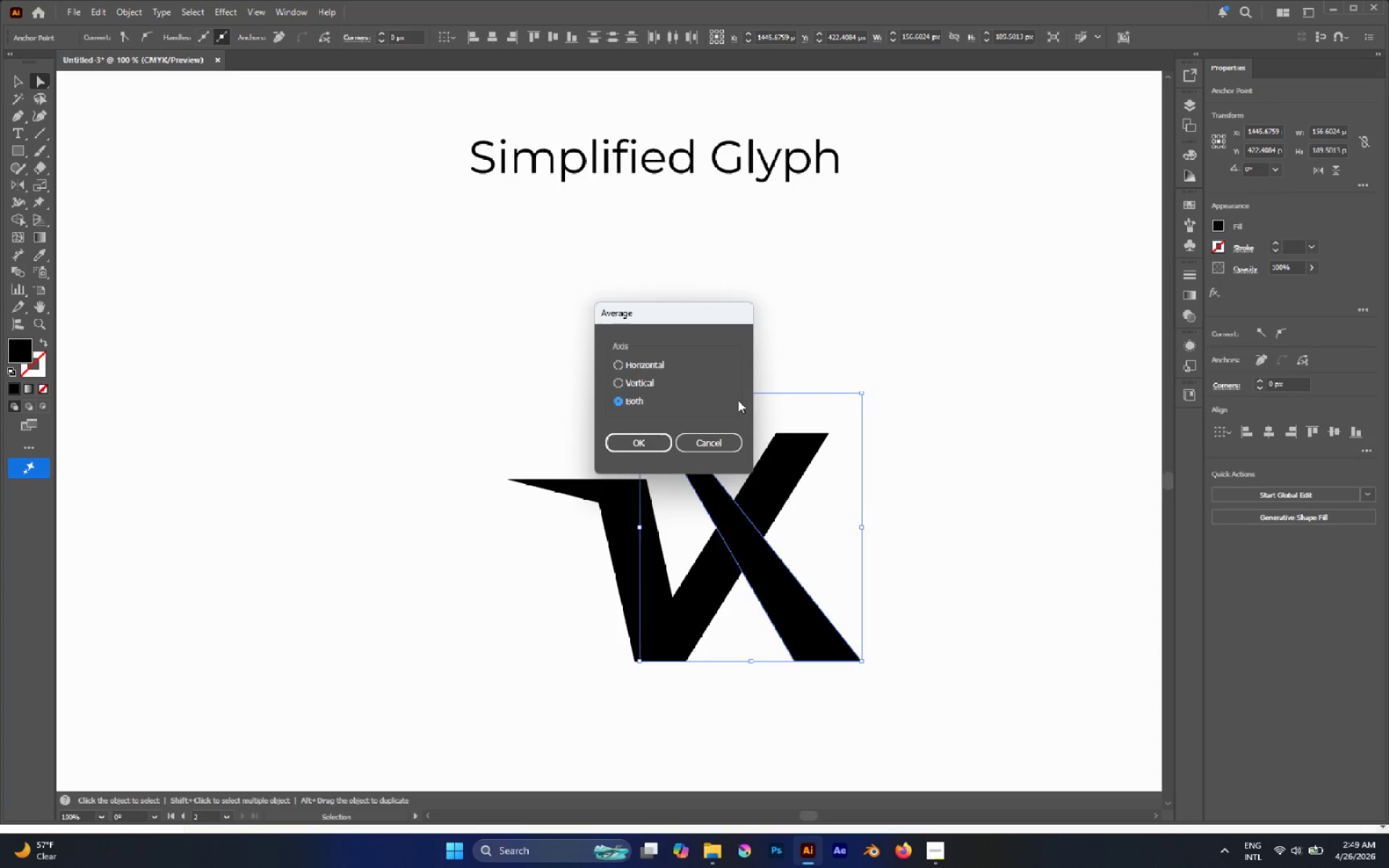 
key(Enter)
 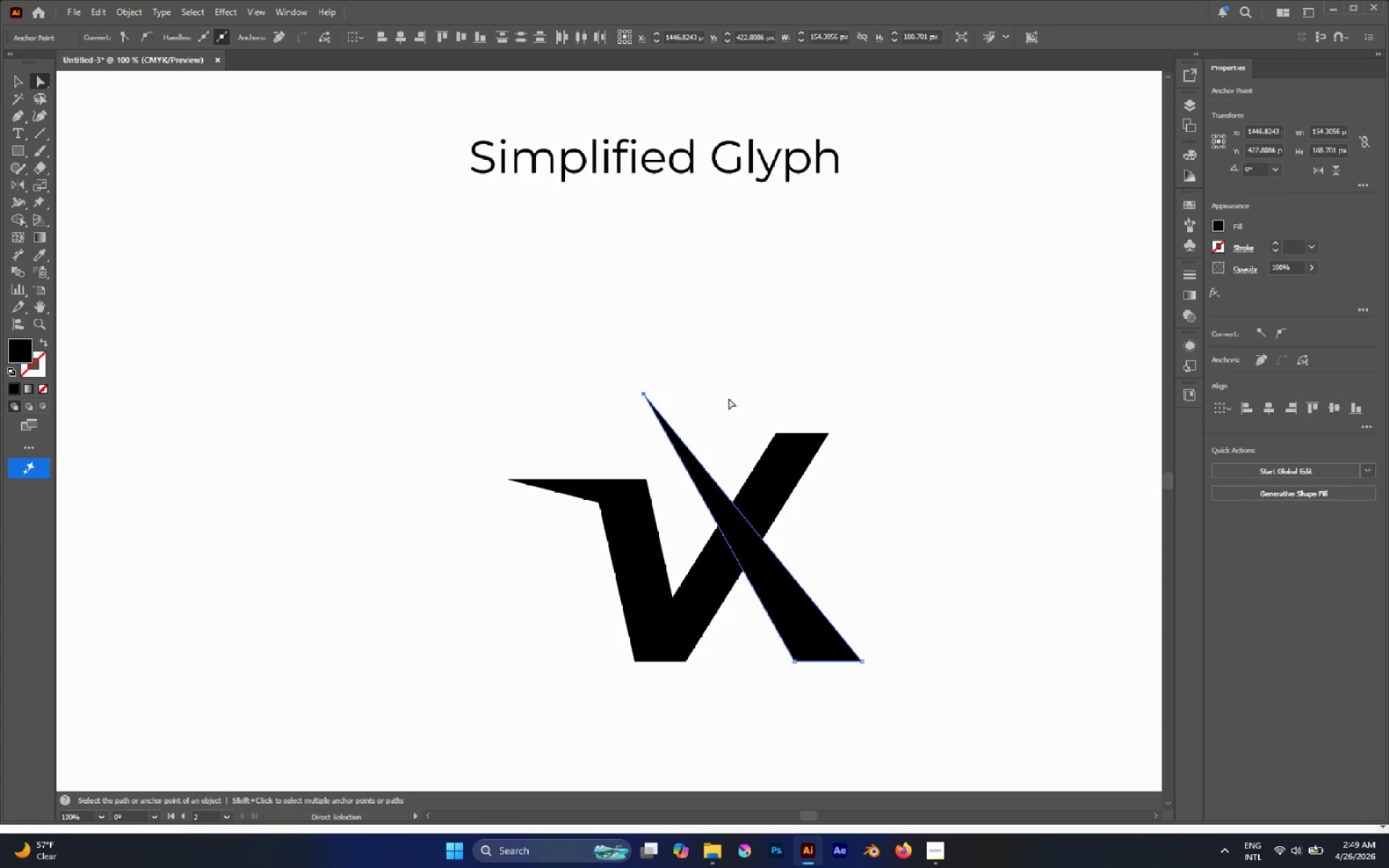 
left_click([569, 365])
 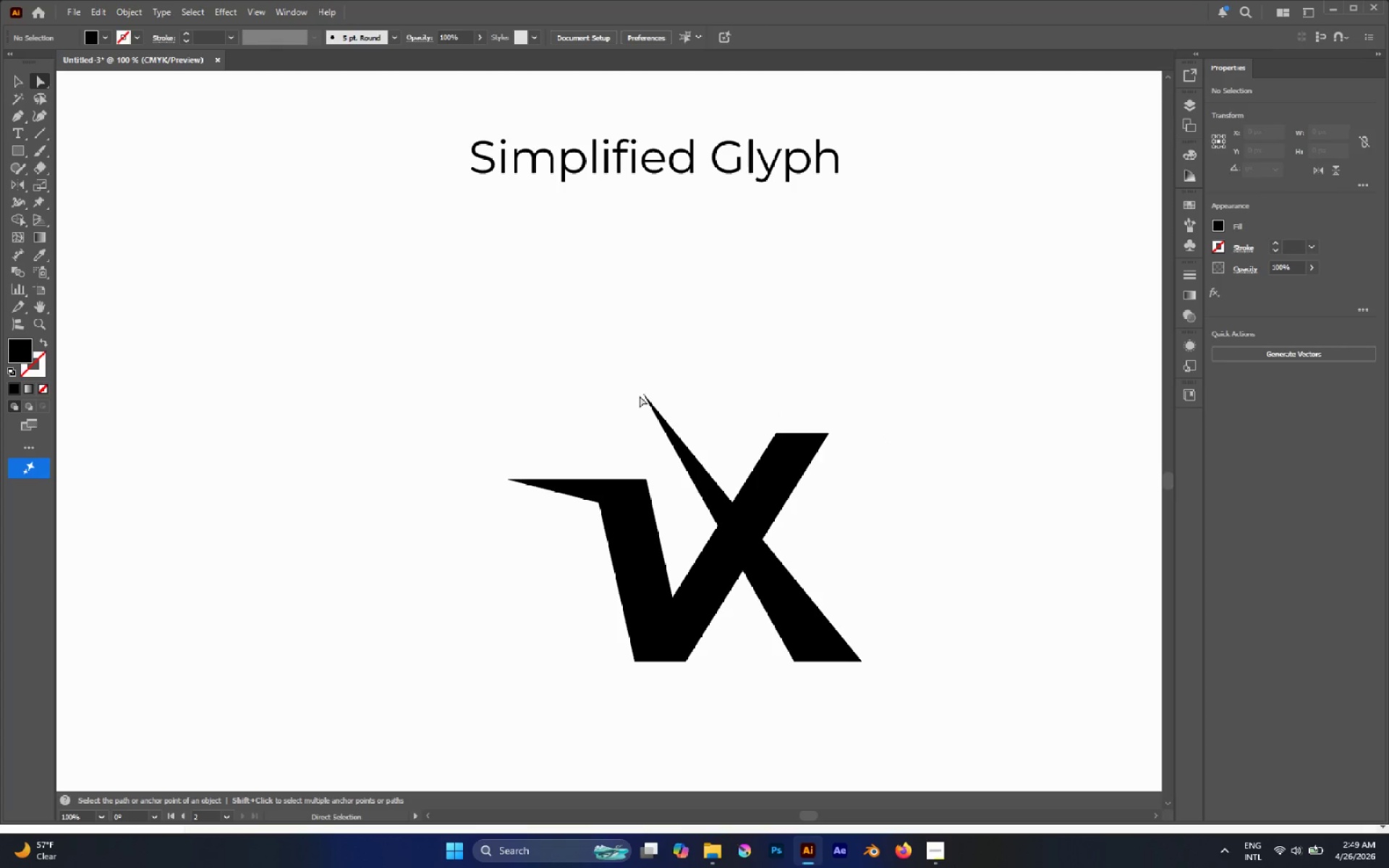 
left_click([645, 397])
 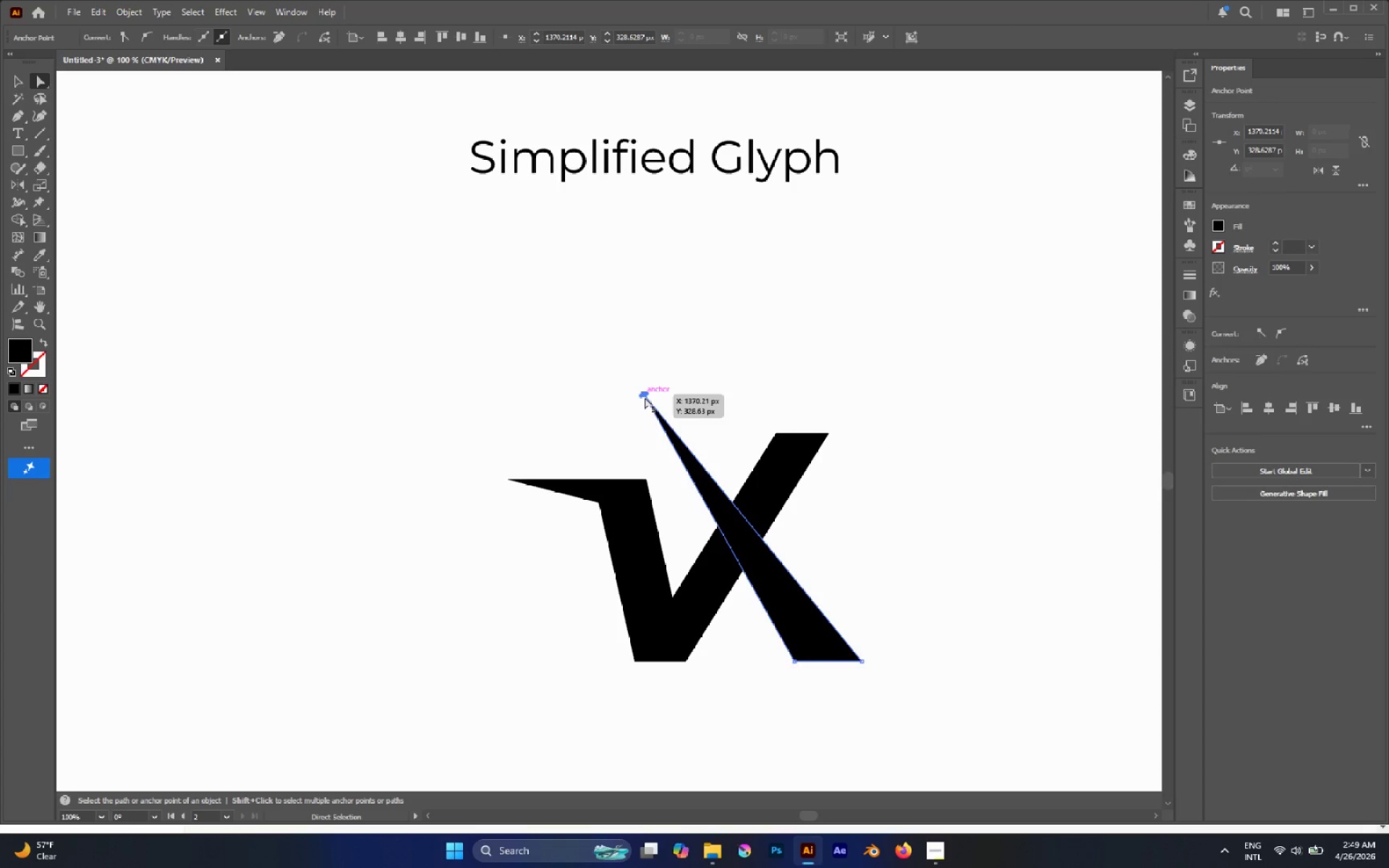 
left_click_drag(start_coordinate=[645, 397], to_coordinate=[701, 384])
 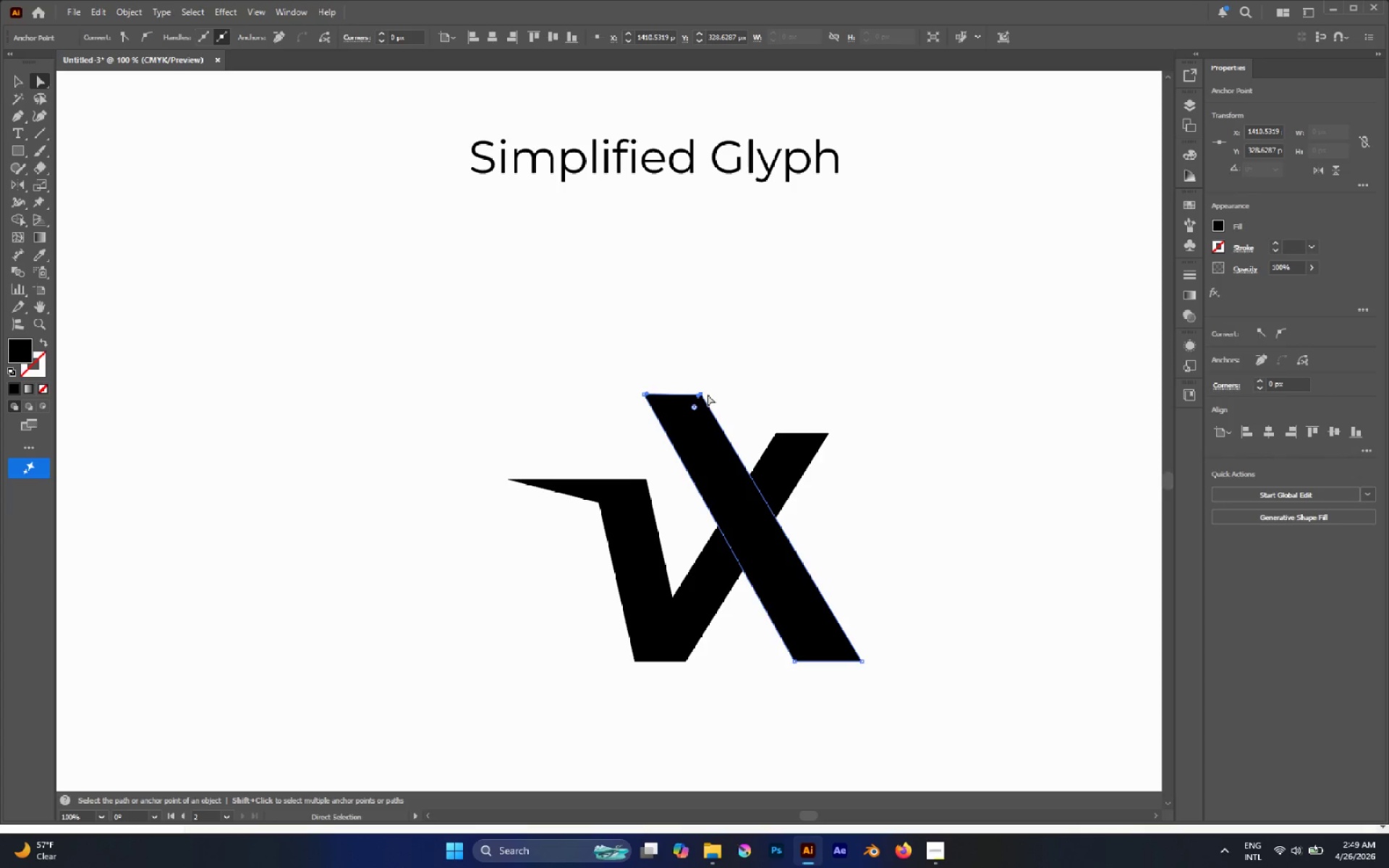 
hold_key(key=ShiftLeft, duration=1.44)
 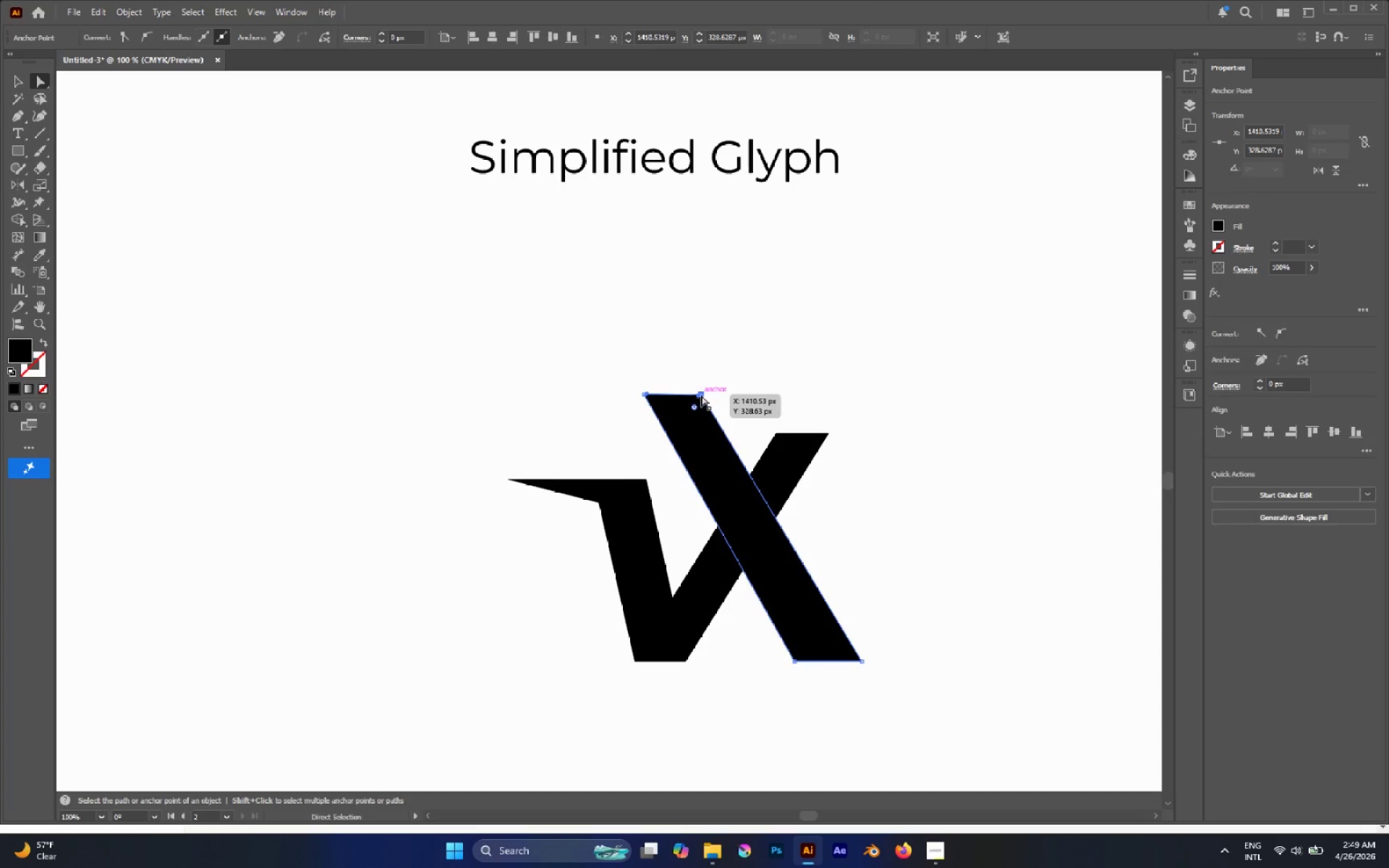 
key(P)
 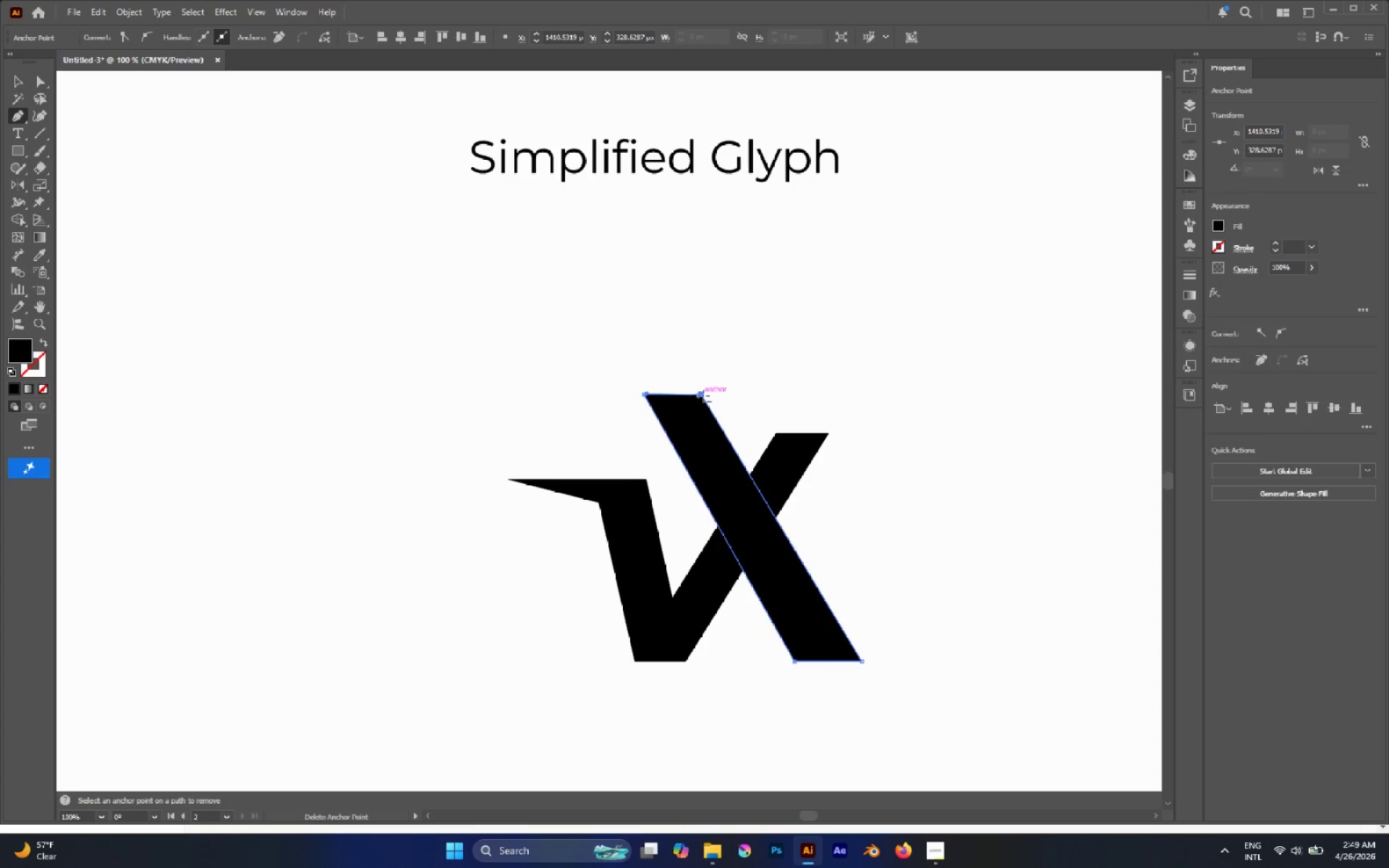 
left_click([703, 394])
 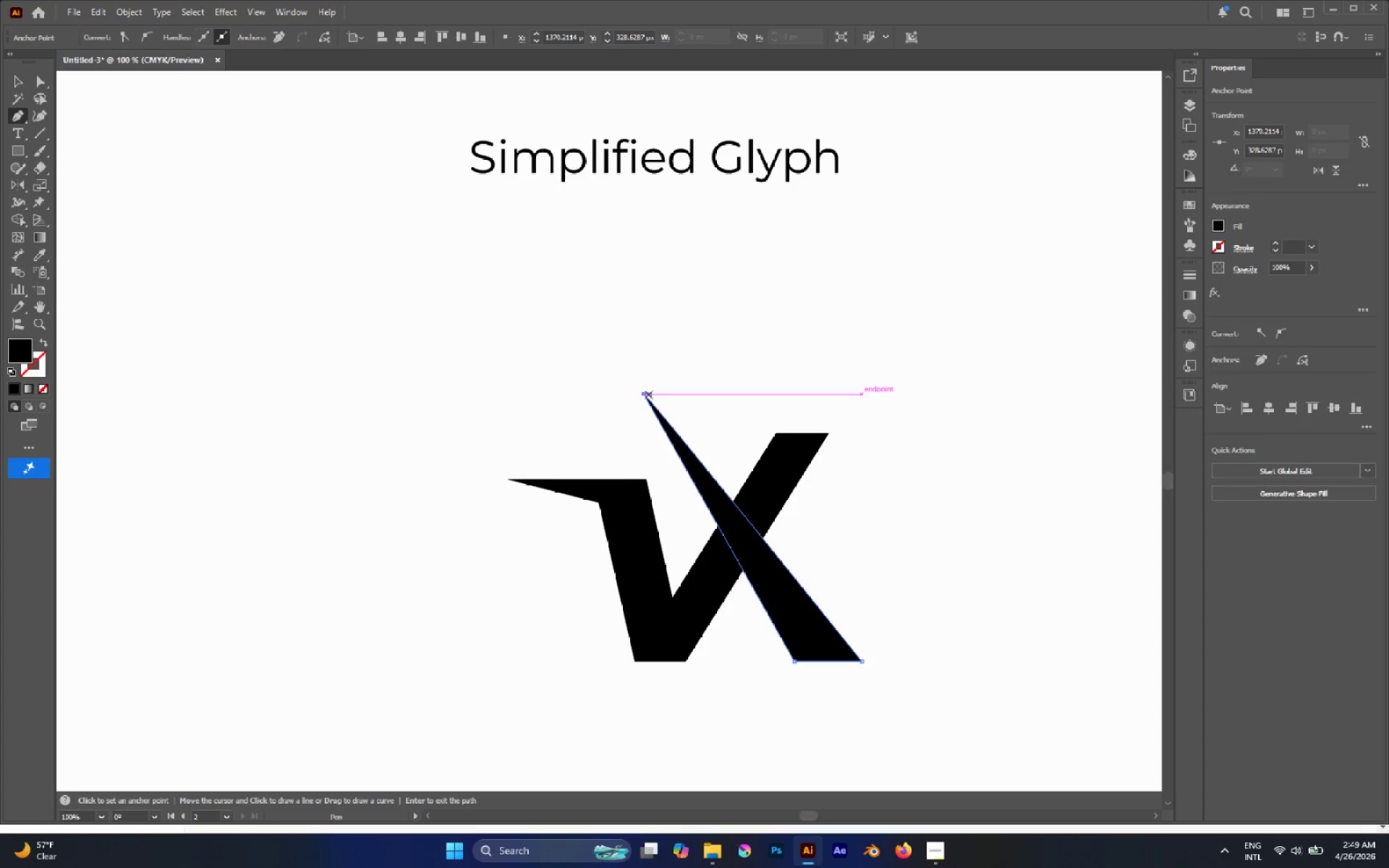 
hold_key(key=AltLeft, duration=1.25)
left_click([647, 394])
 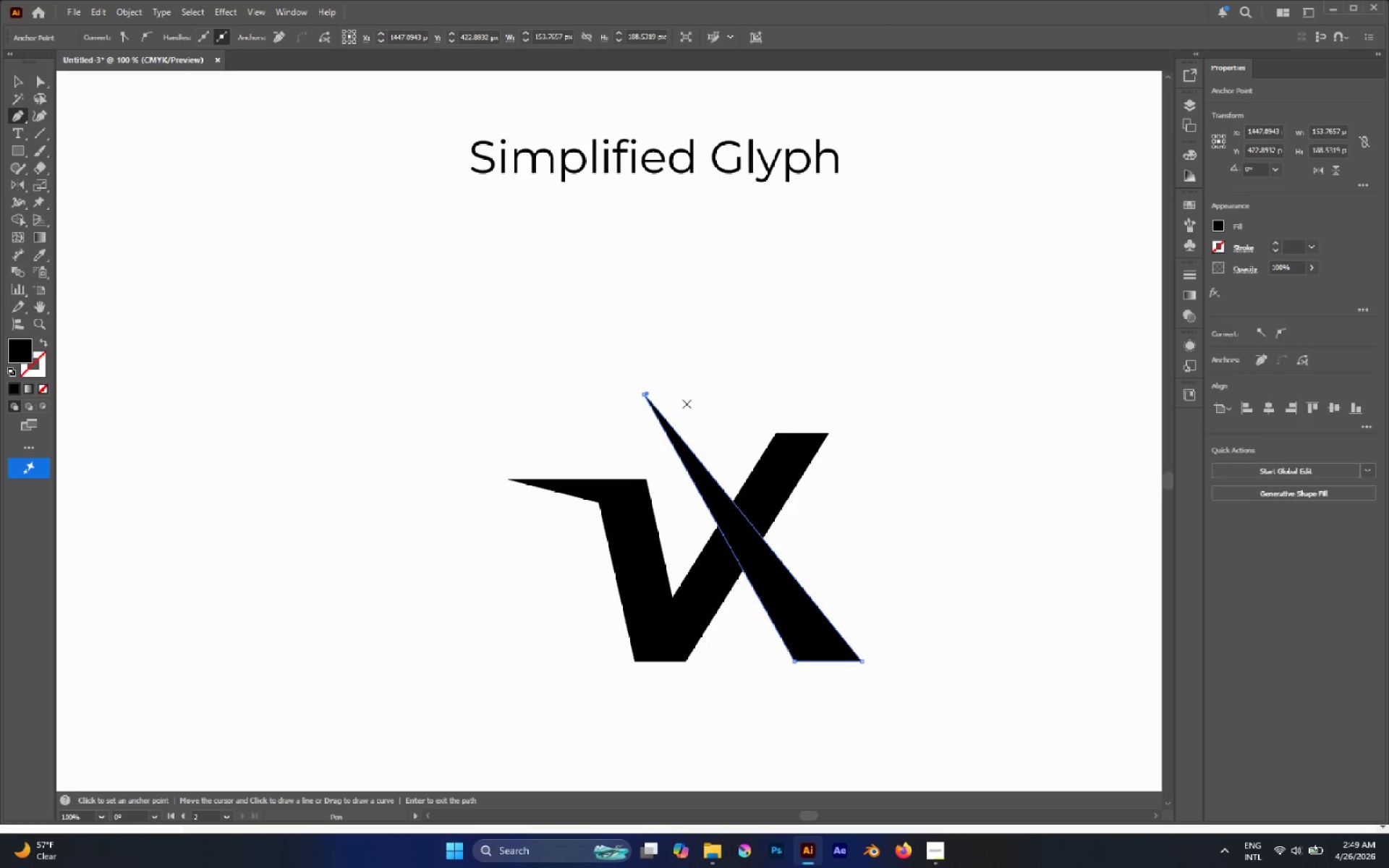 
type(ap)
 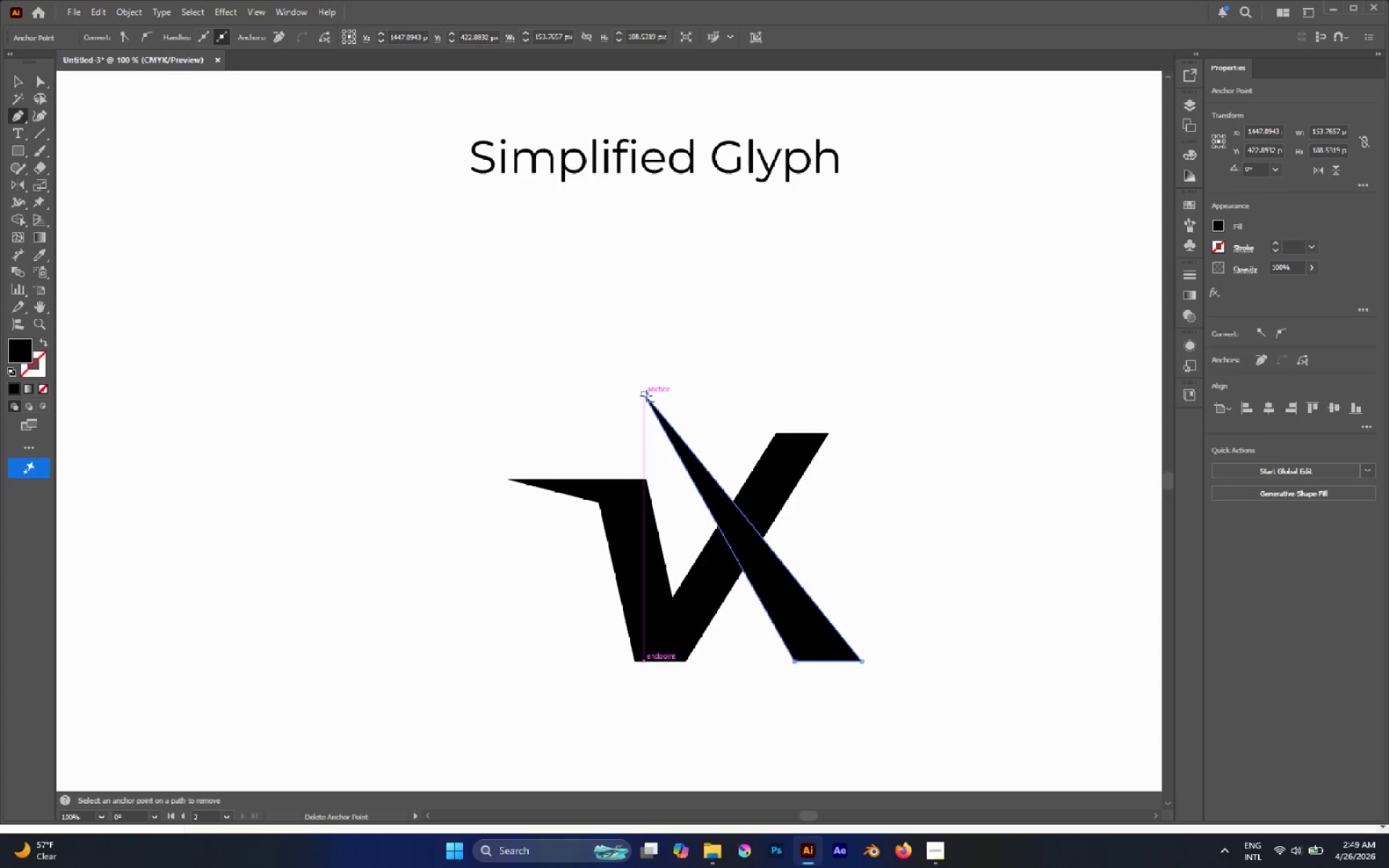 
hold_key(key=AltLeft, duration=1.12)
left_click([644, 393])
 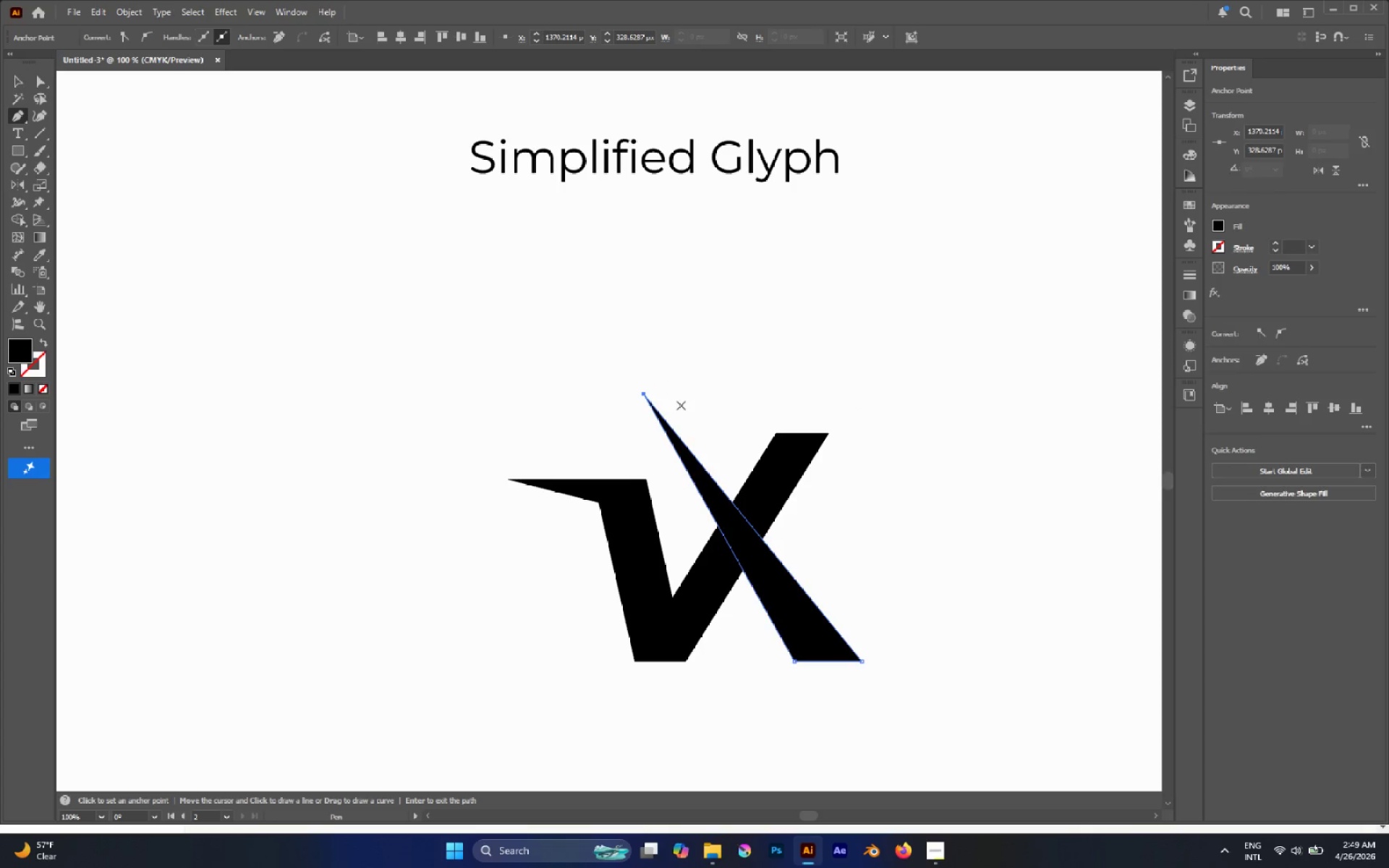 
key(A)
 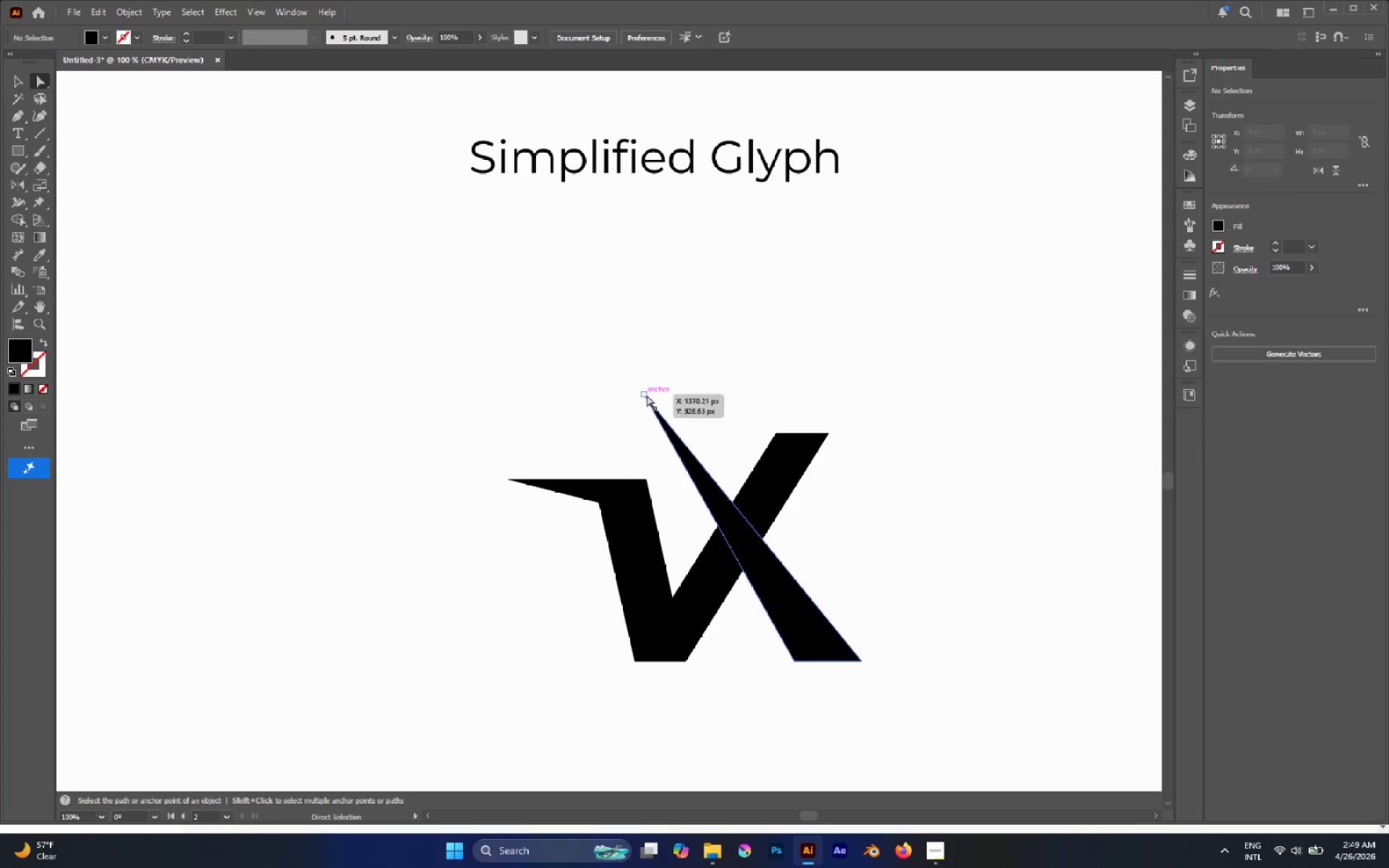 
left_click([647, 395])
 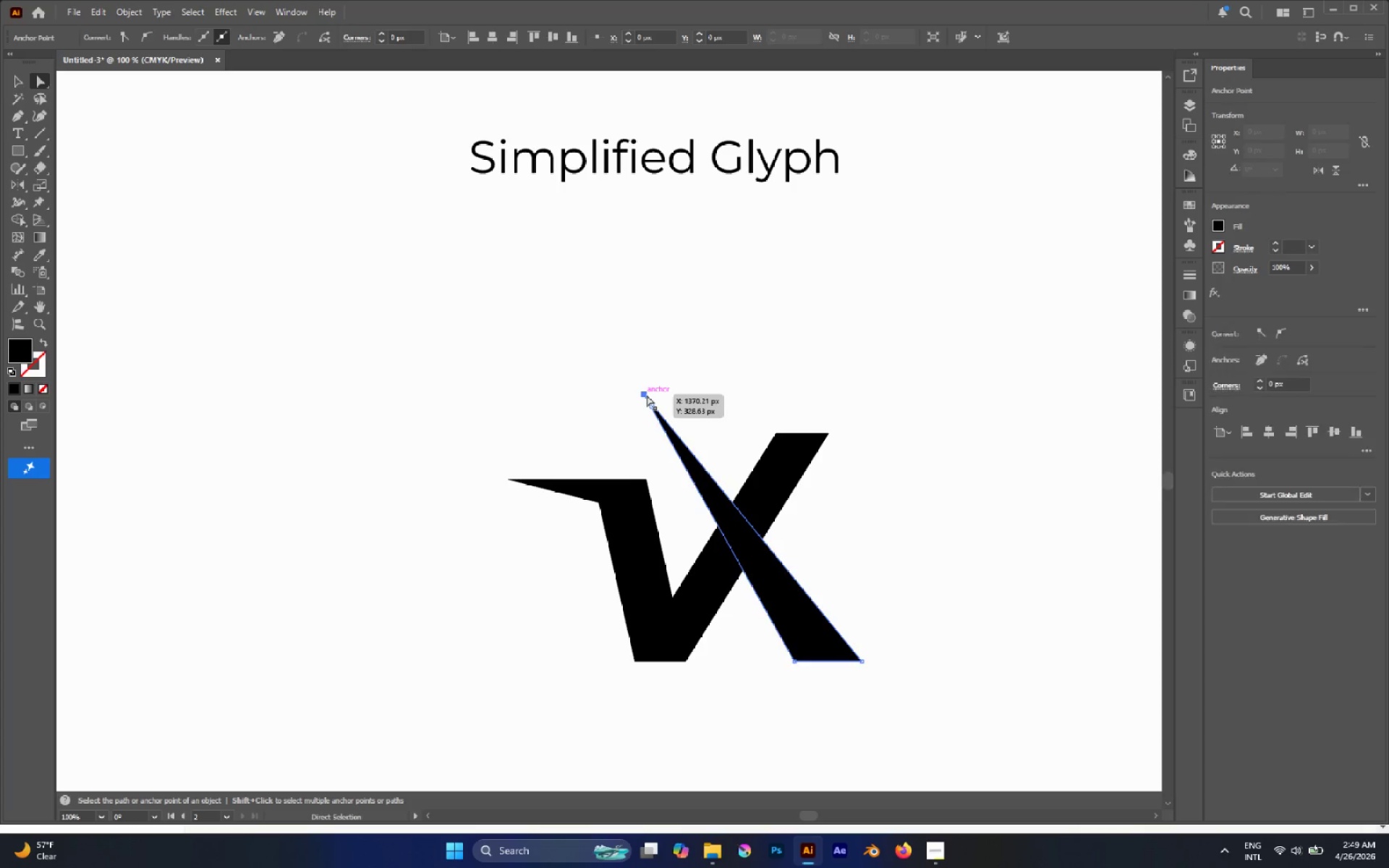 
left_click_drag(start_coordinate=[647, 395], to_coordinate=[622, 339])
 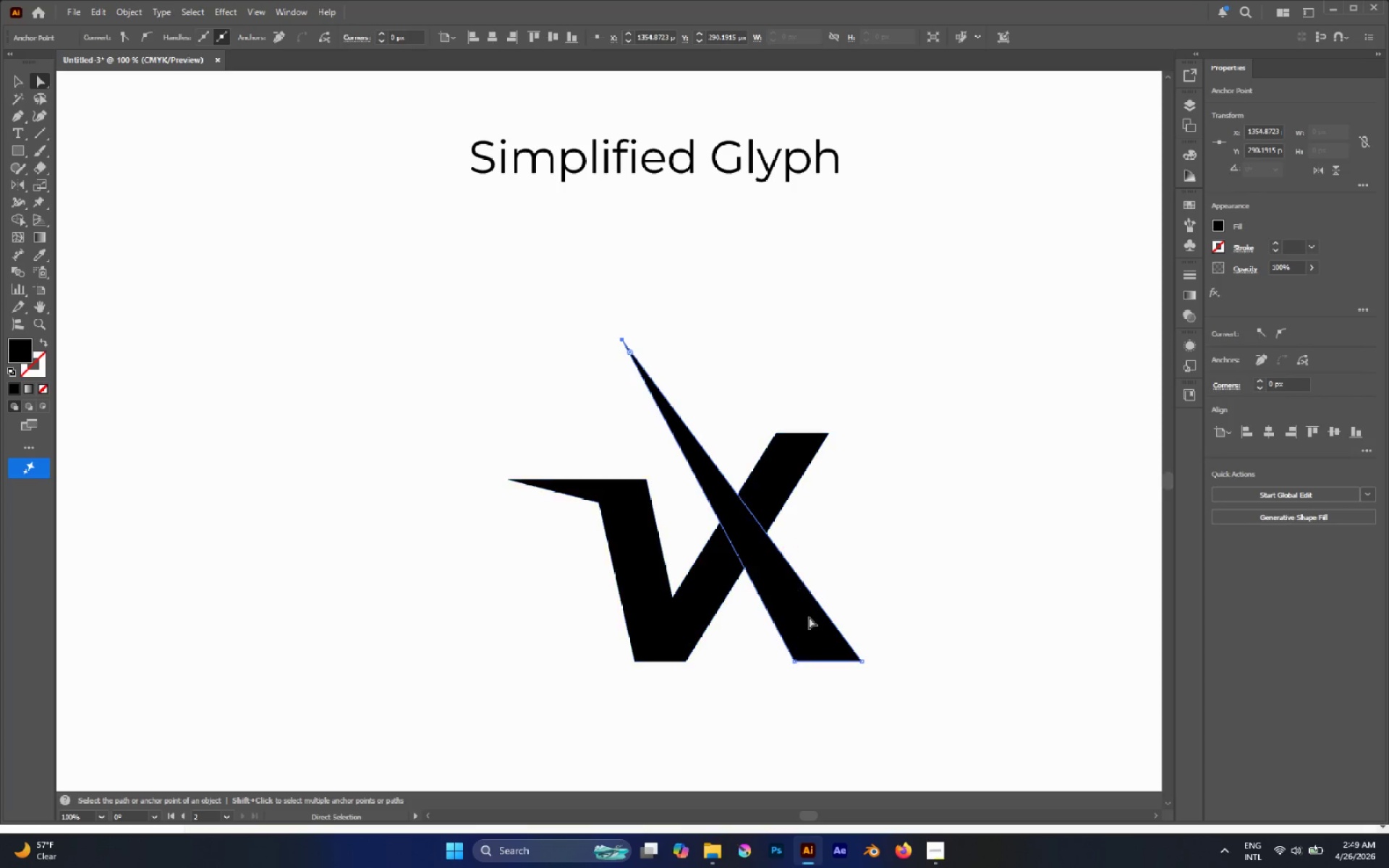 
hold_key(key=CapsLock, duration=1.19)
 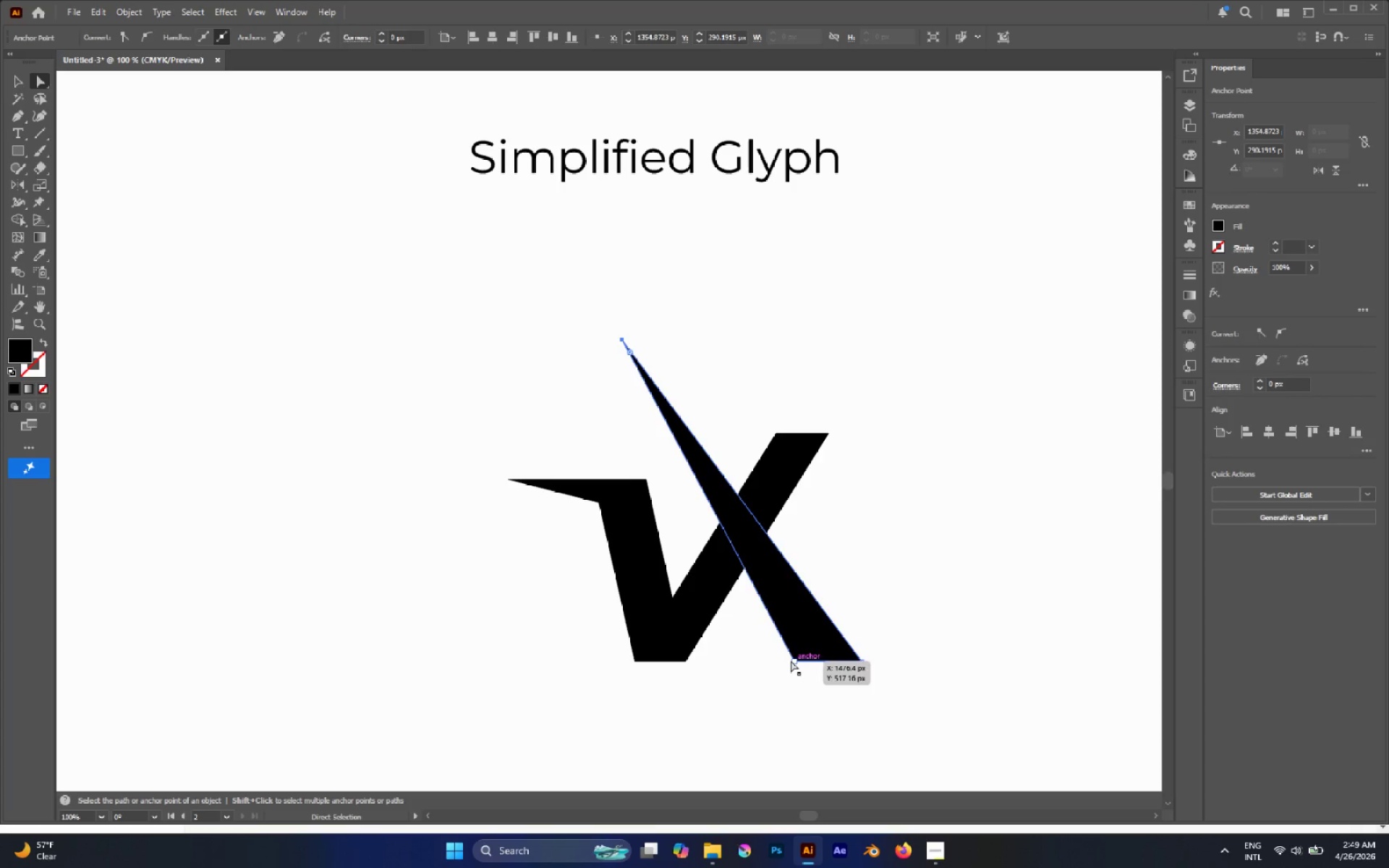 
left_click([791, 660])
 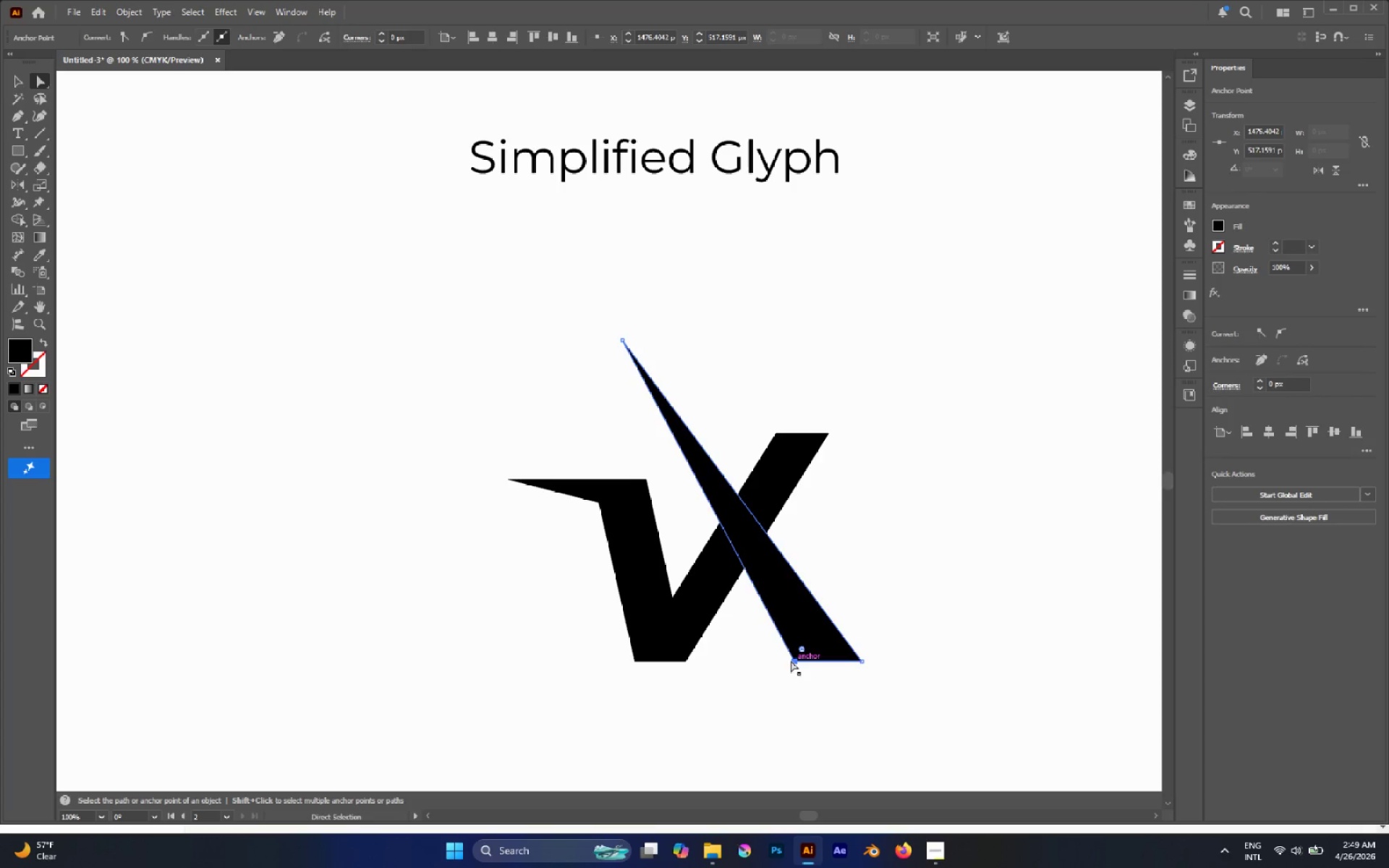 
left_click_drag(start_coordinate=[791, 660], to_coordinate=[780, 663])
 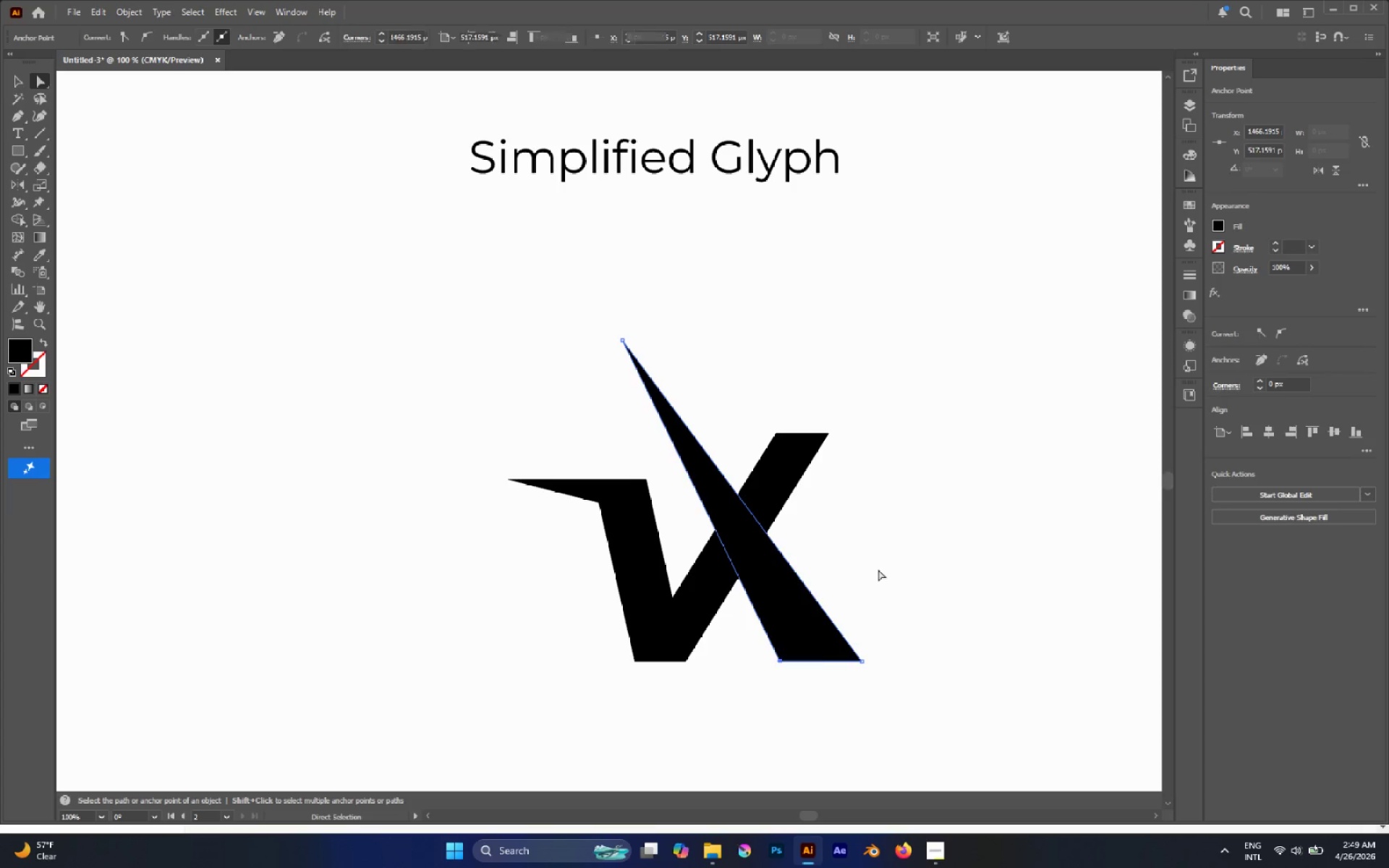 
hold_key(key=CapsLock, duration=1.5)
 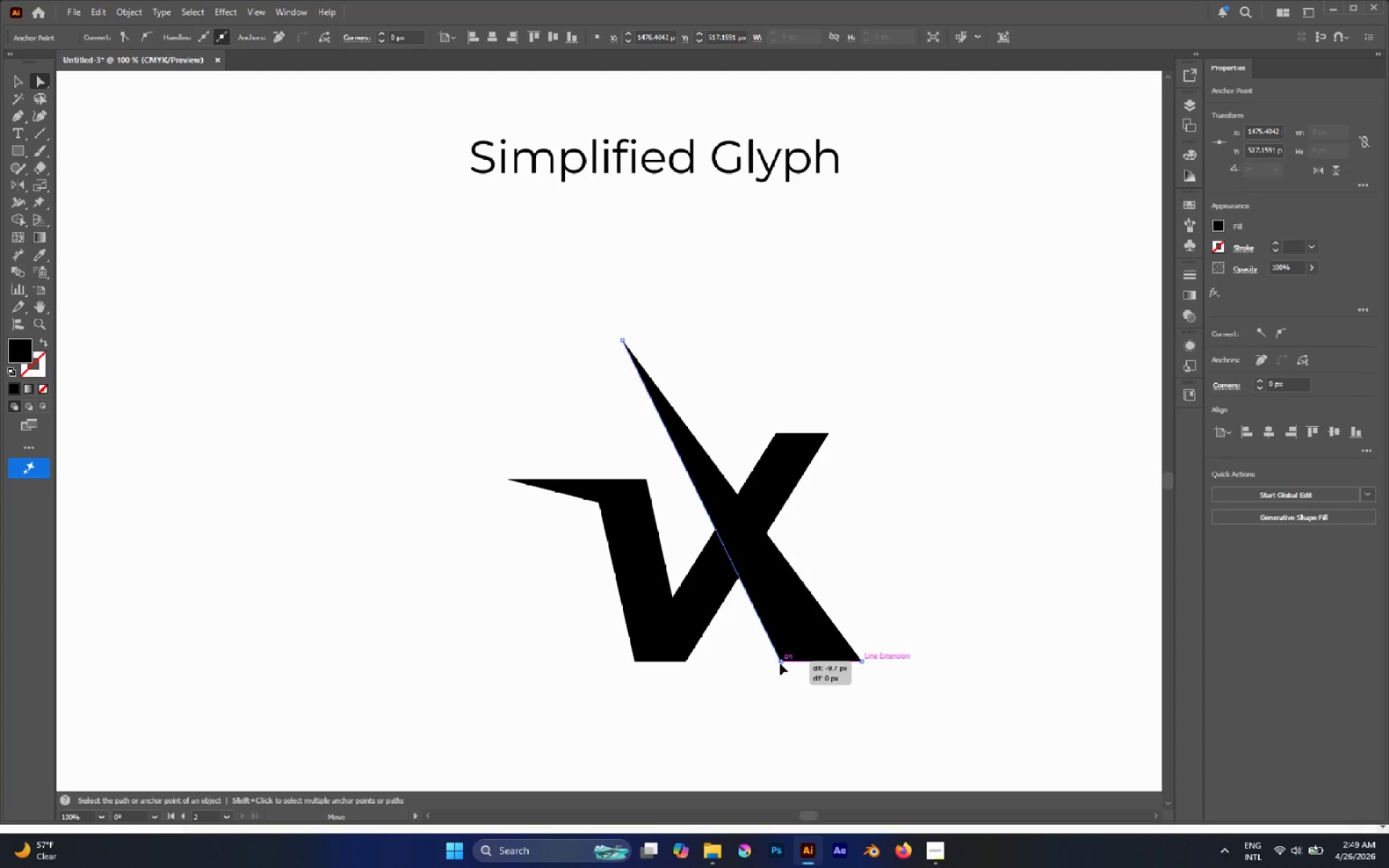 
hold_key(key=CapsLock, duration=1.52)
 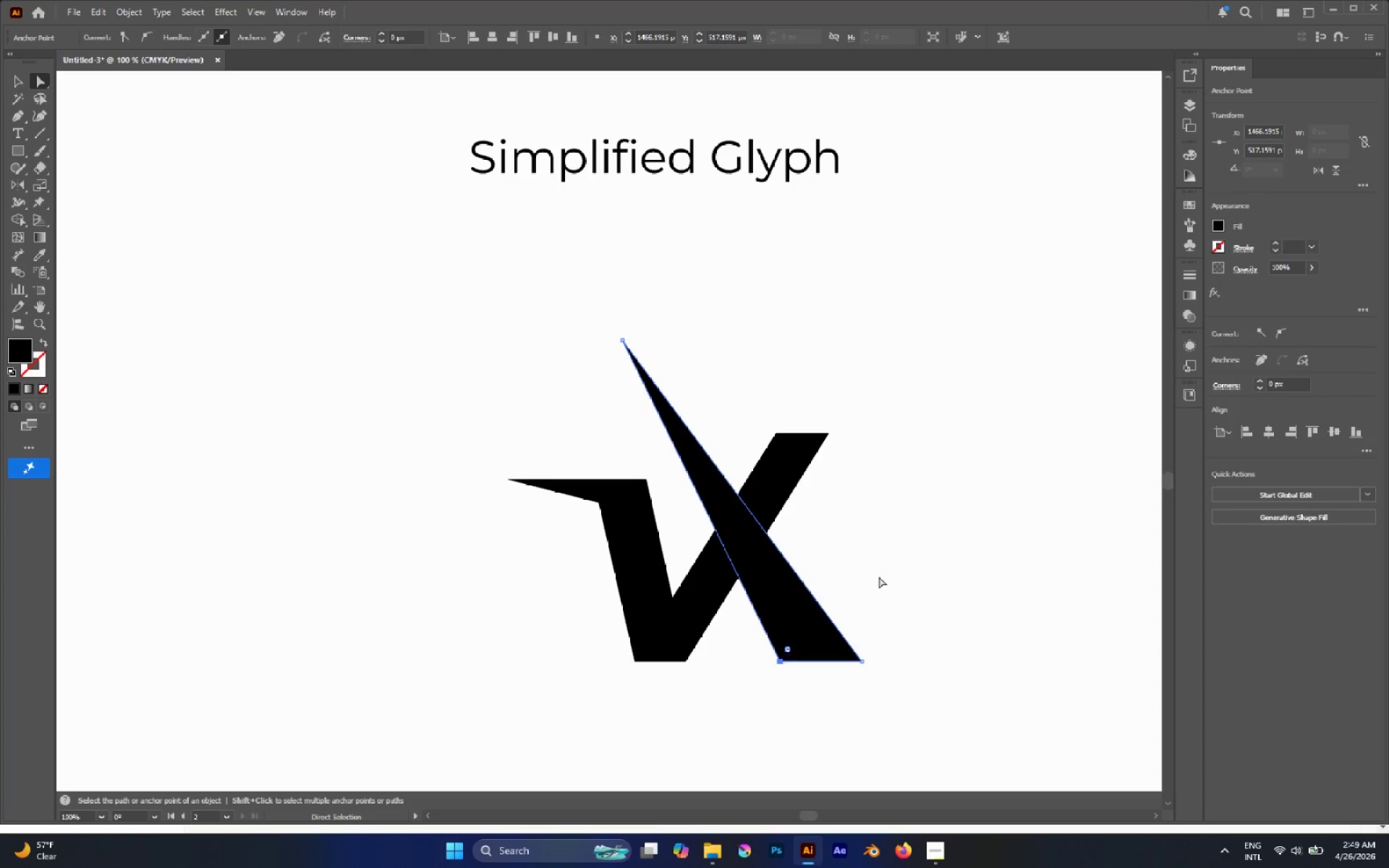 
left_click([878, 569])
 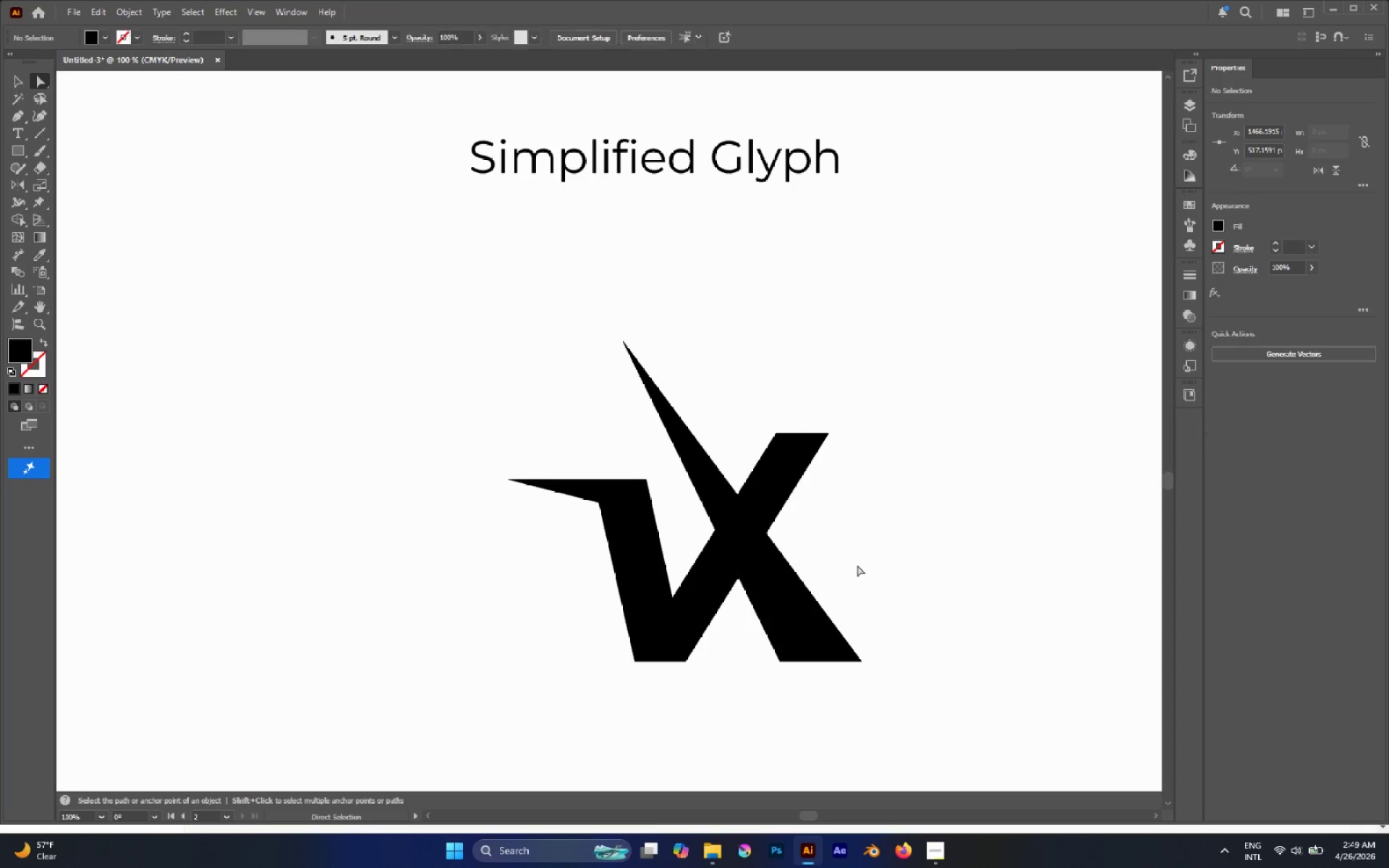 
hold_key(key=AltLeft, duration=0.53)
scroll: coordinate [834, 571], scroll_direction: down, amount: 3.0
 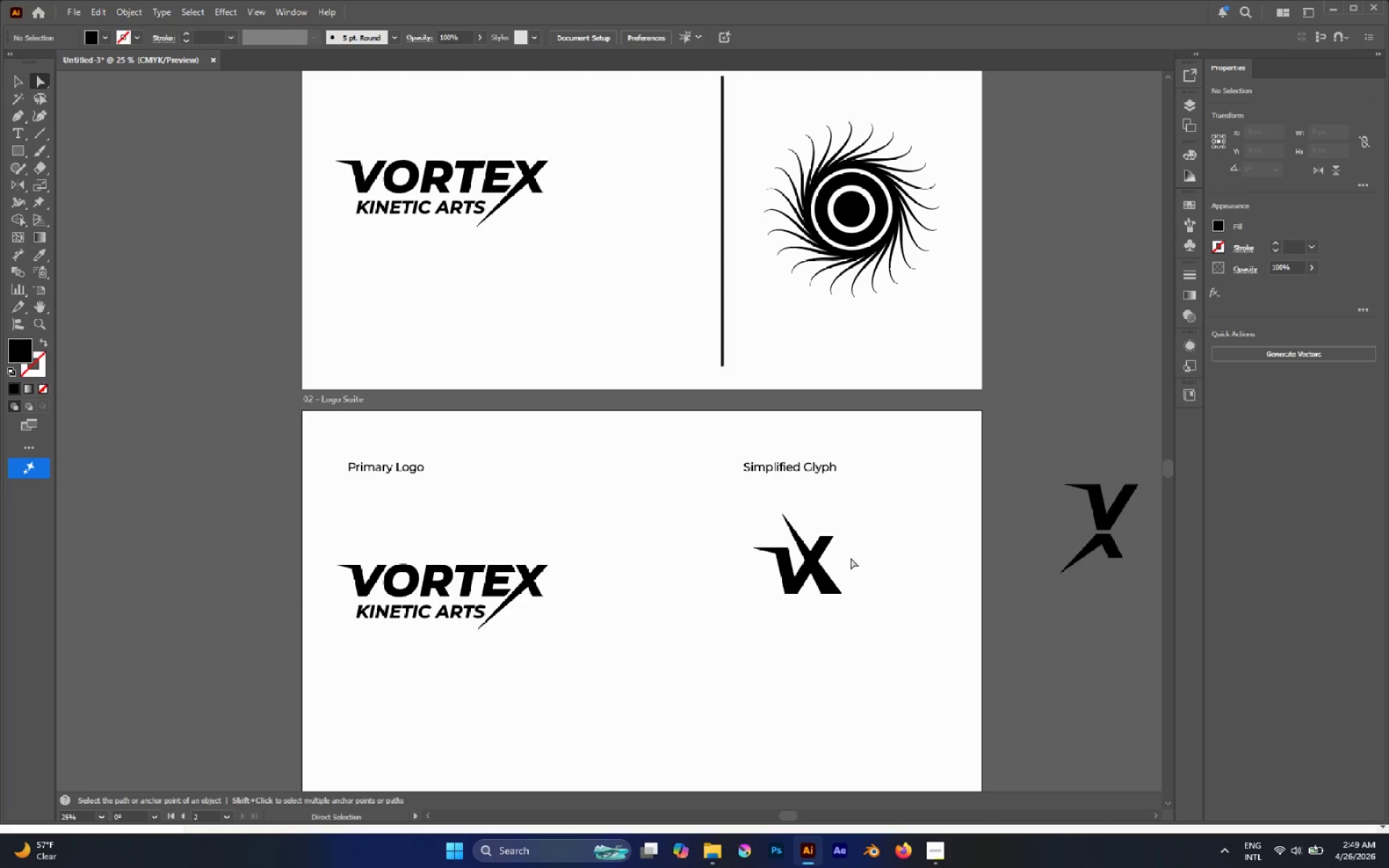 
hold_key(key=AltLeft, duration=0.47)
scroll: coordinate [842, 555], scroll_direction: none, amount: 0.0
 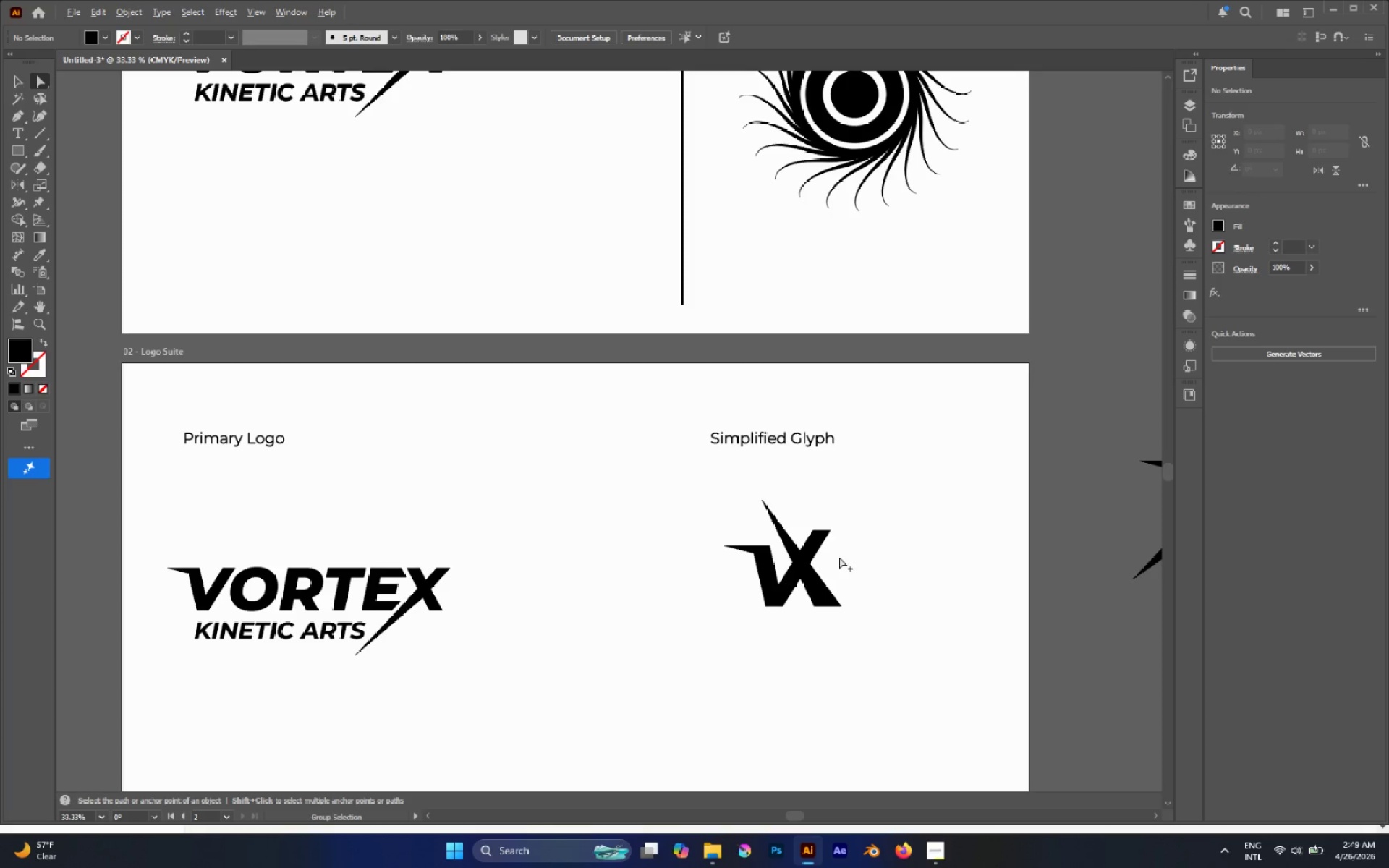 
left_click([846, 553])
 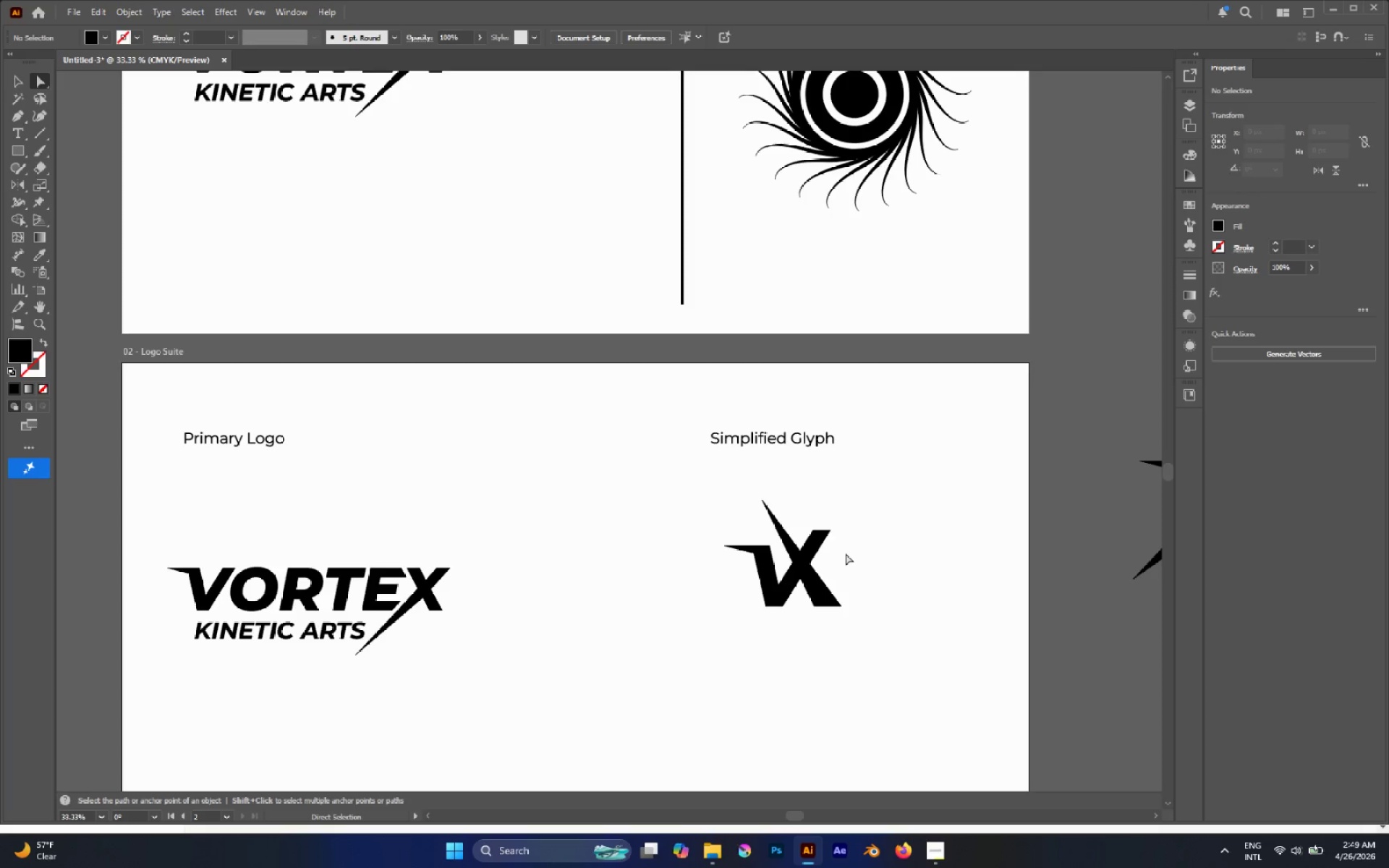 
key(V)
 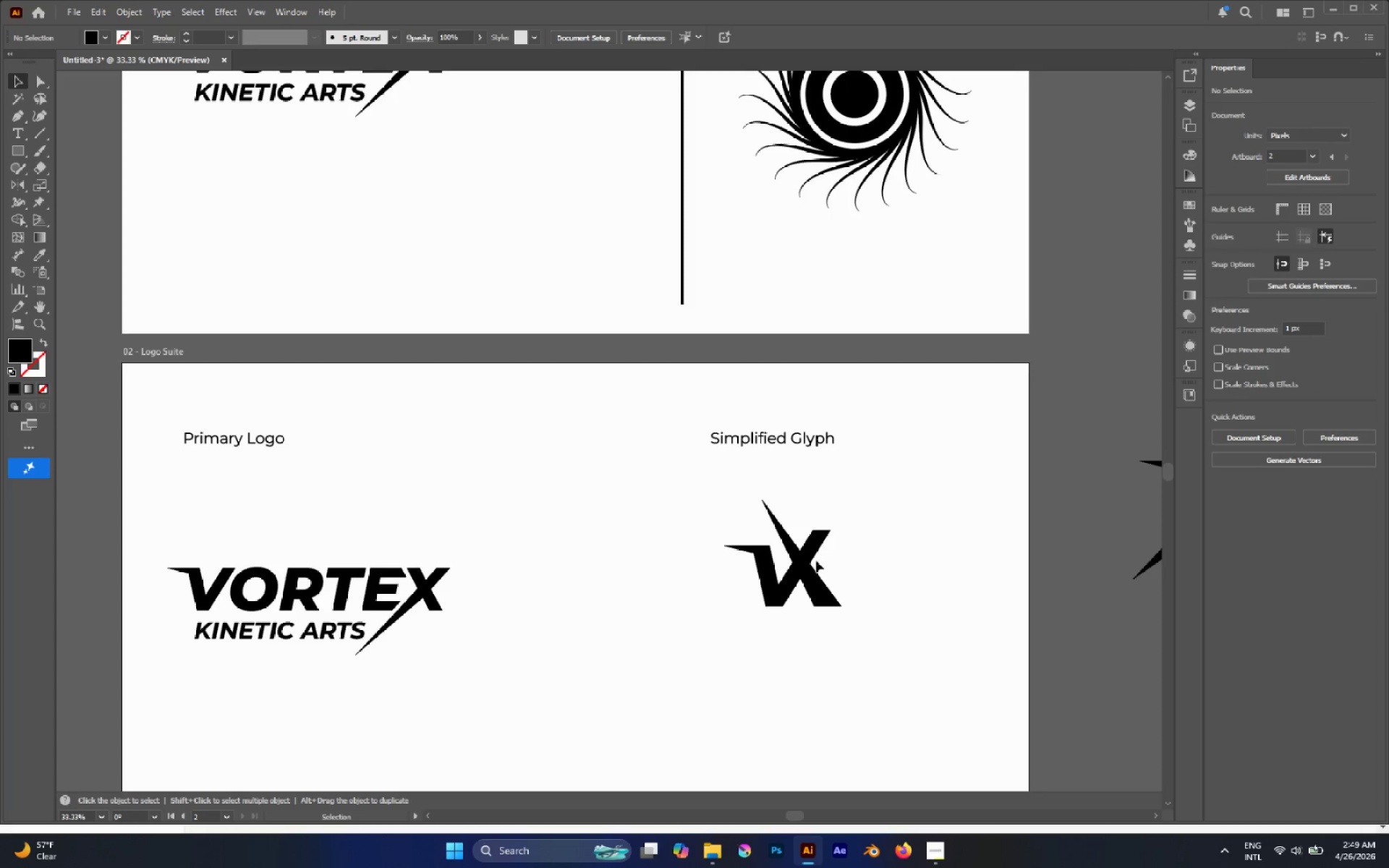 
left_click([810, 561])
 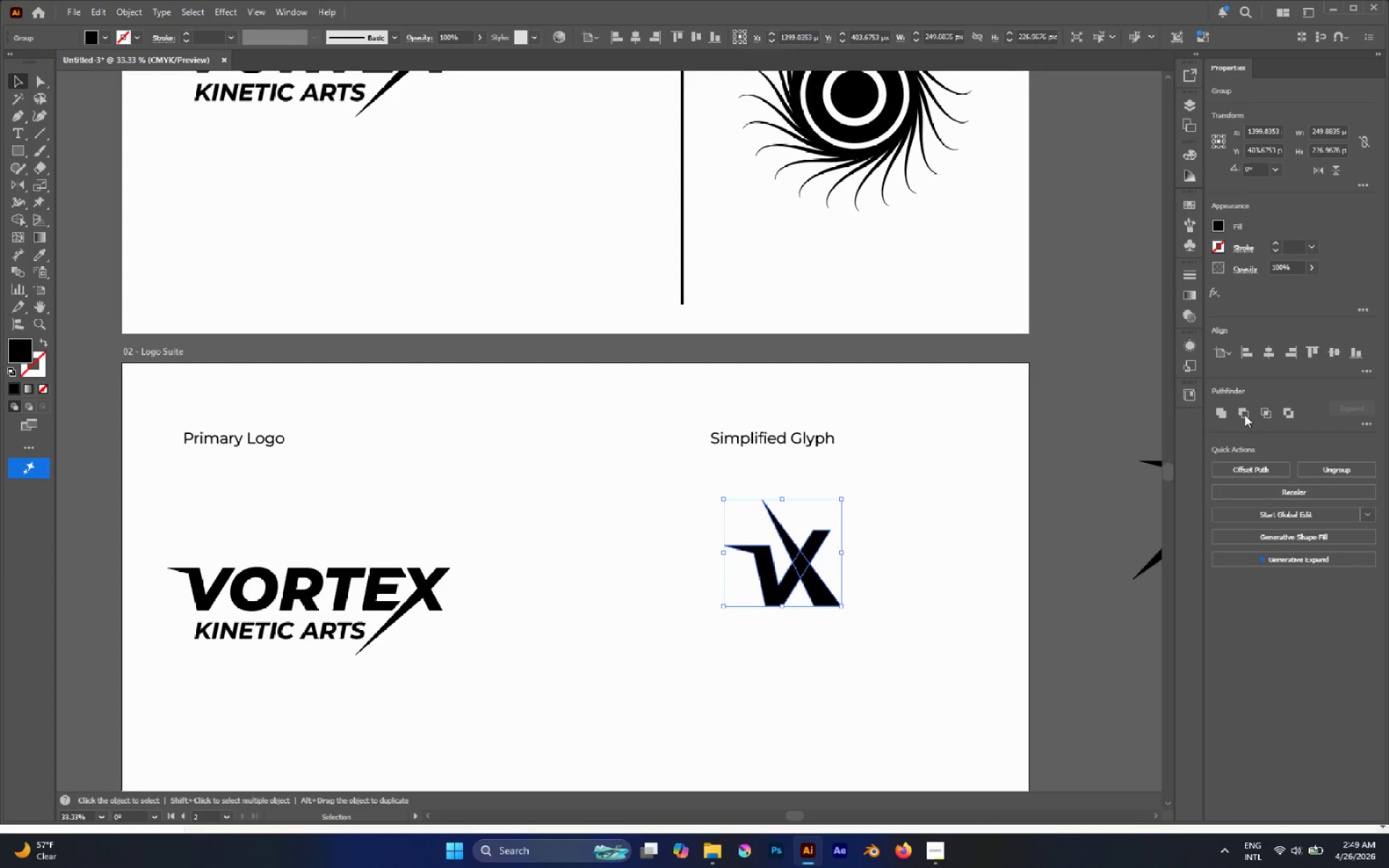 
left_click([1220, 422])
 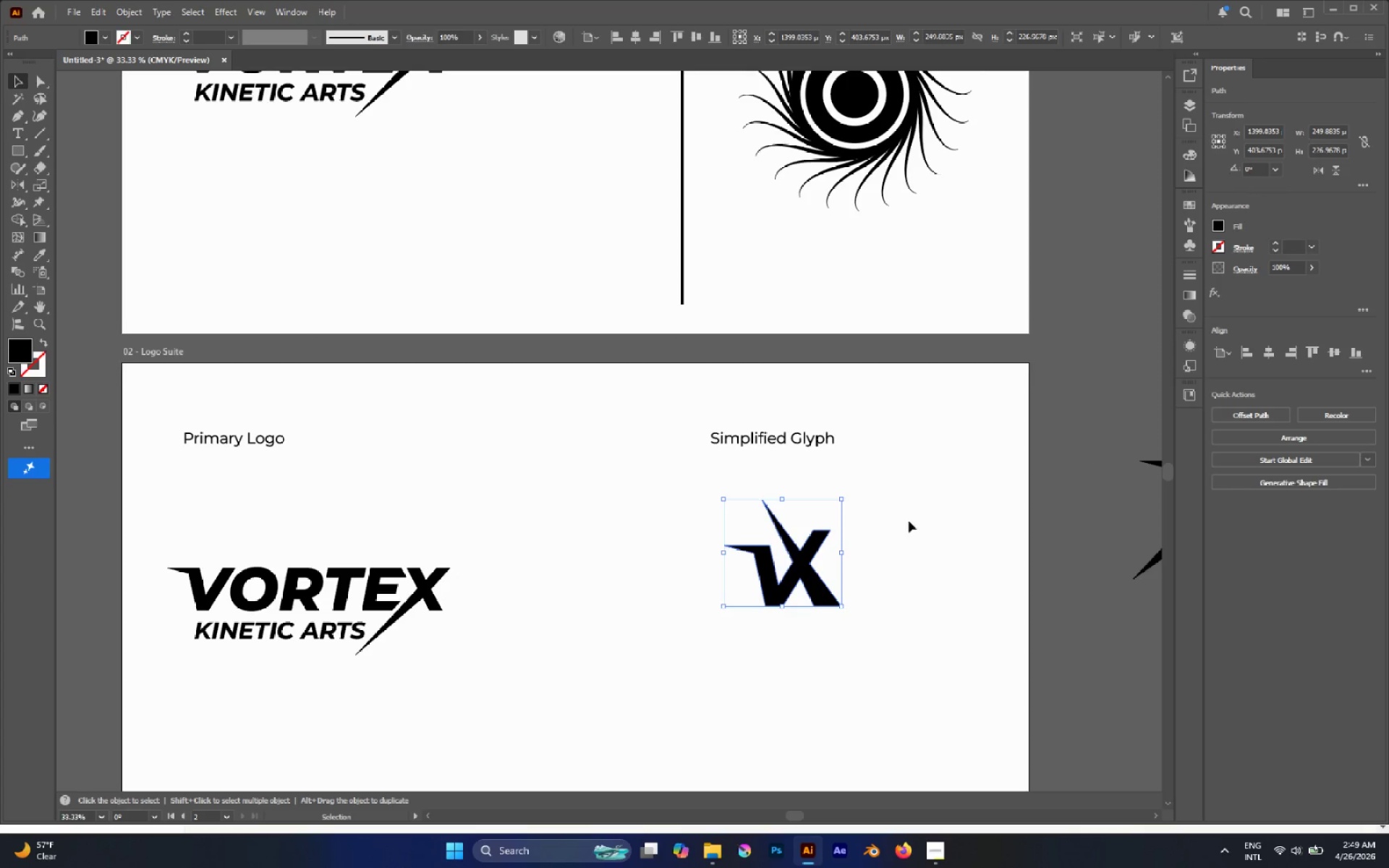 
left_click([875, 535])
 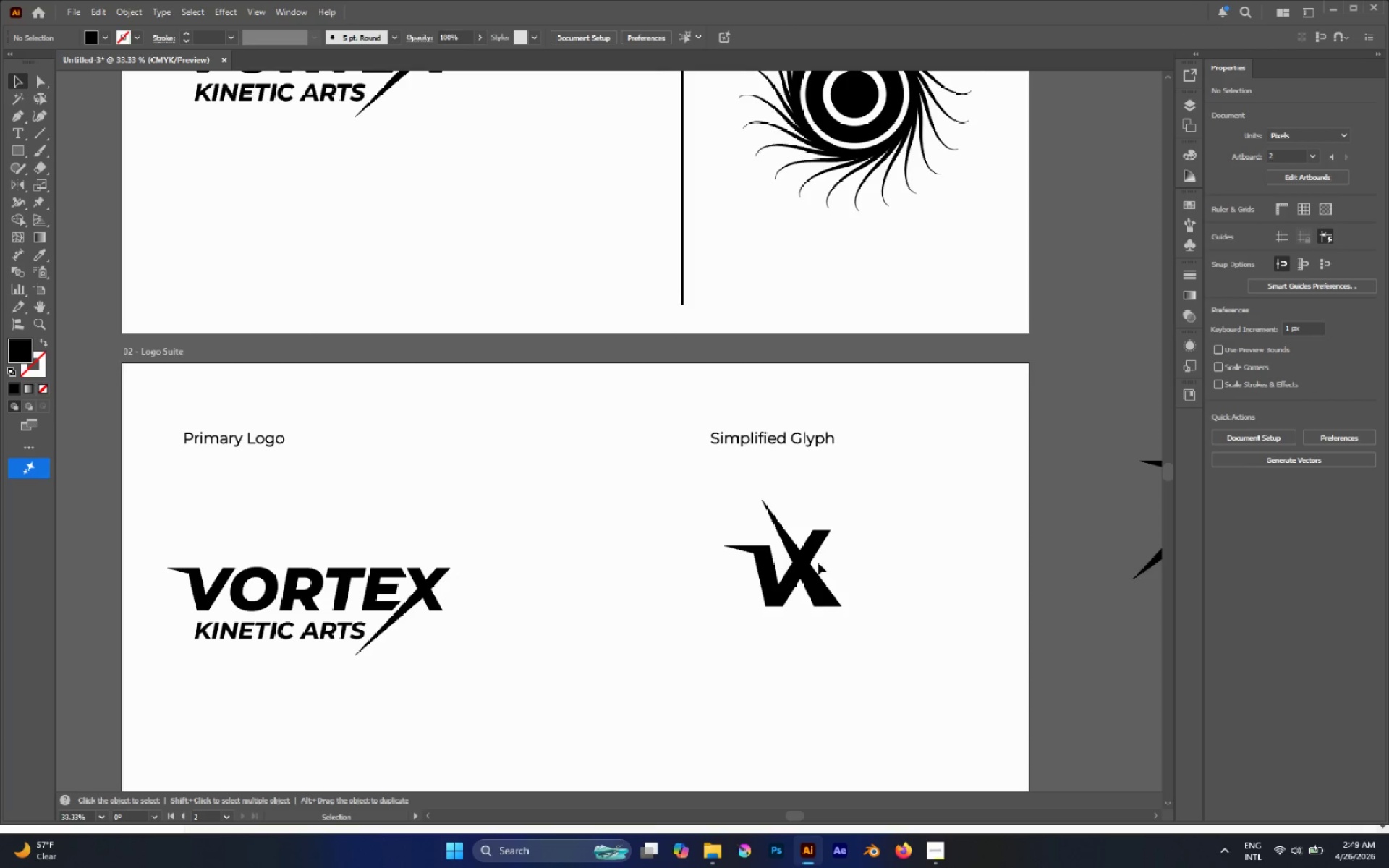 
left_click([807, 563])
 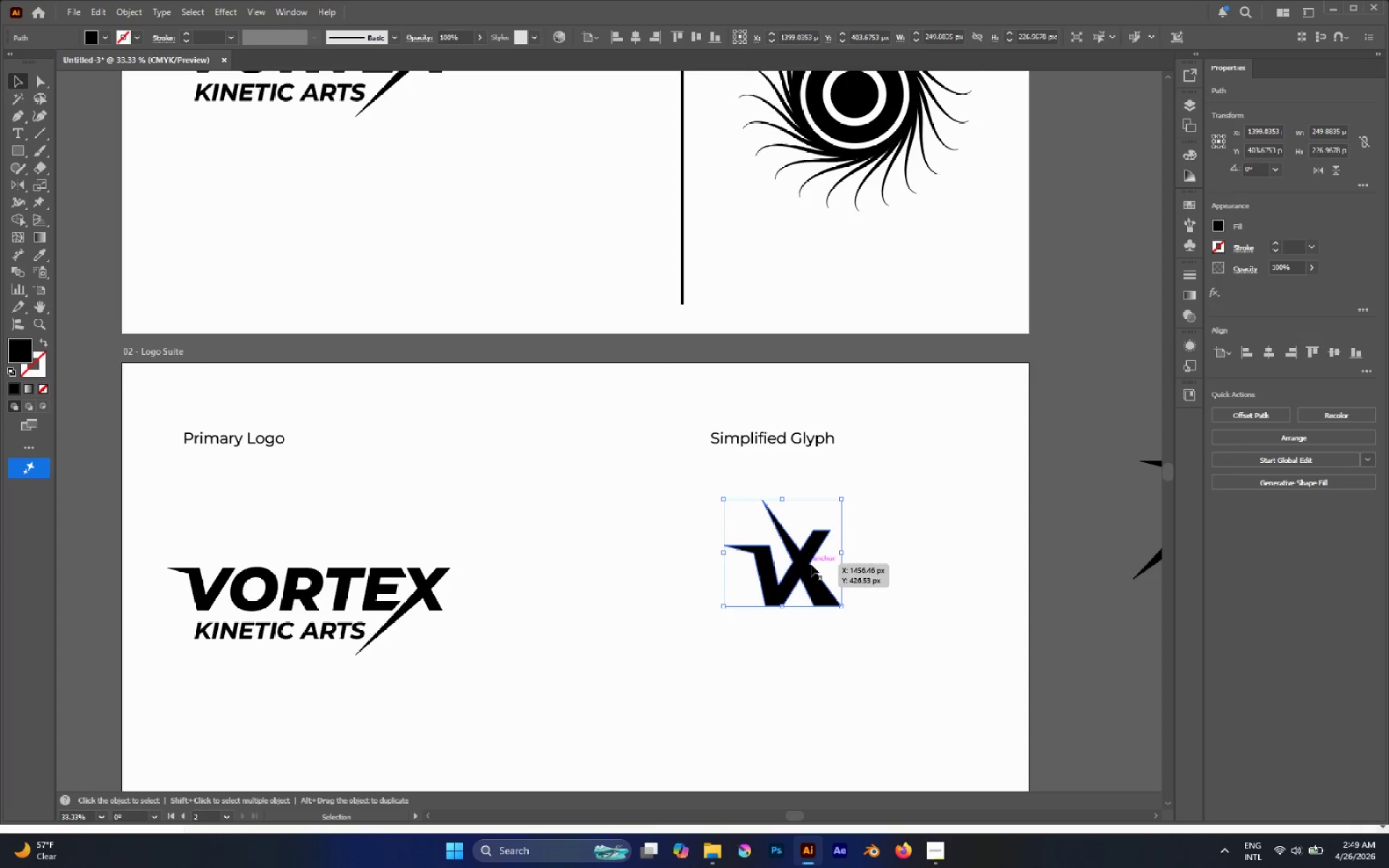 
hold_key(key=AltLeft, duration=0.45)
scroll: coordinate [811, 564], scroll_direction: down, amount: 1.0
 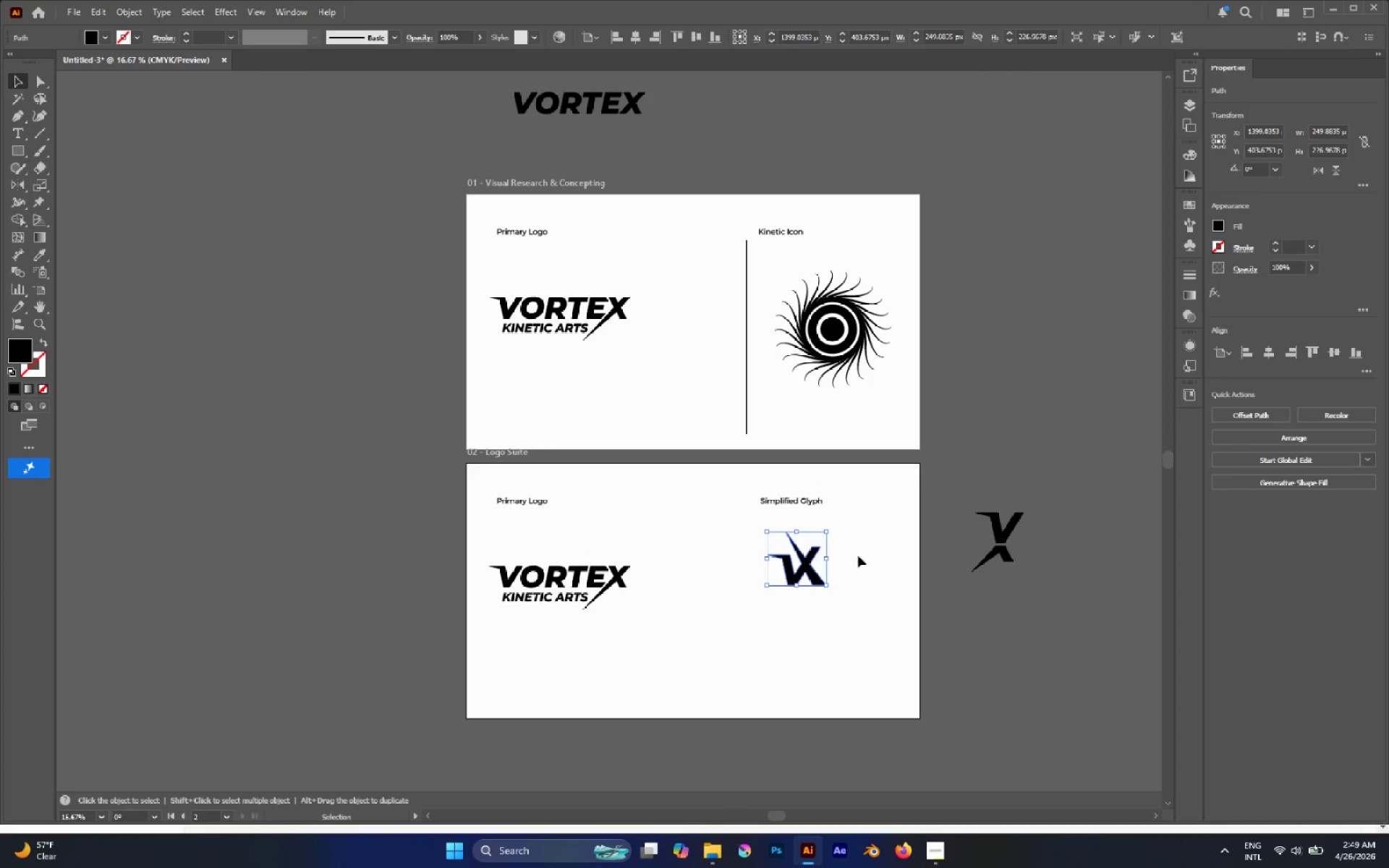 
left_click([873, 530])
 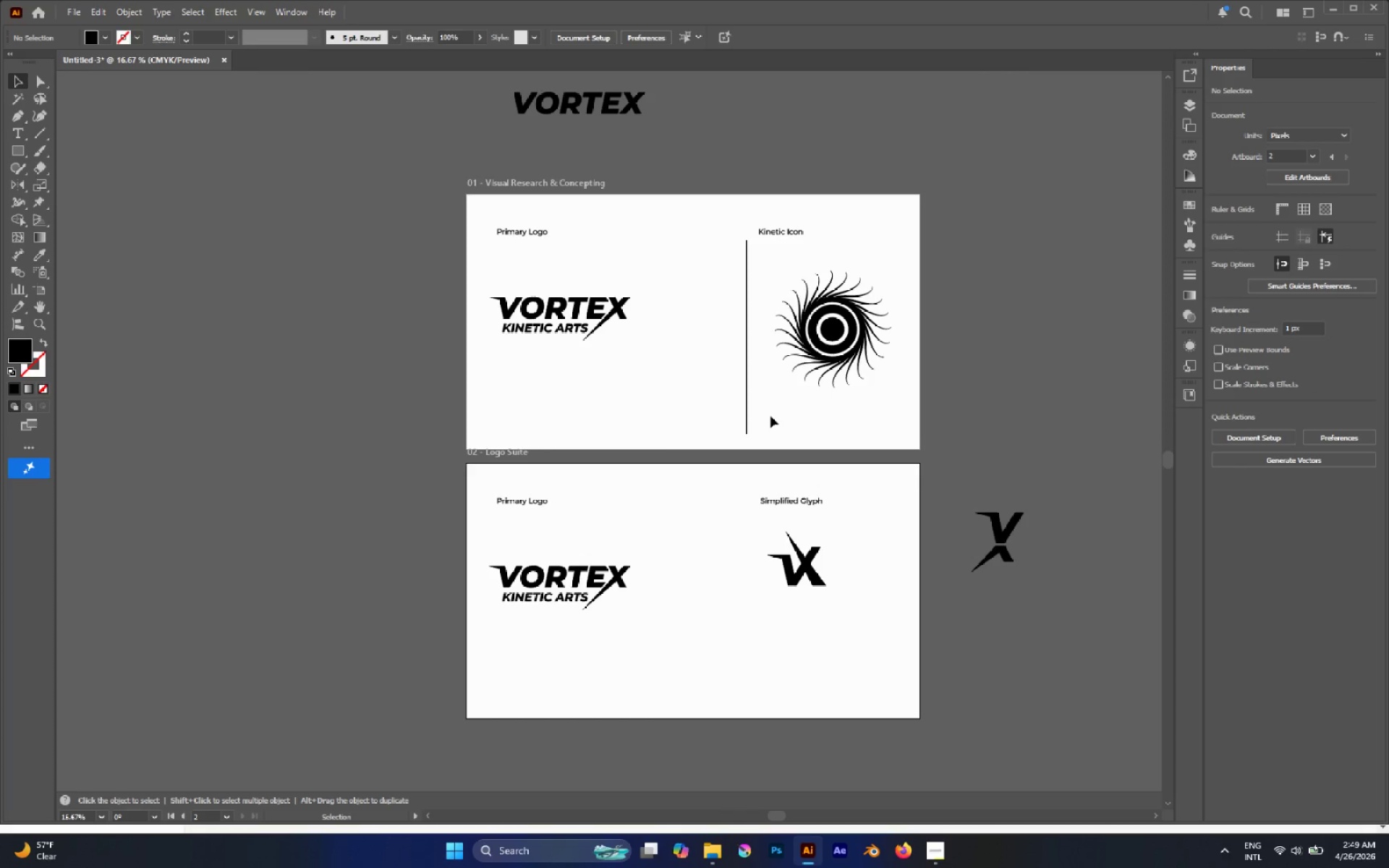 
left_click_drag(start_coordinate=[769, 401], to_coordinate=[733, 420])
 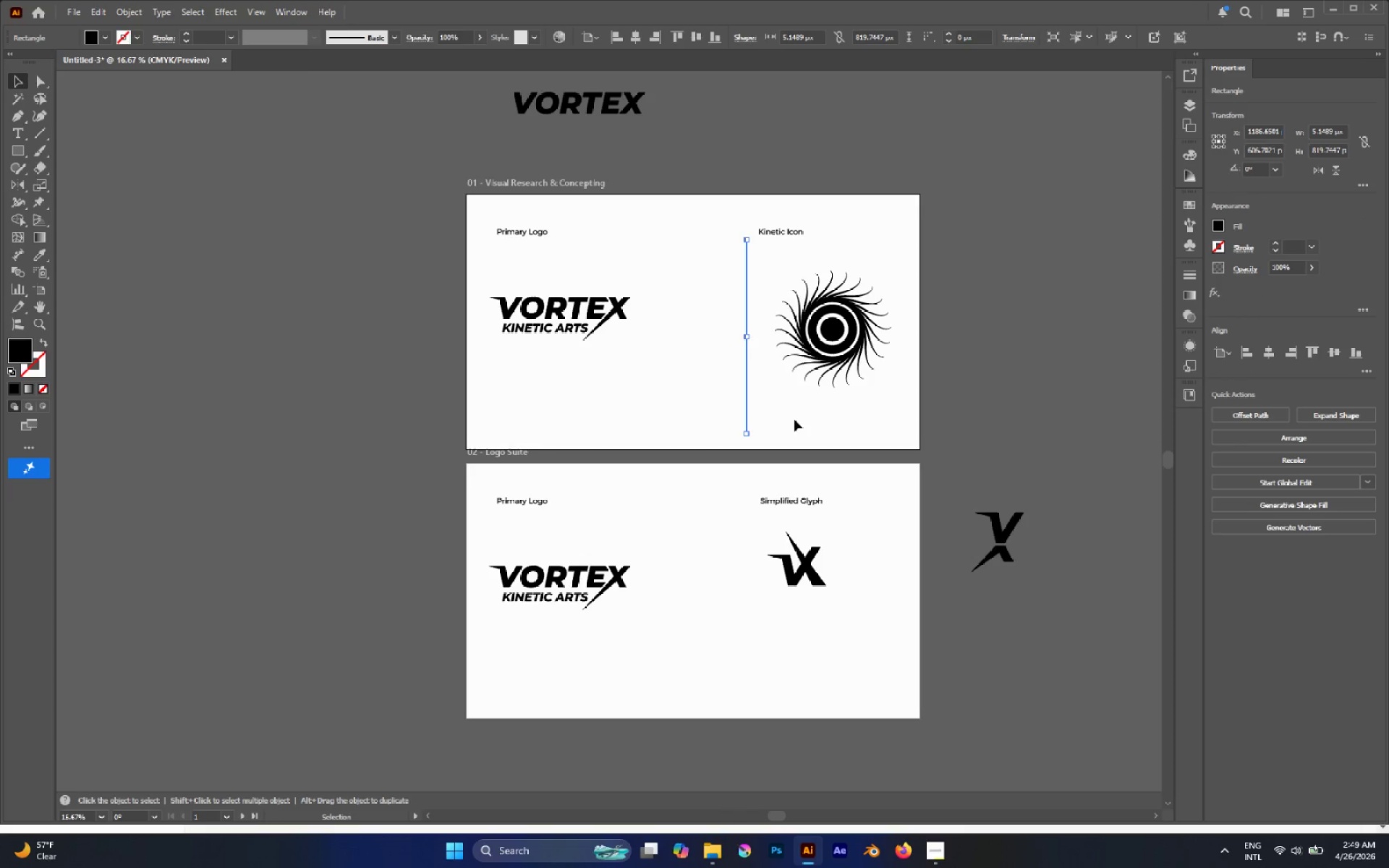 
key(Control+C)
 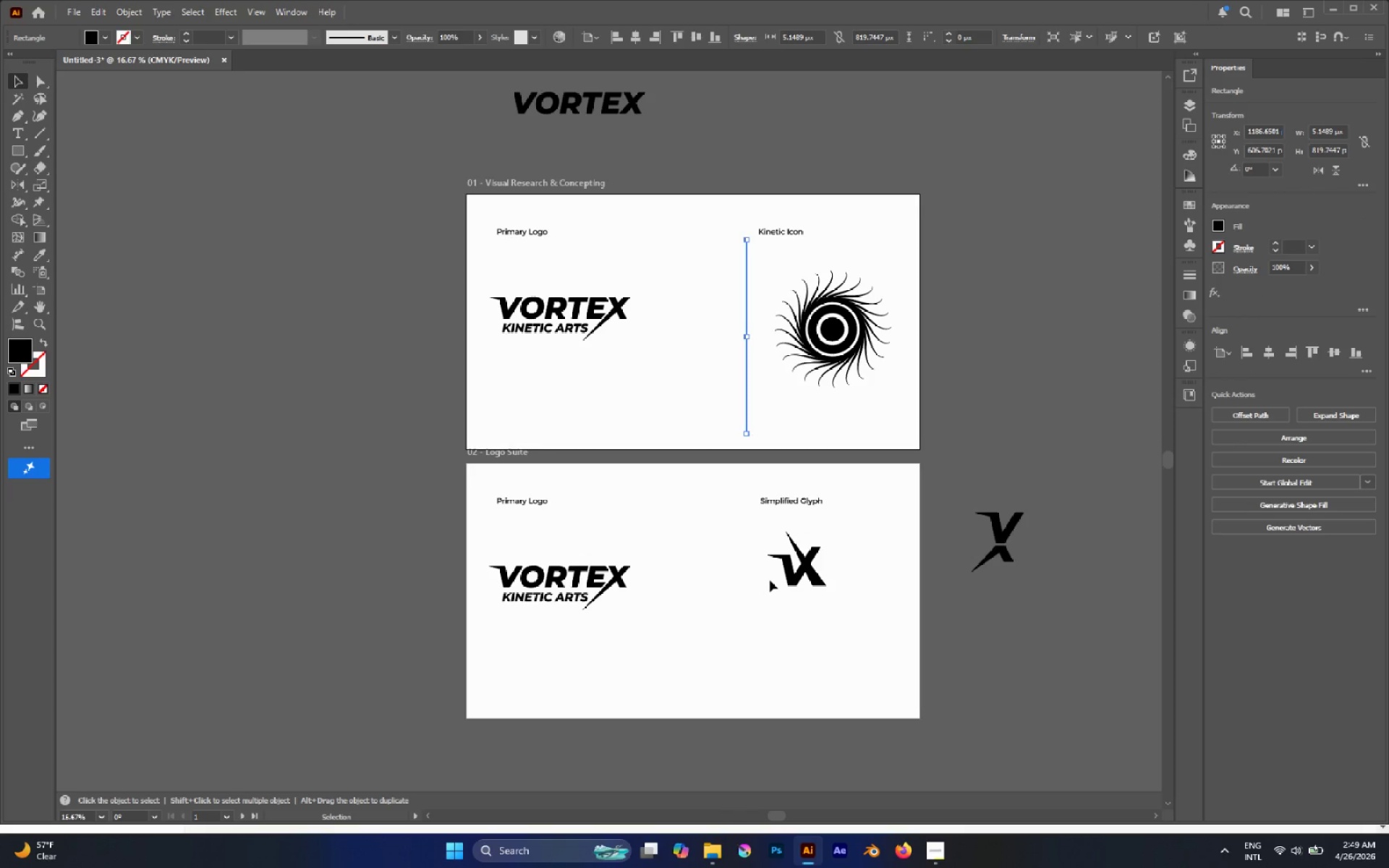 
left_click([770, 580])
 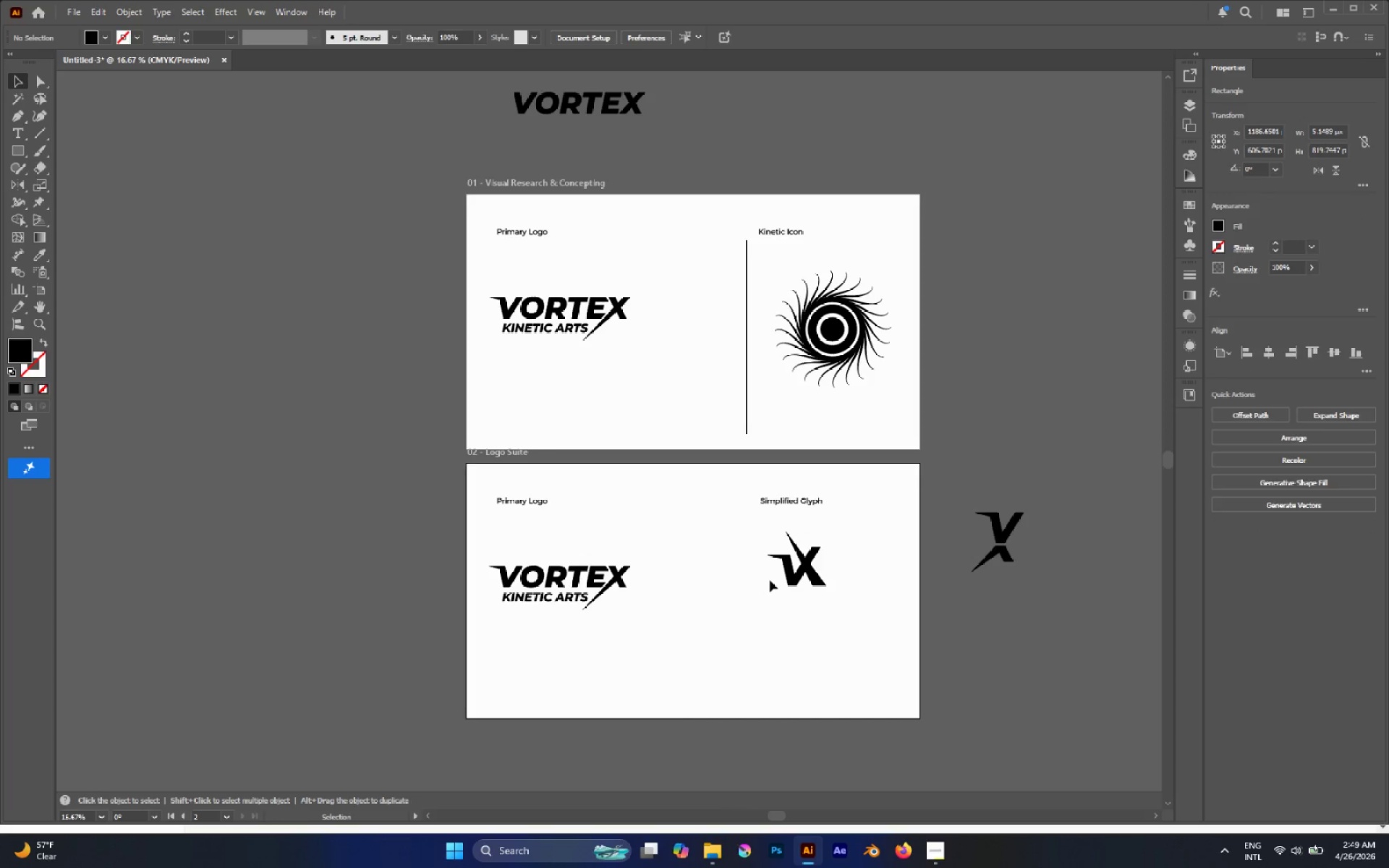 
key(Control+Shift+V)
 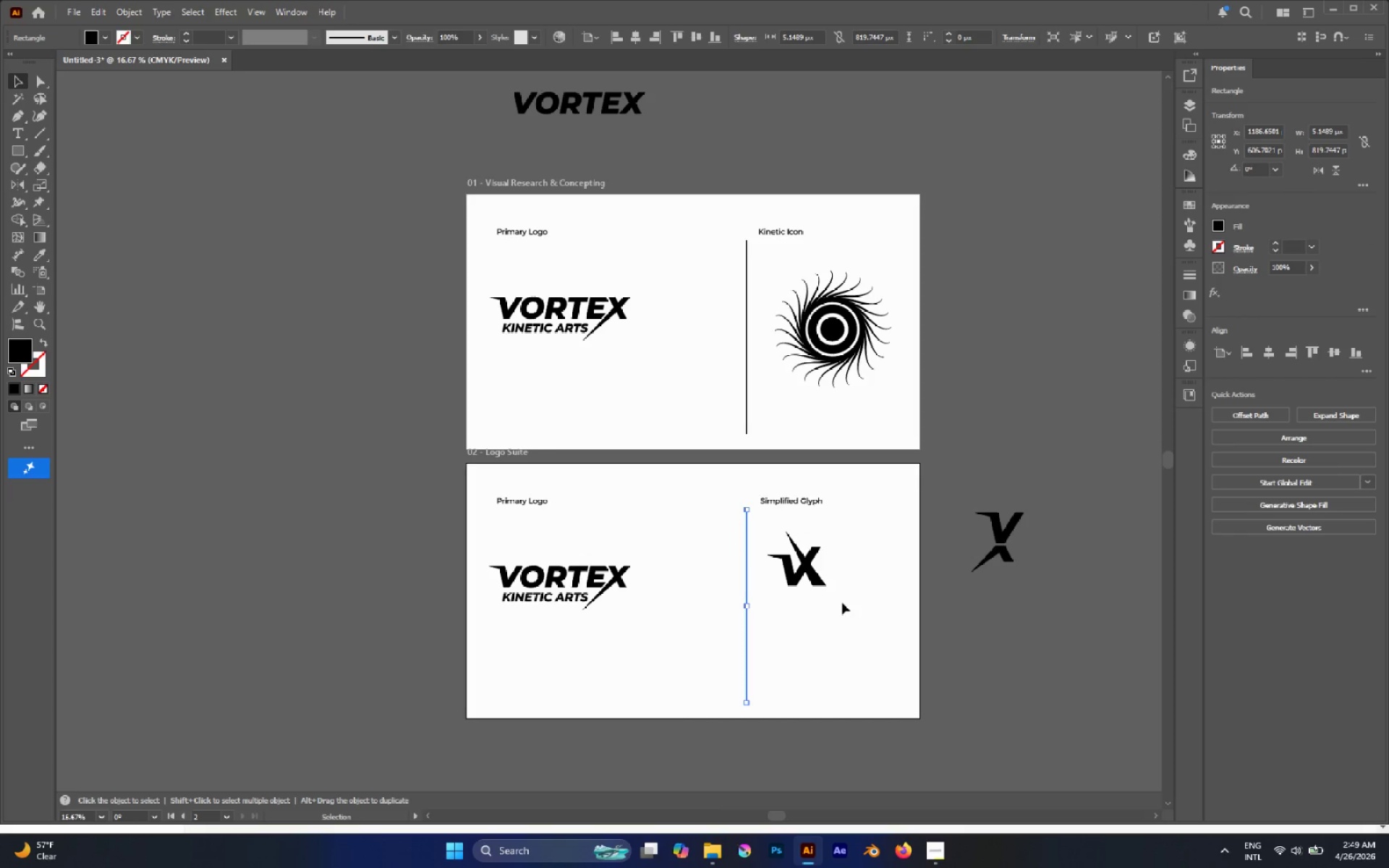 
left_click([842, 603])
 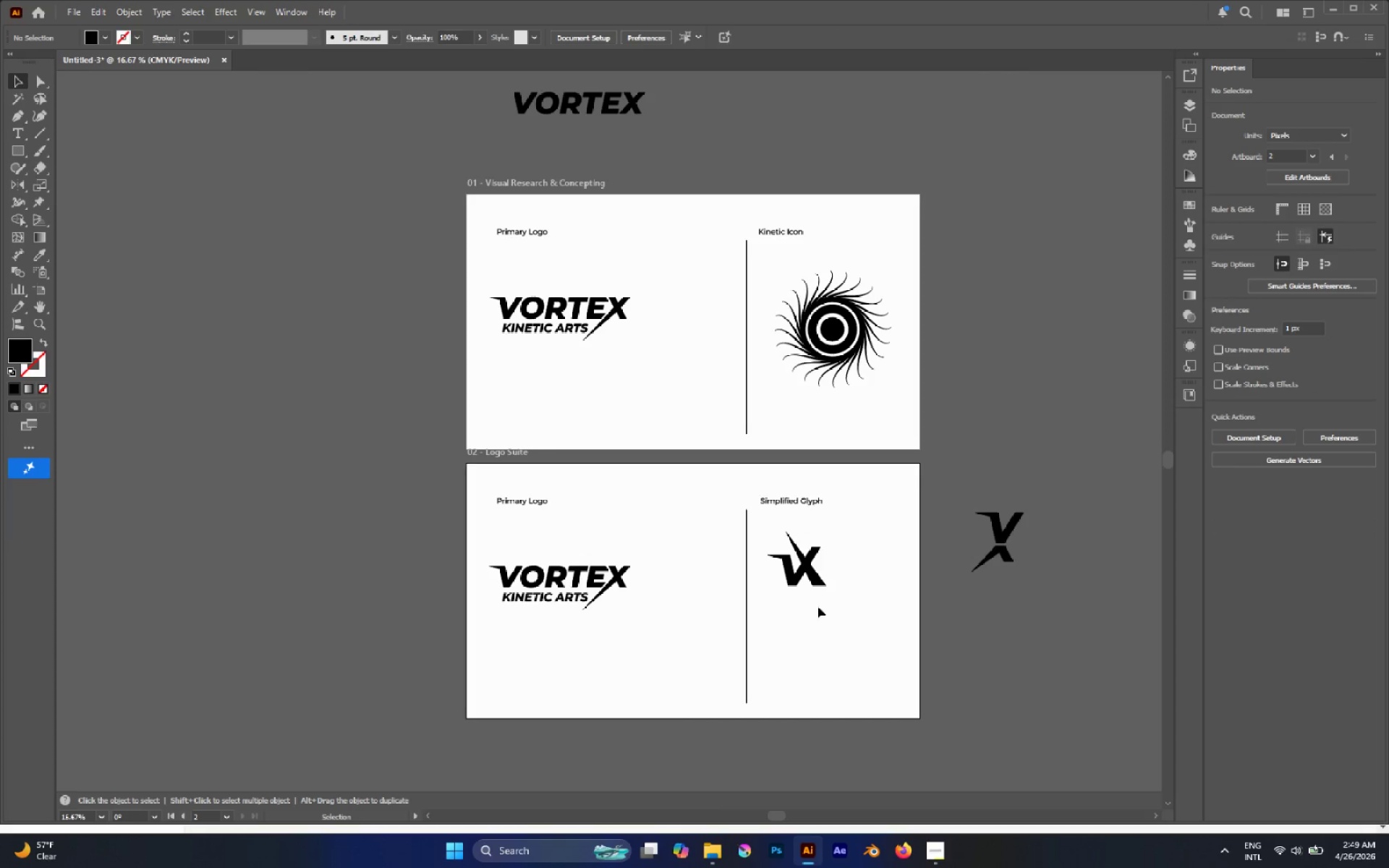 
hold_key(key=AltLeft, duration=0.8)
scroll: coordinate [809, 606], scroll_direction: none, amount: 0.0
 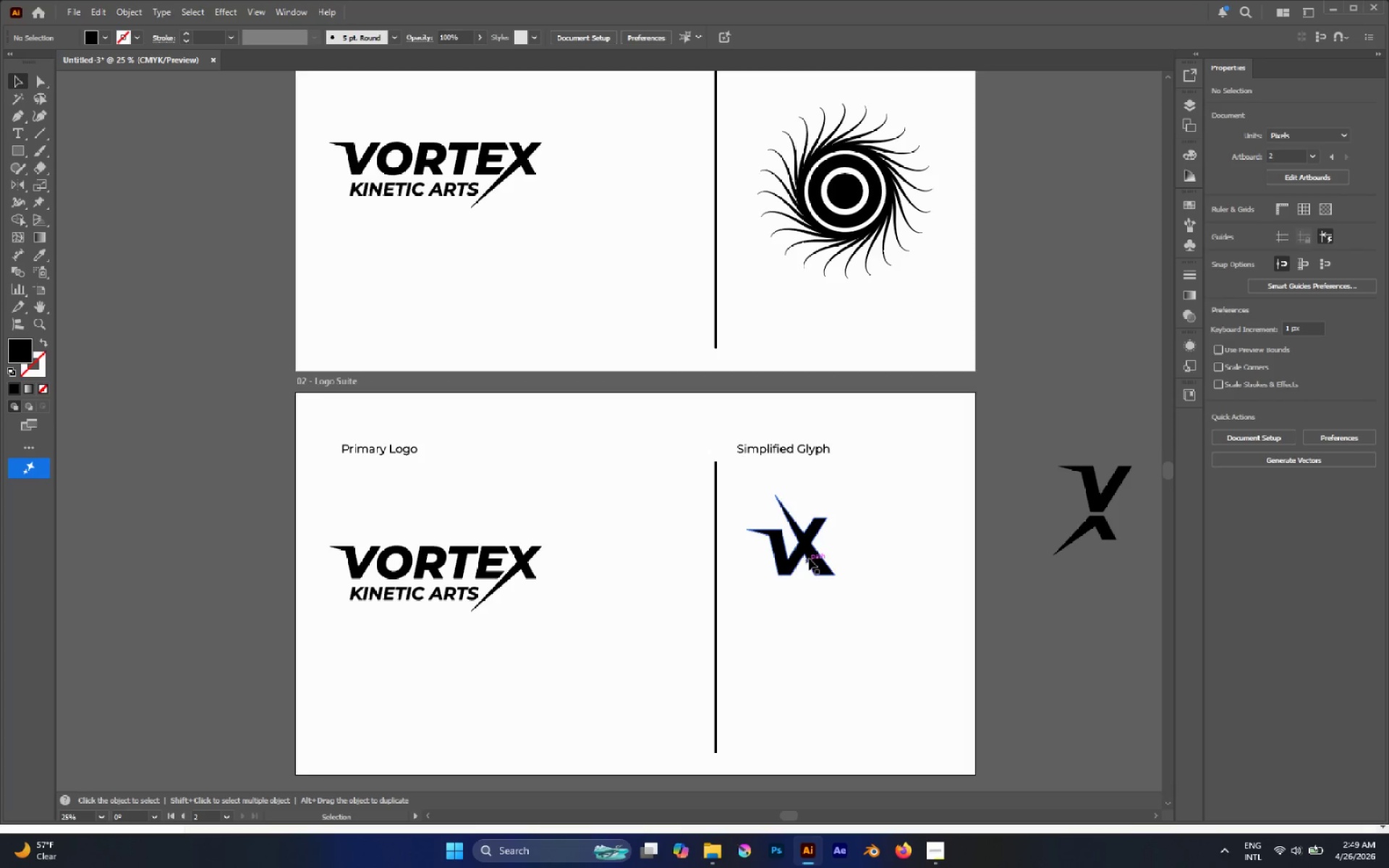 
left_click([810, 556])
 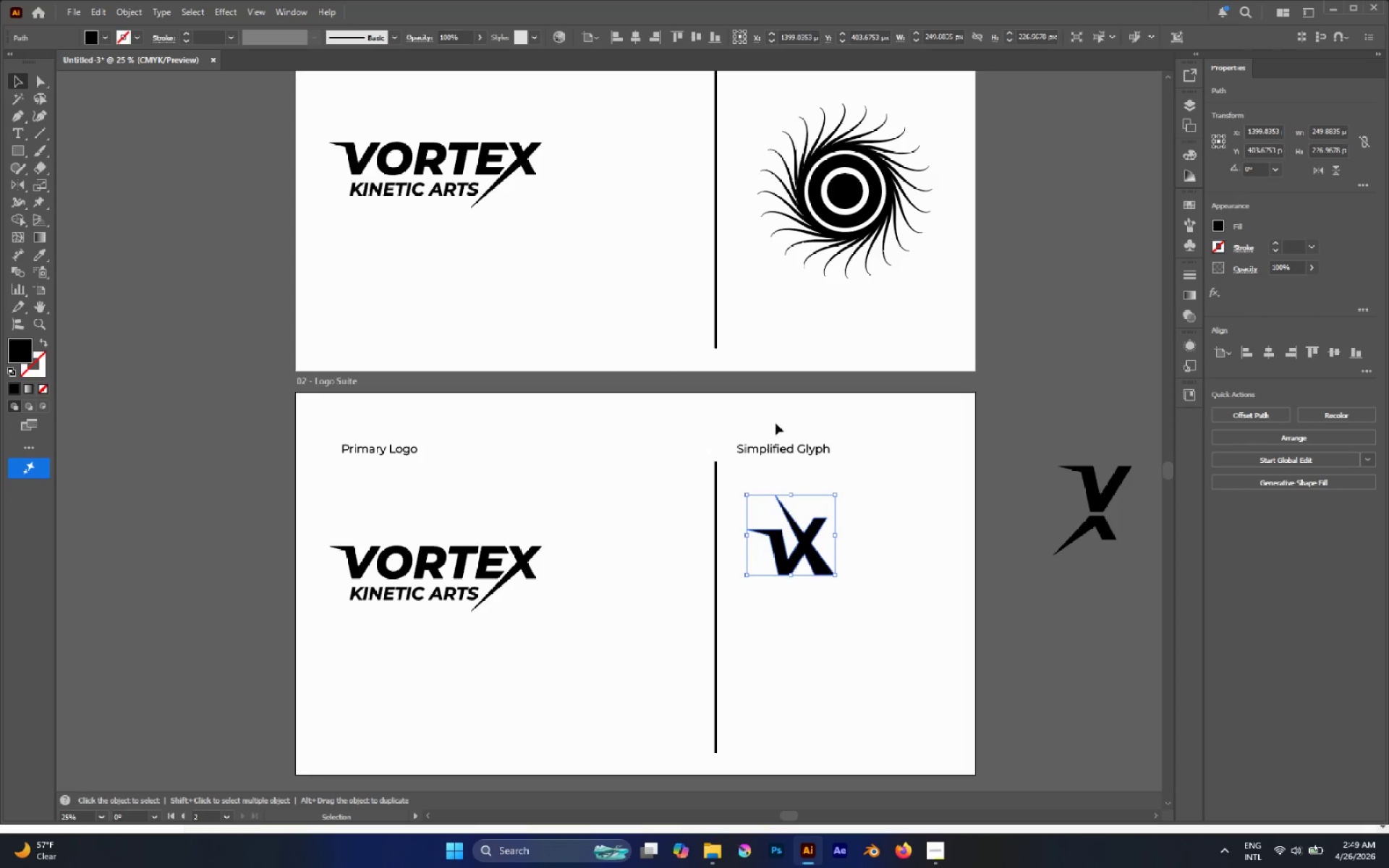 
hold_key(key=ShiftLeft, duration=0.67)
left_click([515, 571])
 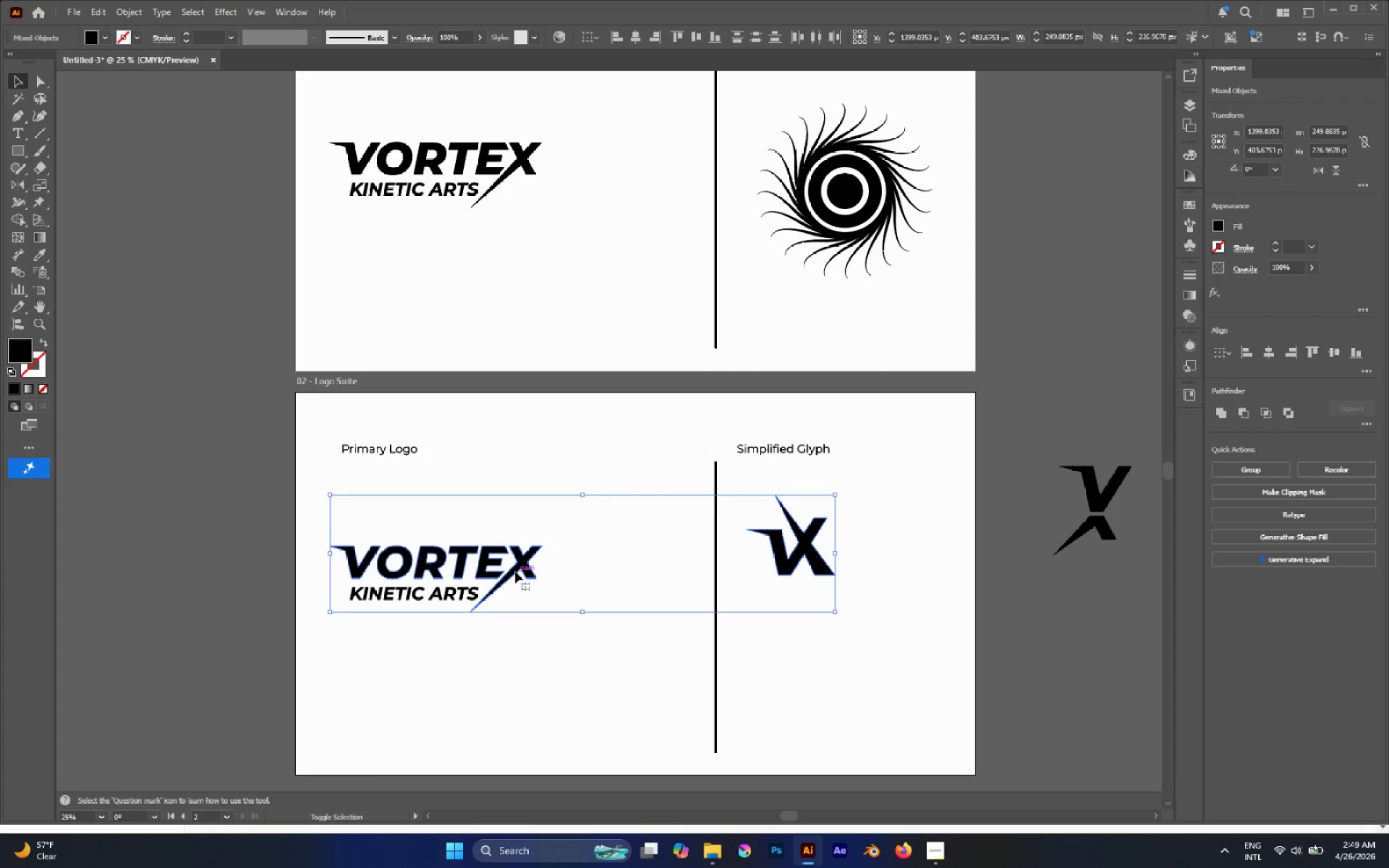 
double_click([515, 571])
 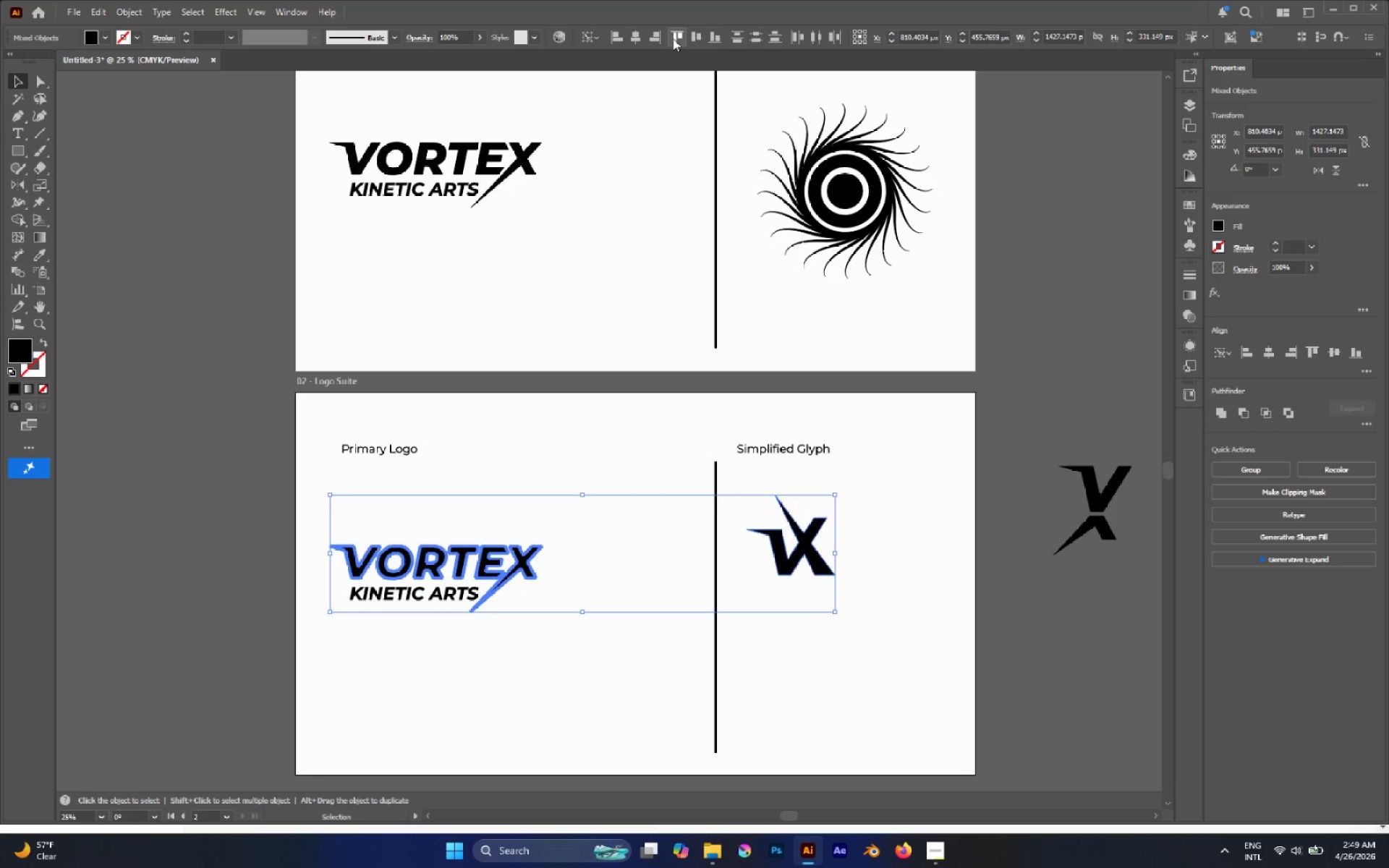 
left_click([695, 38])
 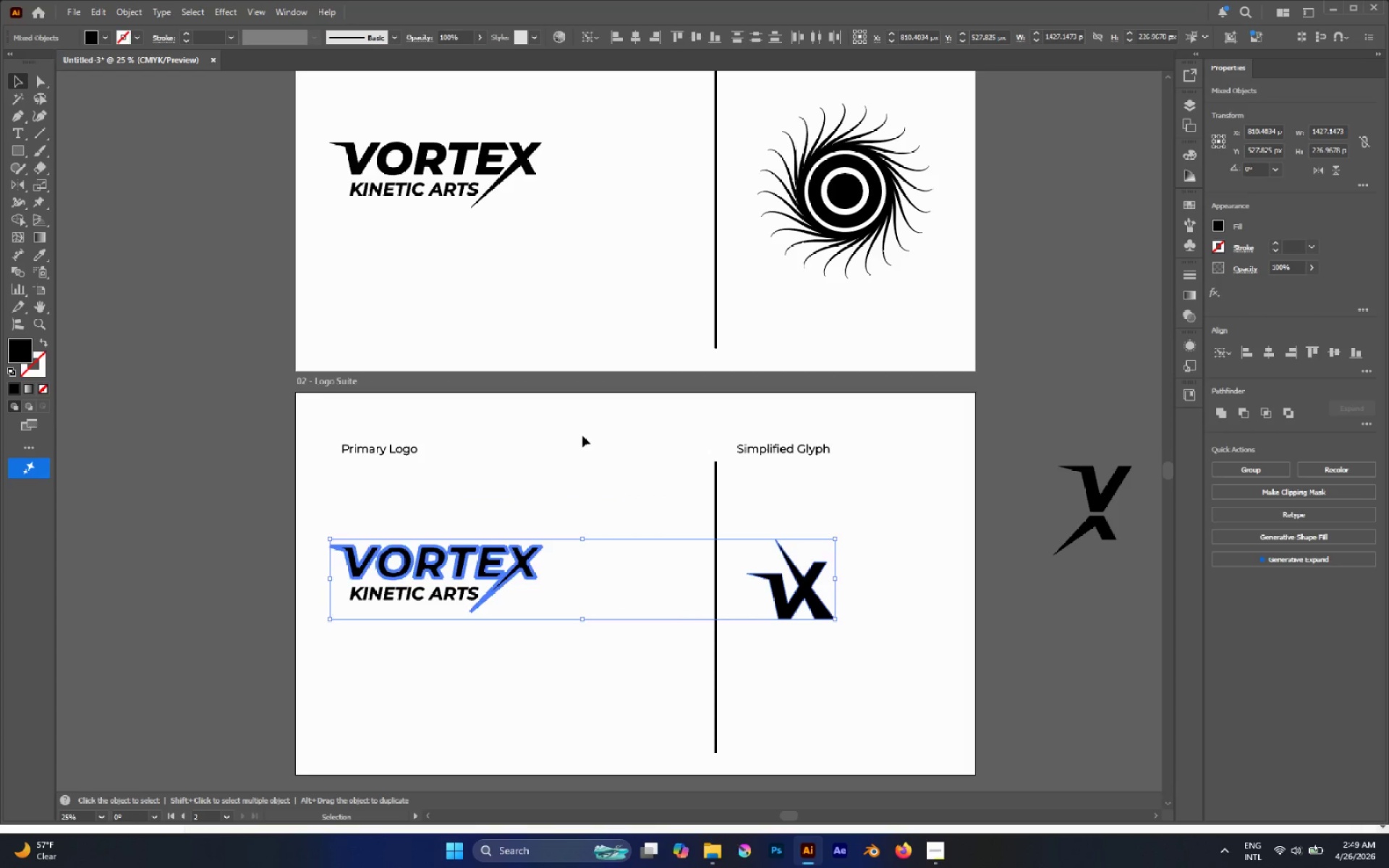 
left_click([551, 488])
 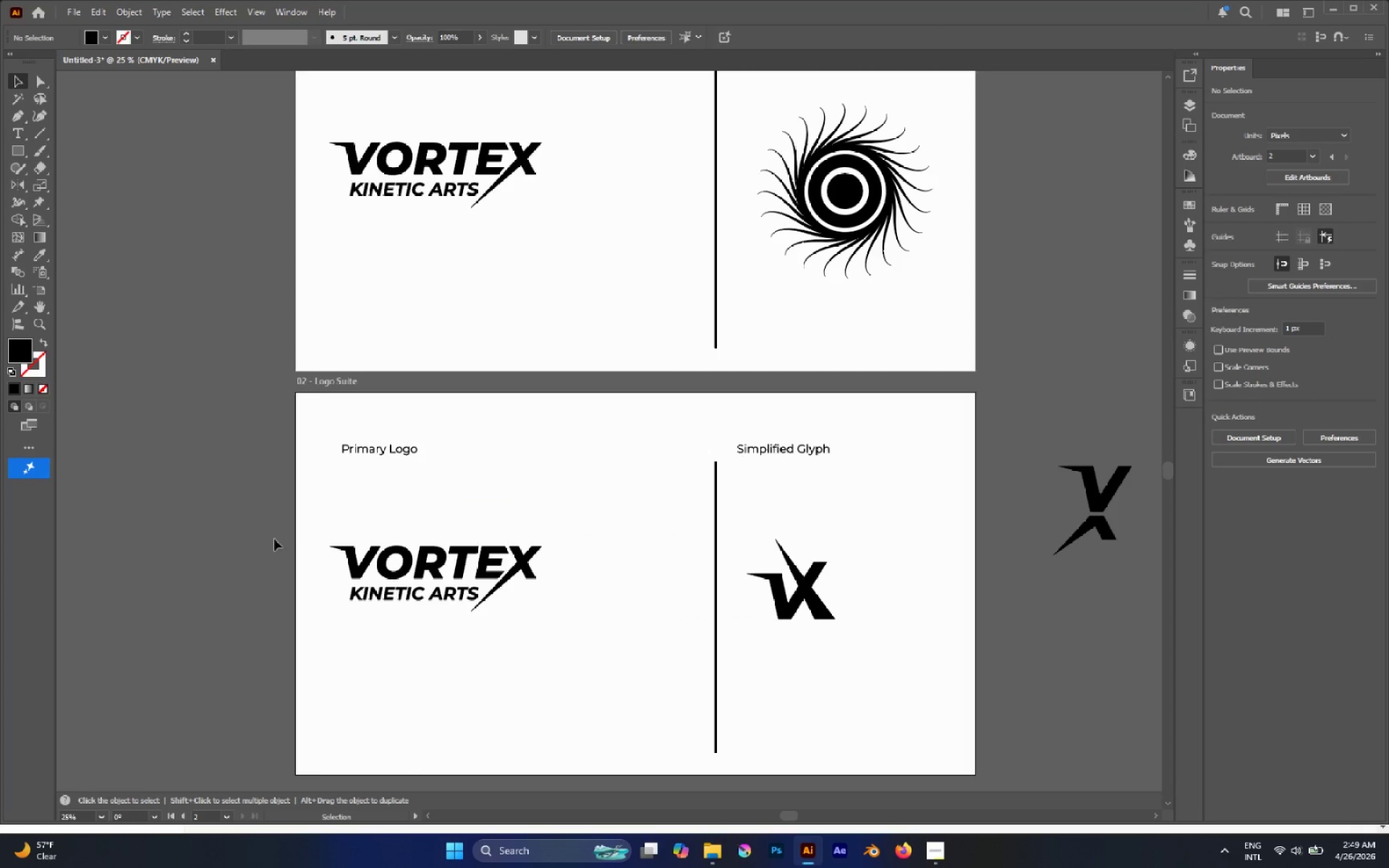 
left_click_drag(start_coordinate=[277, 540], to_coordinate=[623, 674])
 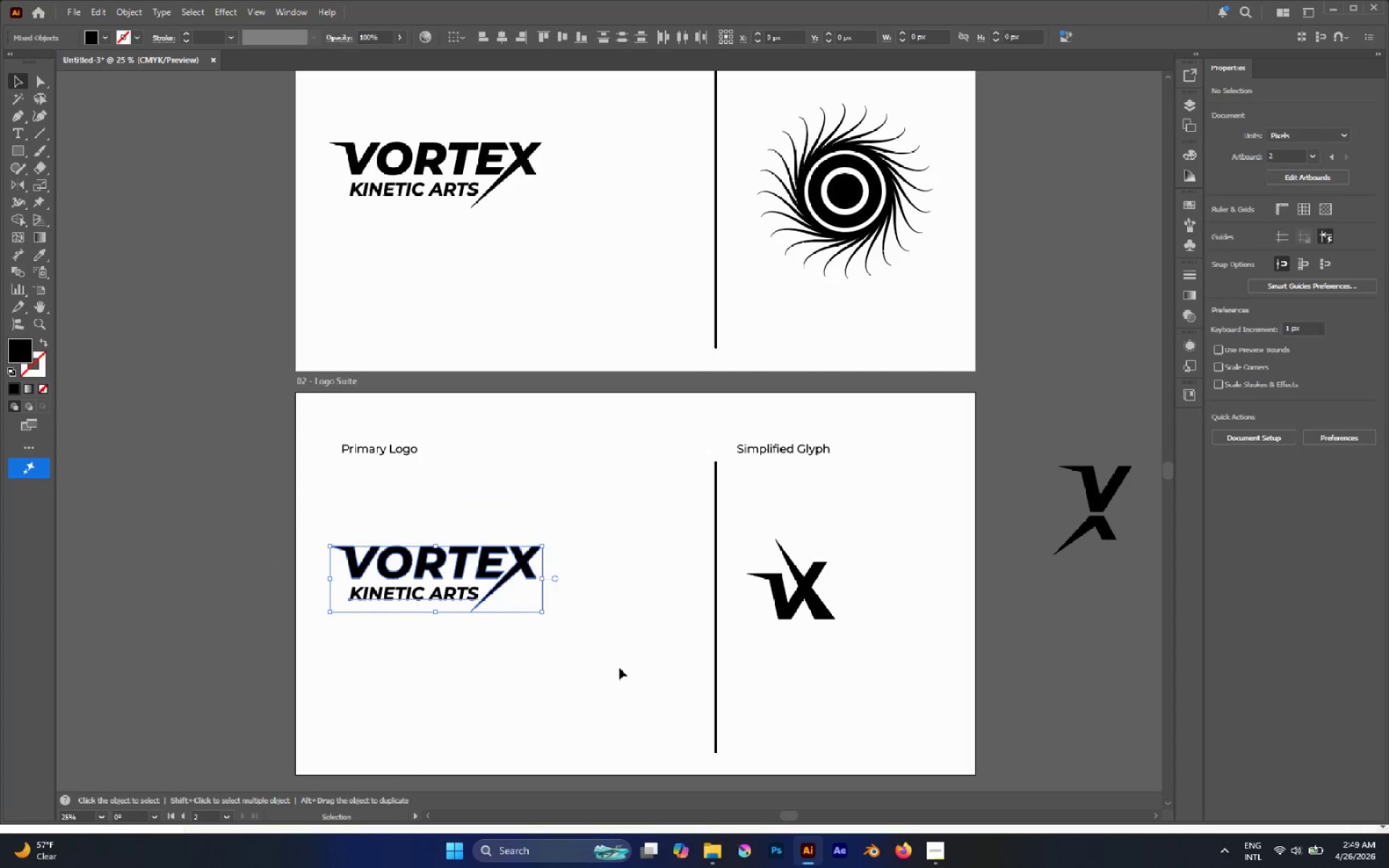 
key(Control+G)
 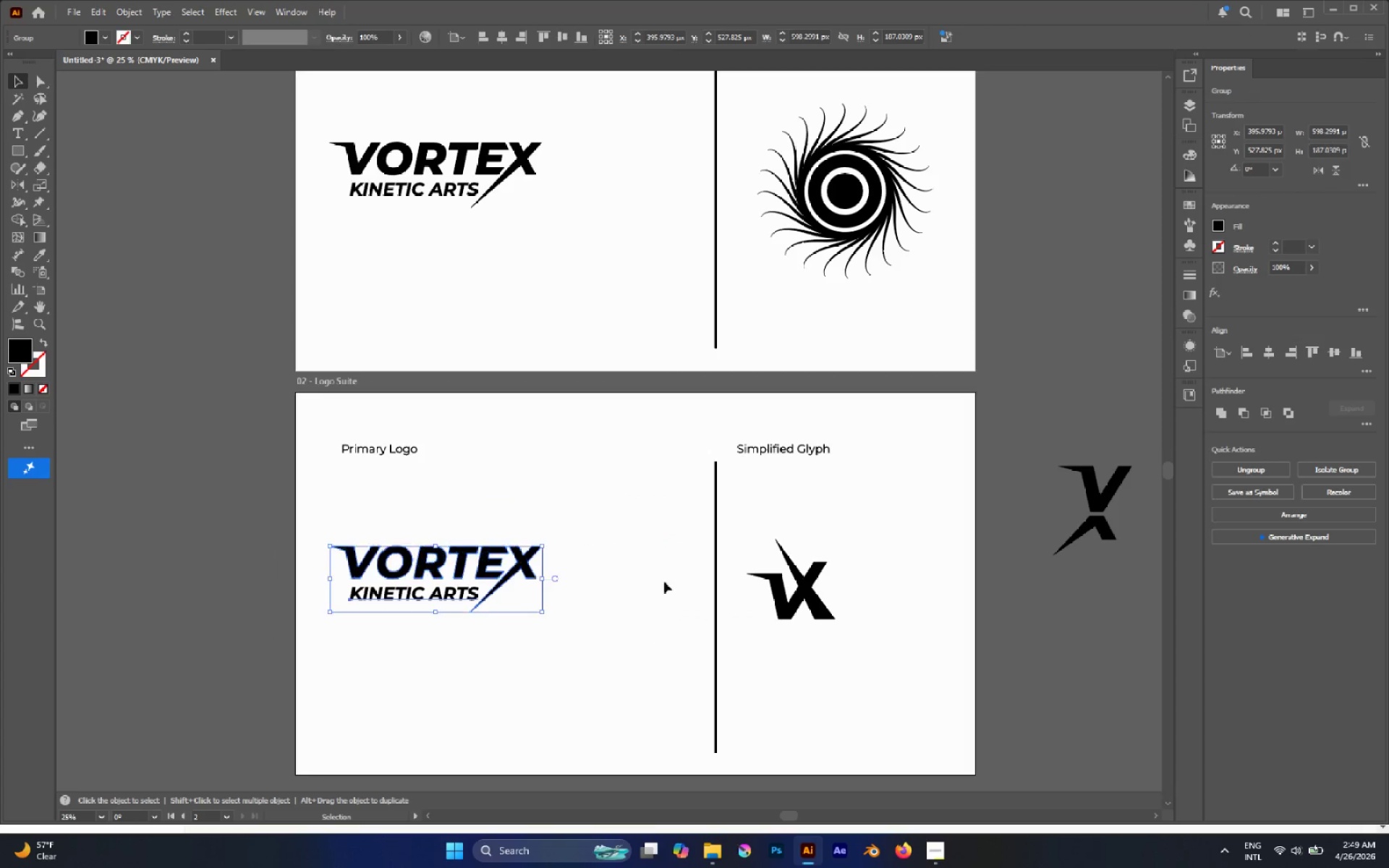 
left_click([670, 545])
 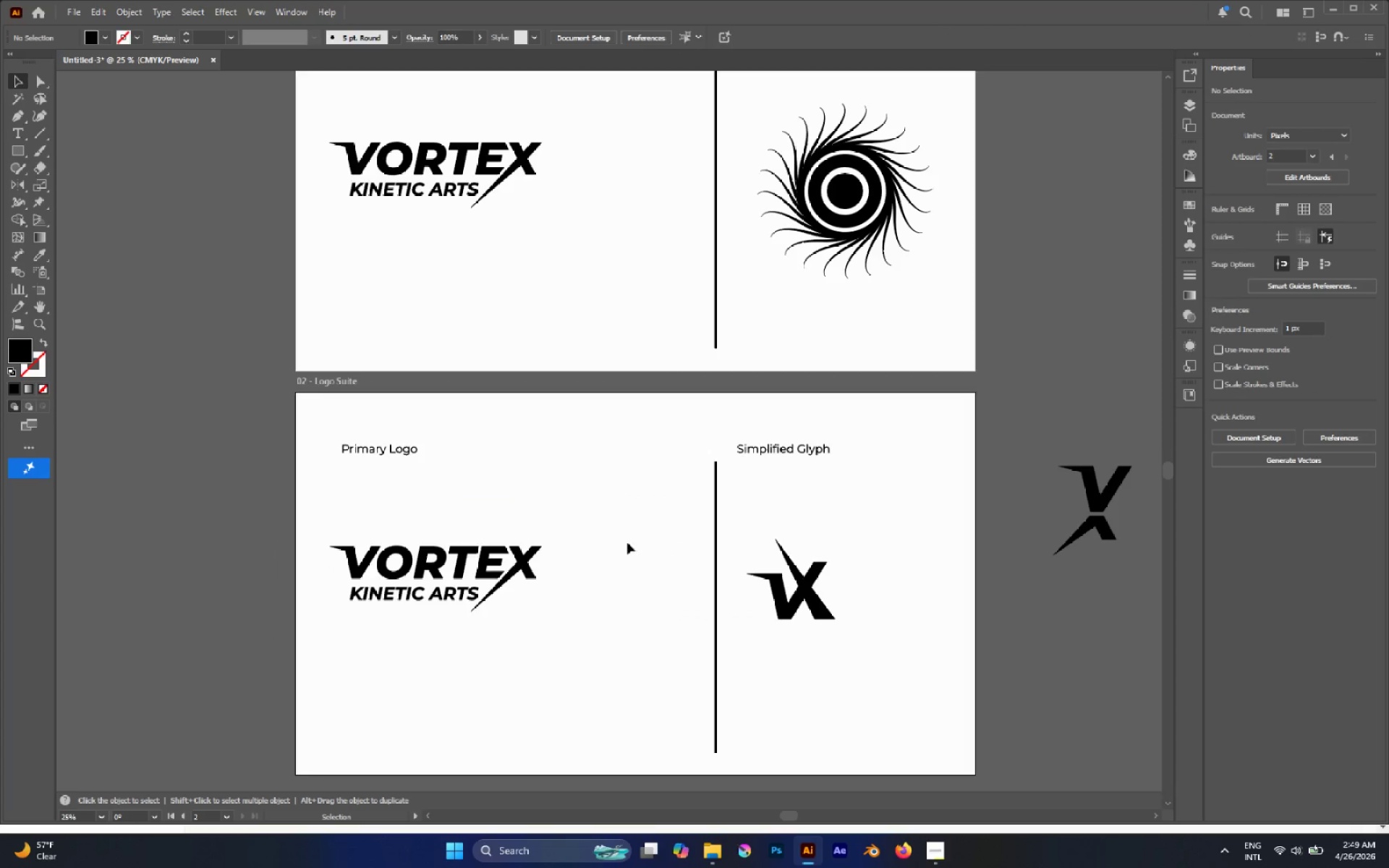 
hold_key(key=AltLeft, duration=0.61)
scroll: coordinate [593, 540], scroll_direction: none, amount: 0.0
 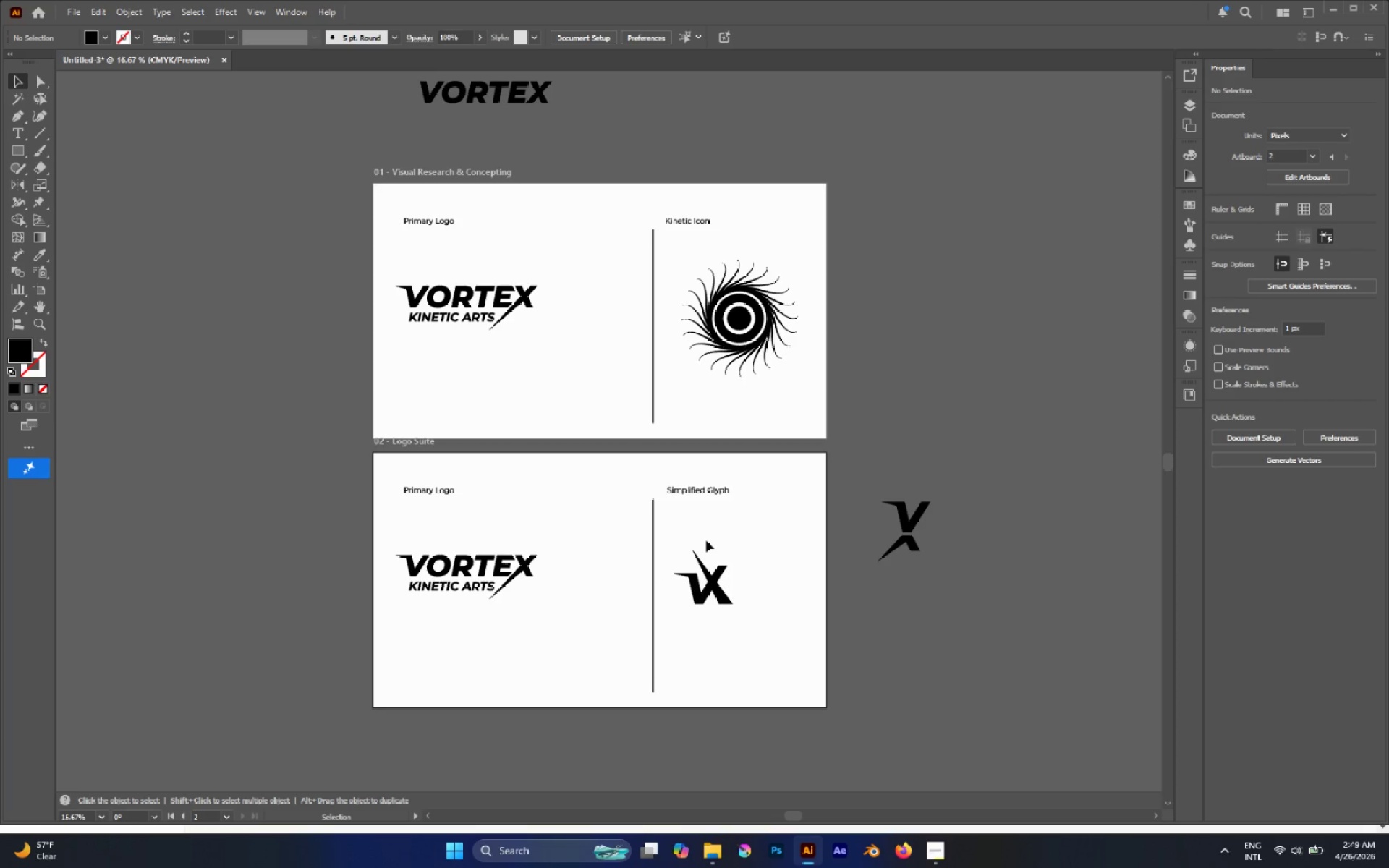 
left_click_drag(start_coordinate=[666, 421], to_coordinate=[640, 539])
 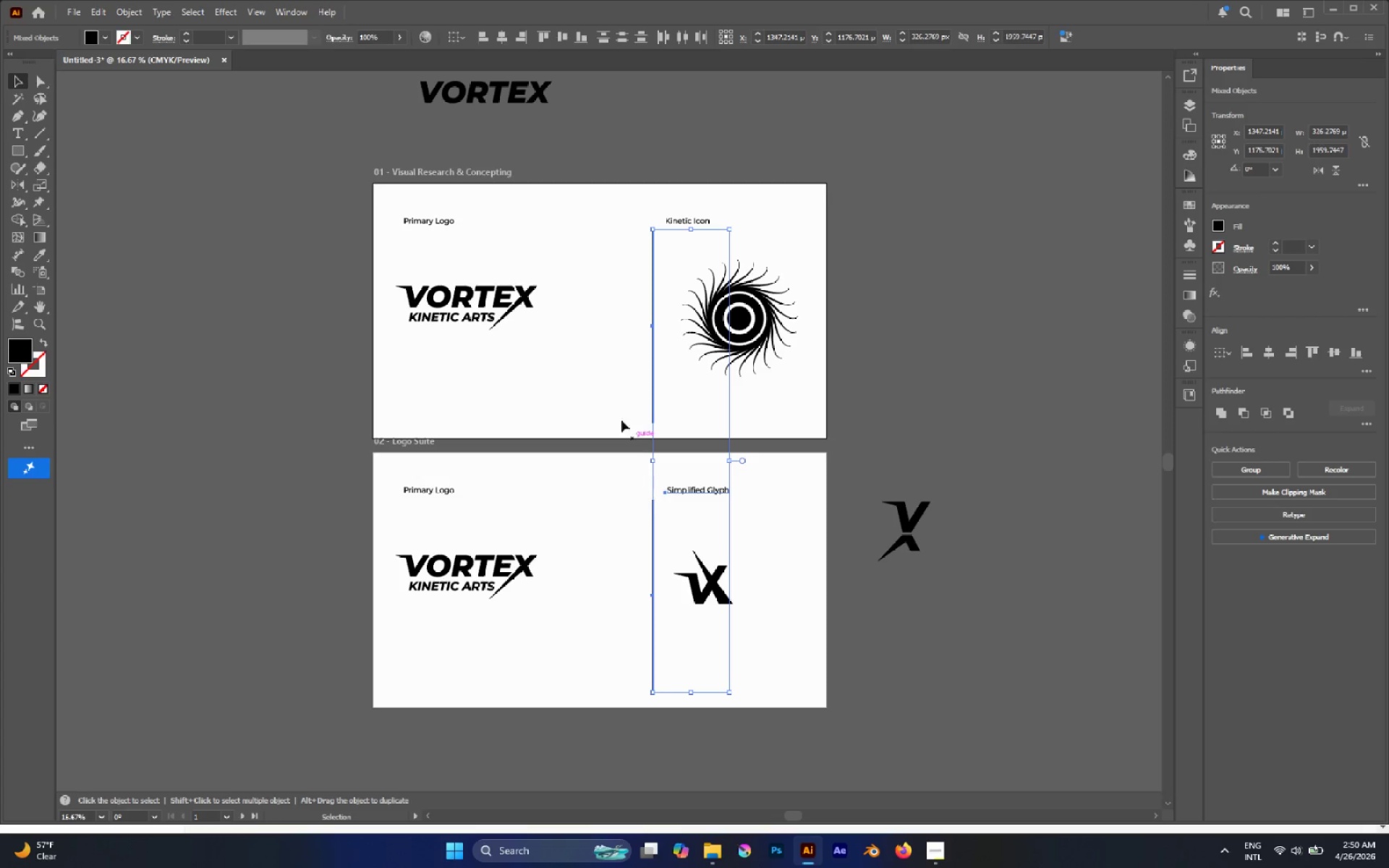 
left_click_drag(start_coordinate=[604, 378], to_coordinate=[660, 535])
 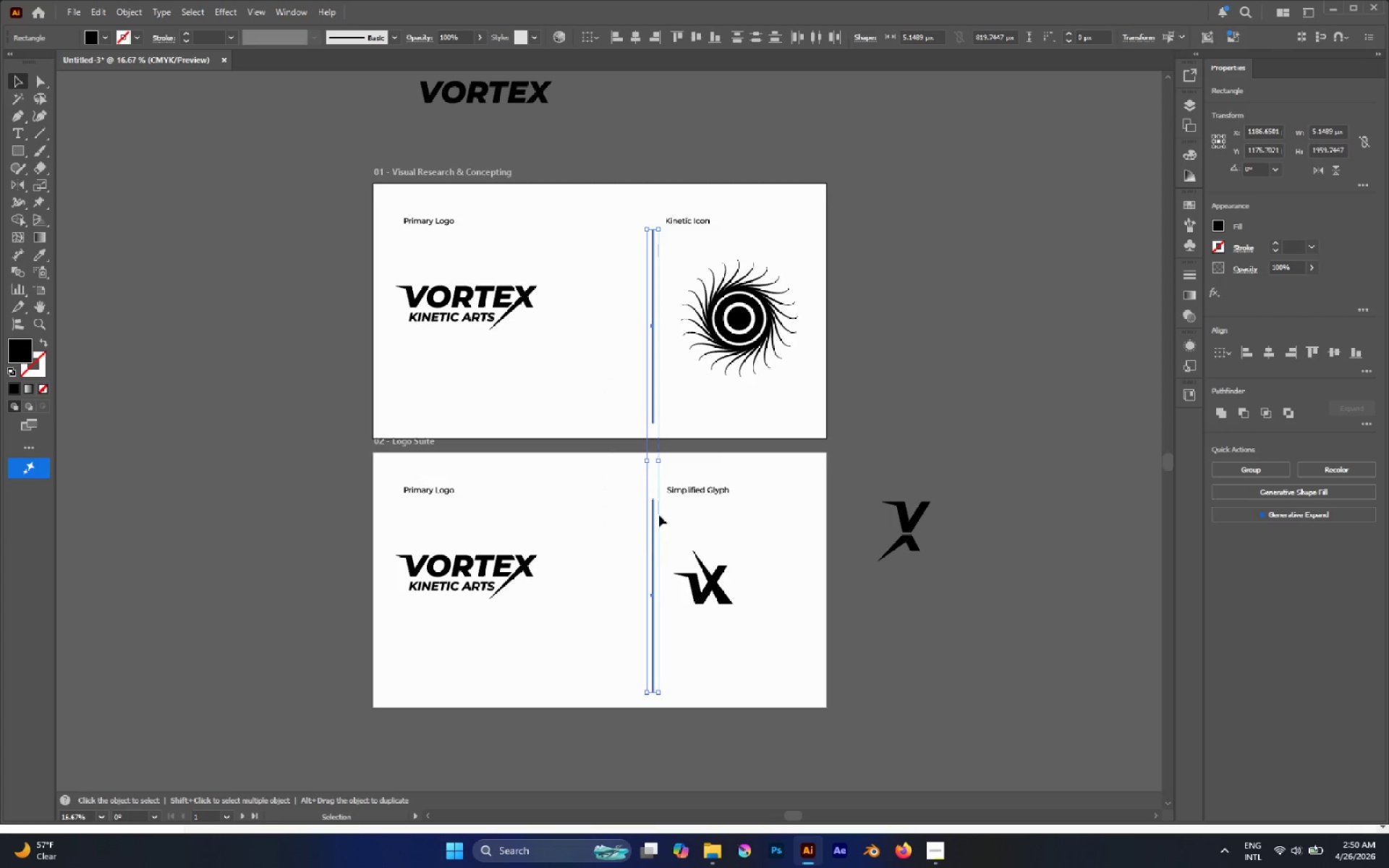 
hold_key(key=AltLeft, duration=0.45)
scroll: coordinate [665, 476], scroll_direction: up, amount: 3.0
 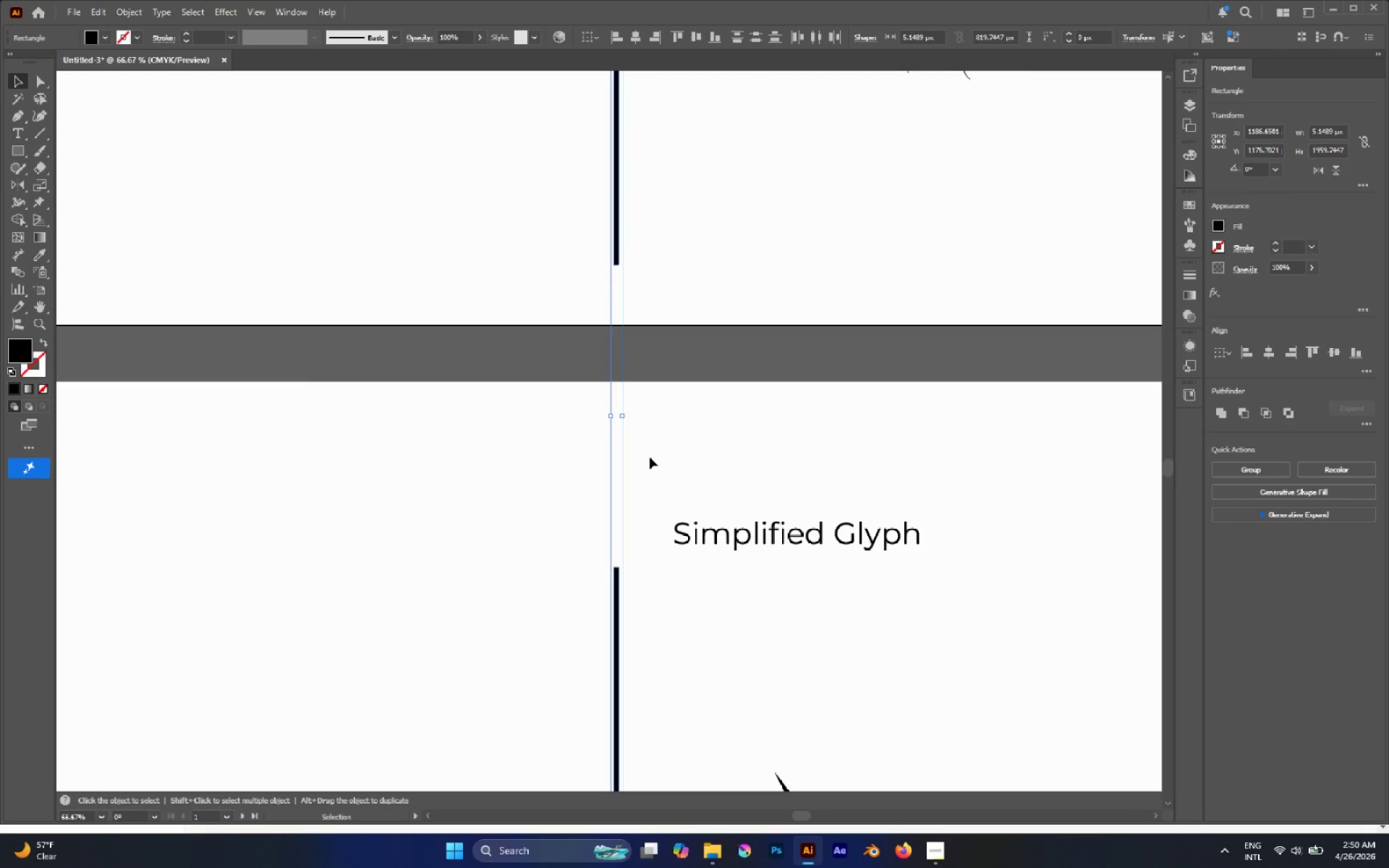 
hold_key(key=AltLeft, duration=0.67)
scroll: coordinate [623, 413], scroll_direction: up, amount: 2.0
 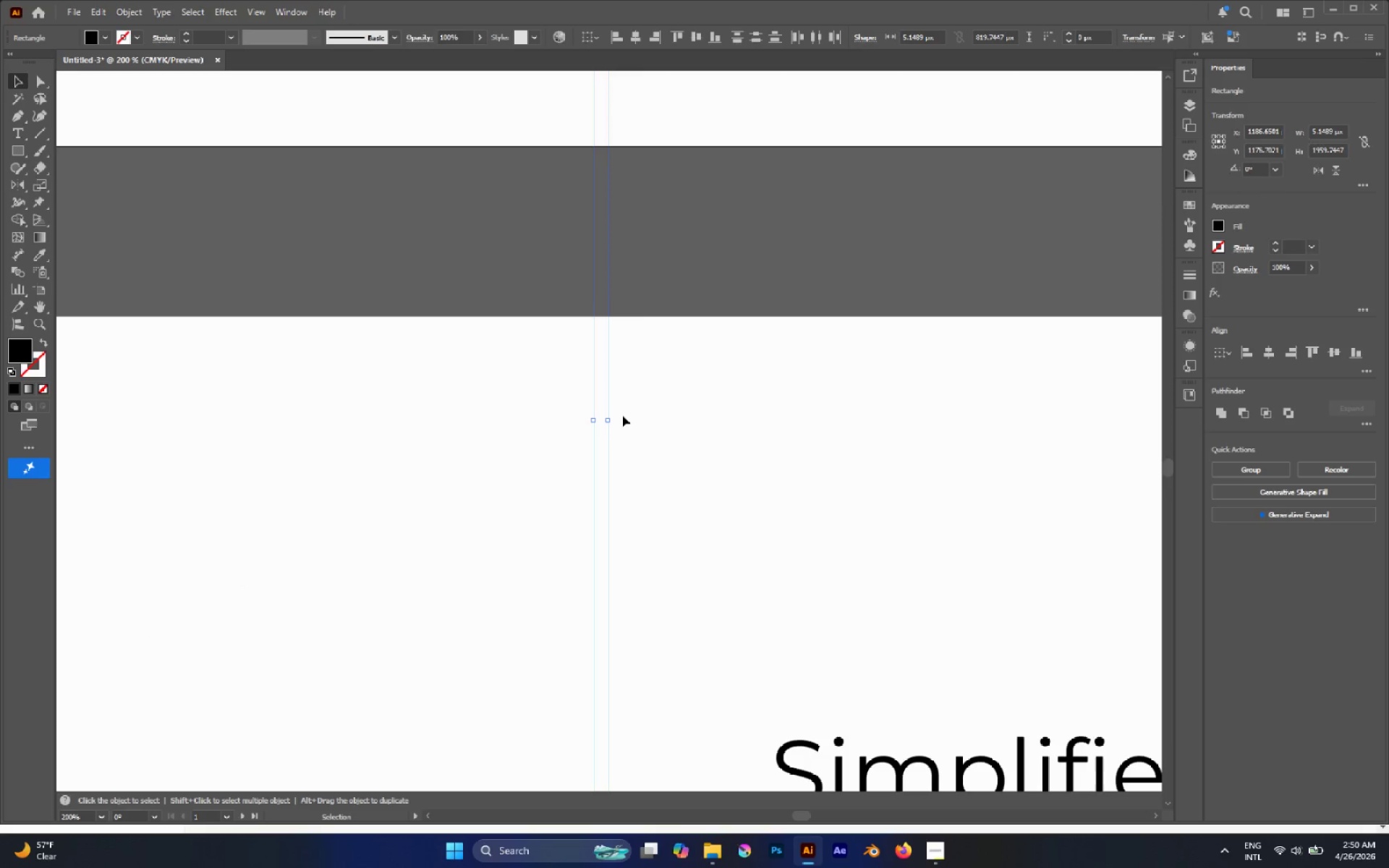 
hold_key(key=AltLeft, duration=3.03)
left_click_drag(start_coordinate=[611, 418], to_coordinate=[605, 420])
 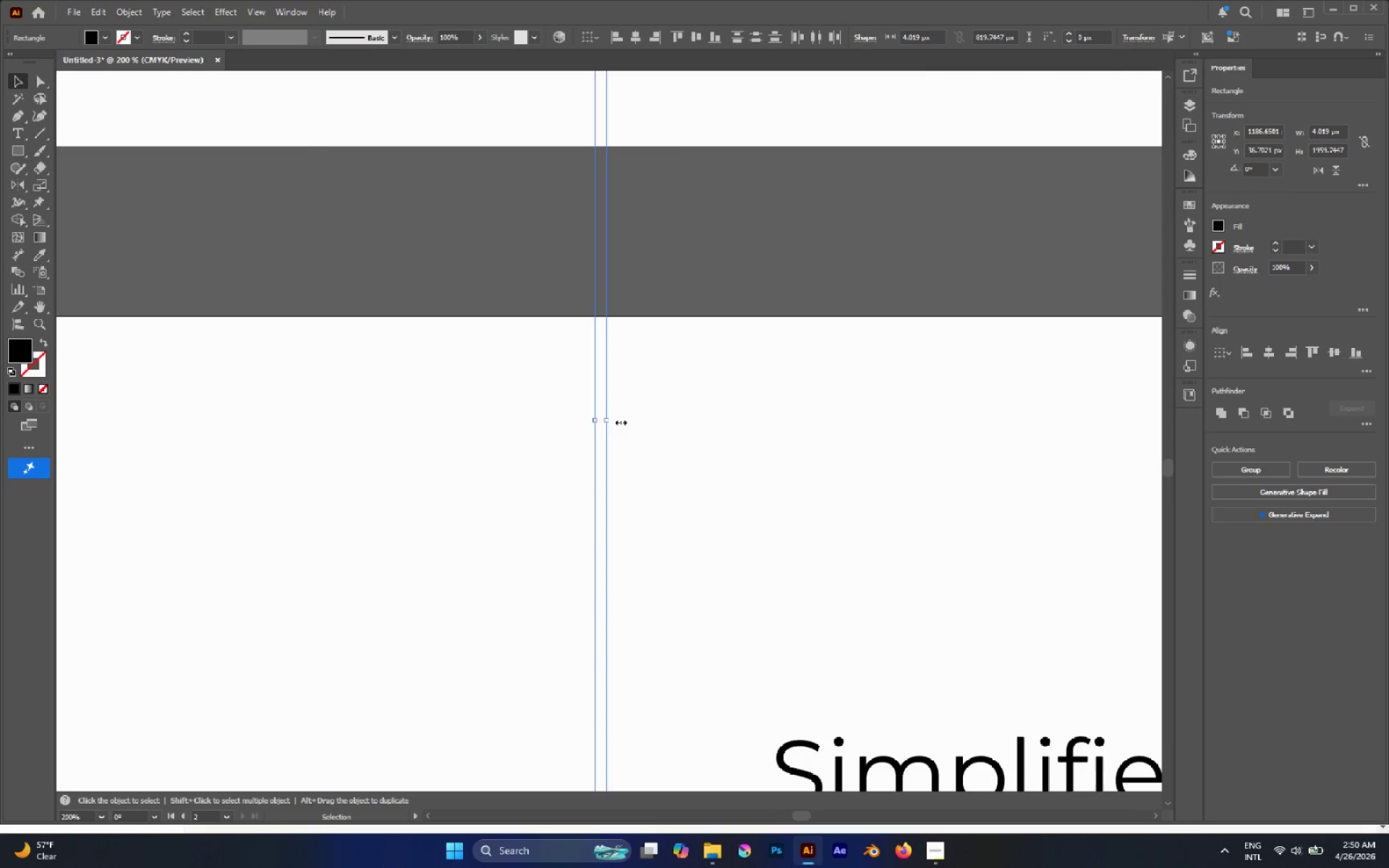 
left_click([665, 421])
 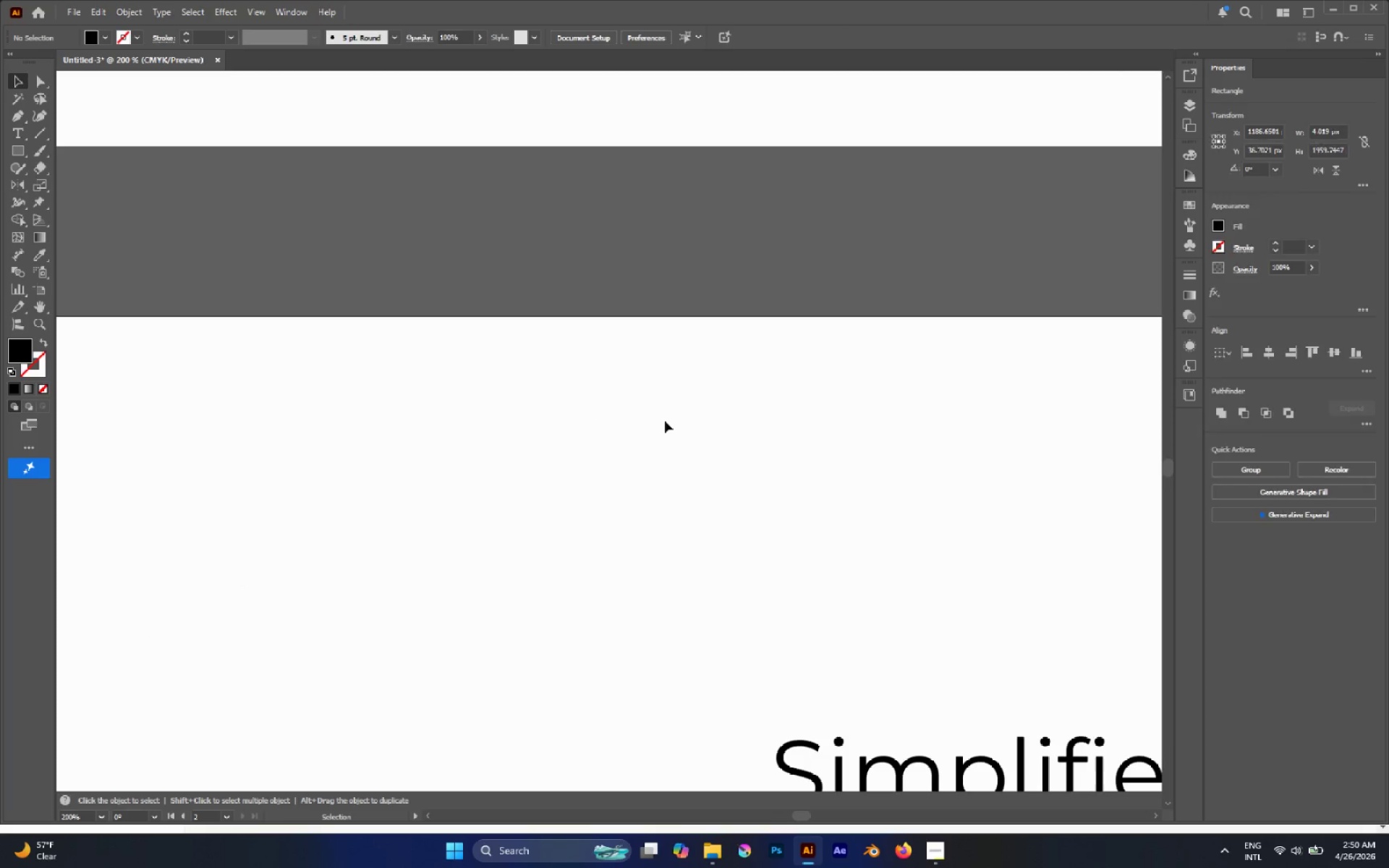 
hold_key(key=AltLeft, duration=1.5)
scroll: coordinate [663, 424], scroll_direction: down, amount: 6.0
 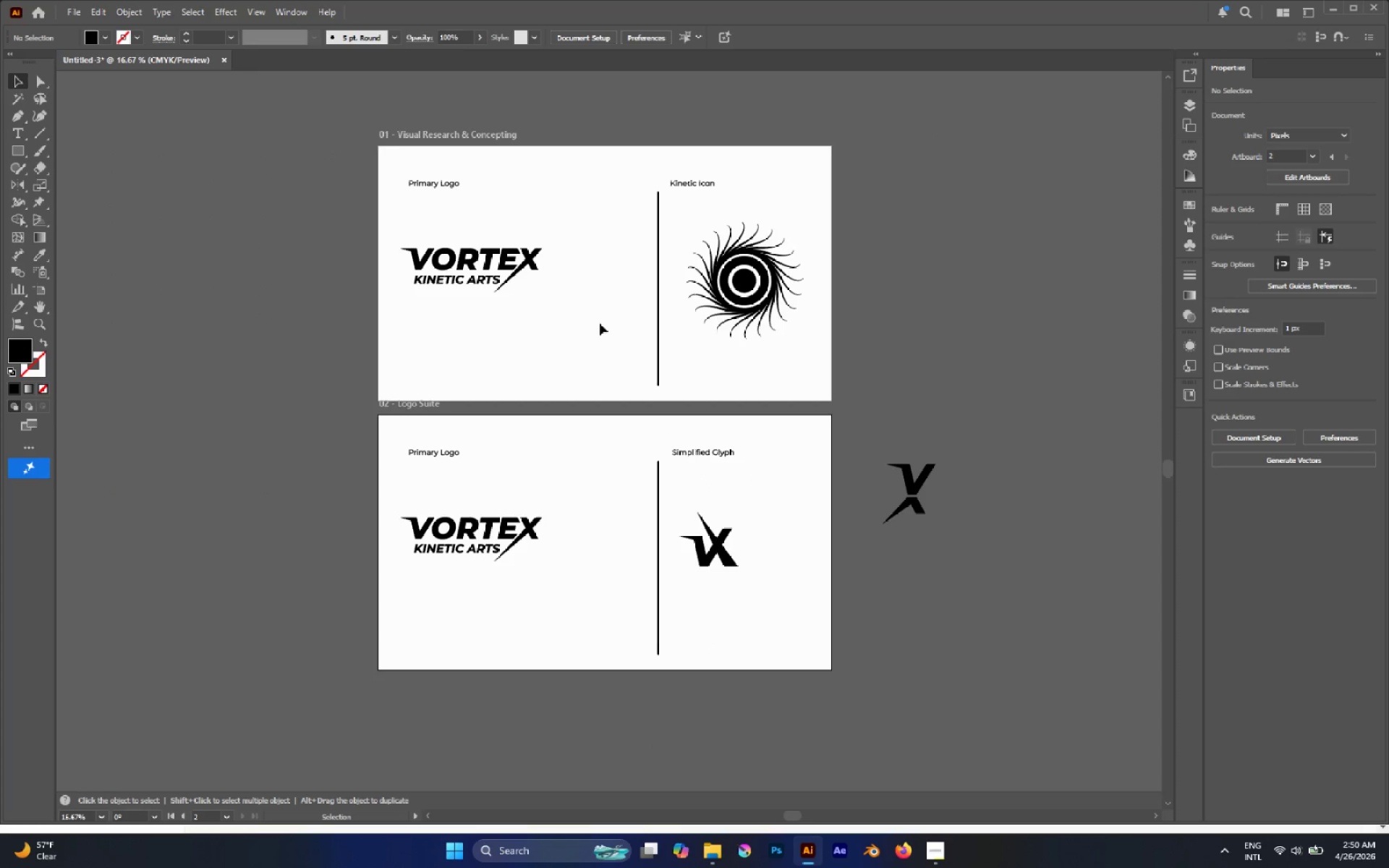 
left_click_drag(start_coordinate=[596, 316], to_coordinate=[662, 488])
 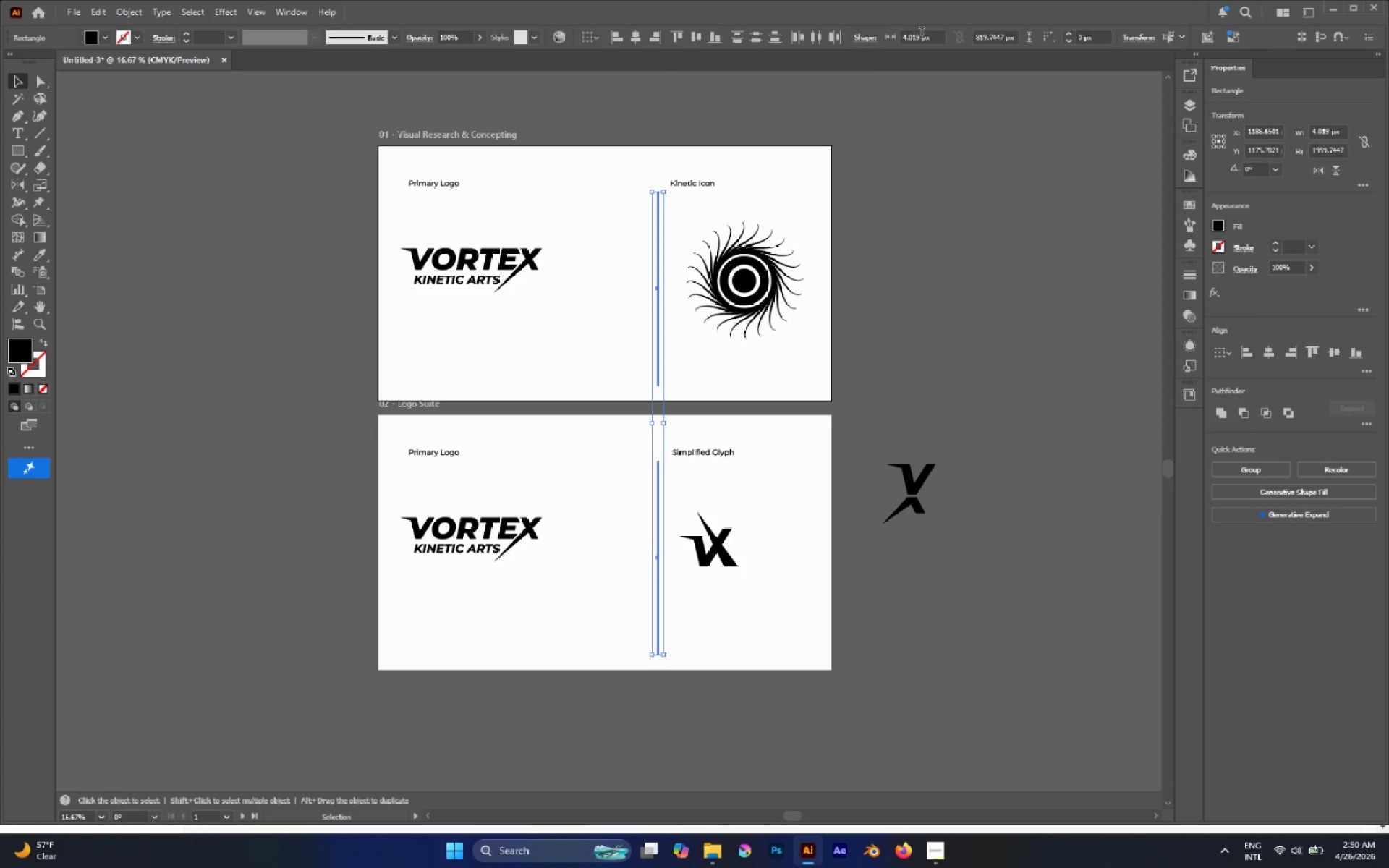 
left_click_drag(start_coordinate=[917, 35], to_coordinate=[857, 35])
 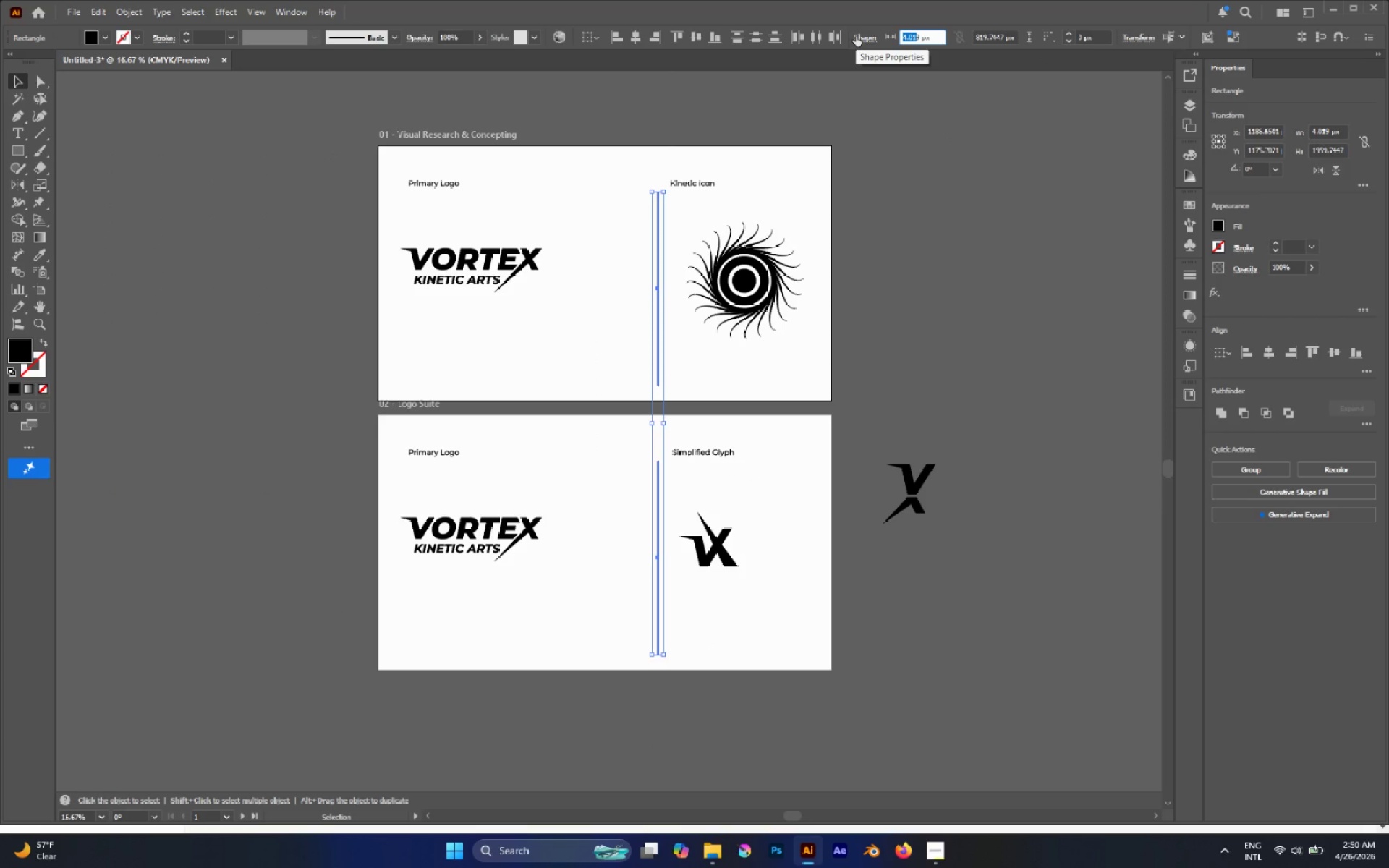 
key(2)
 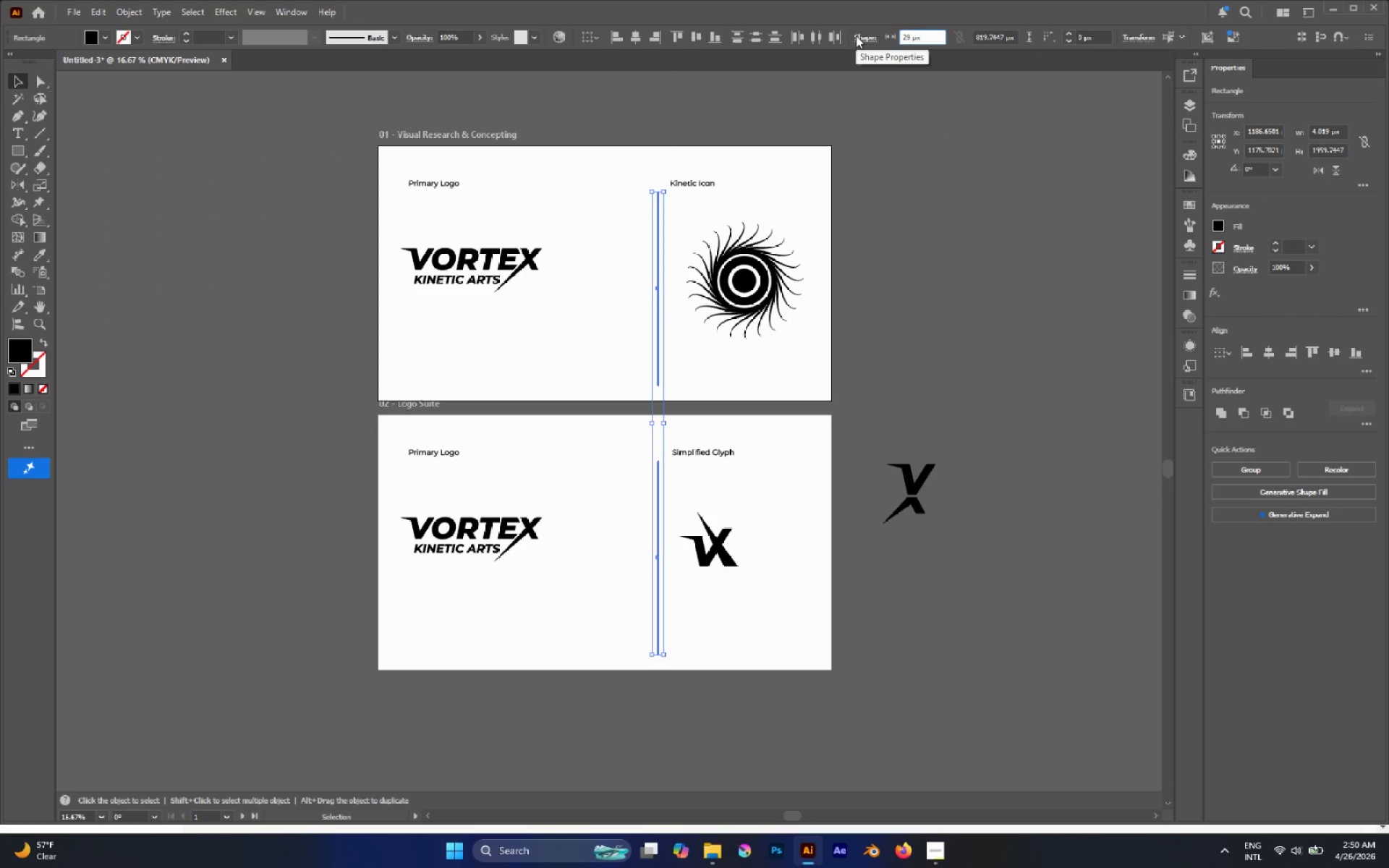 
key(Delete)
 